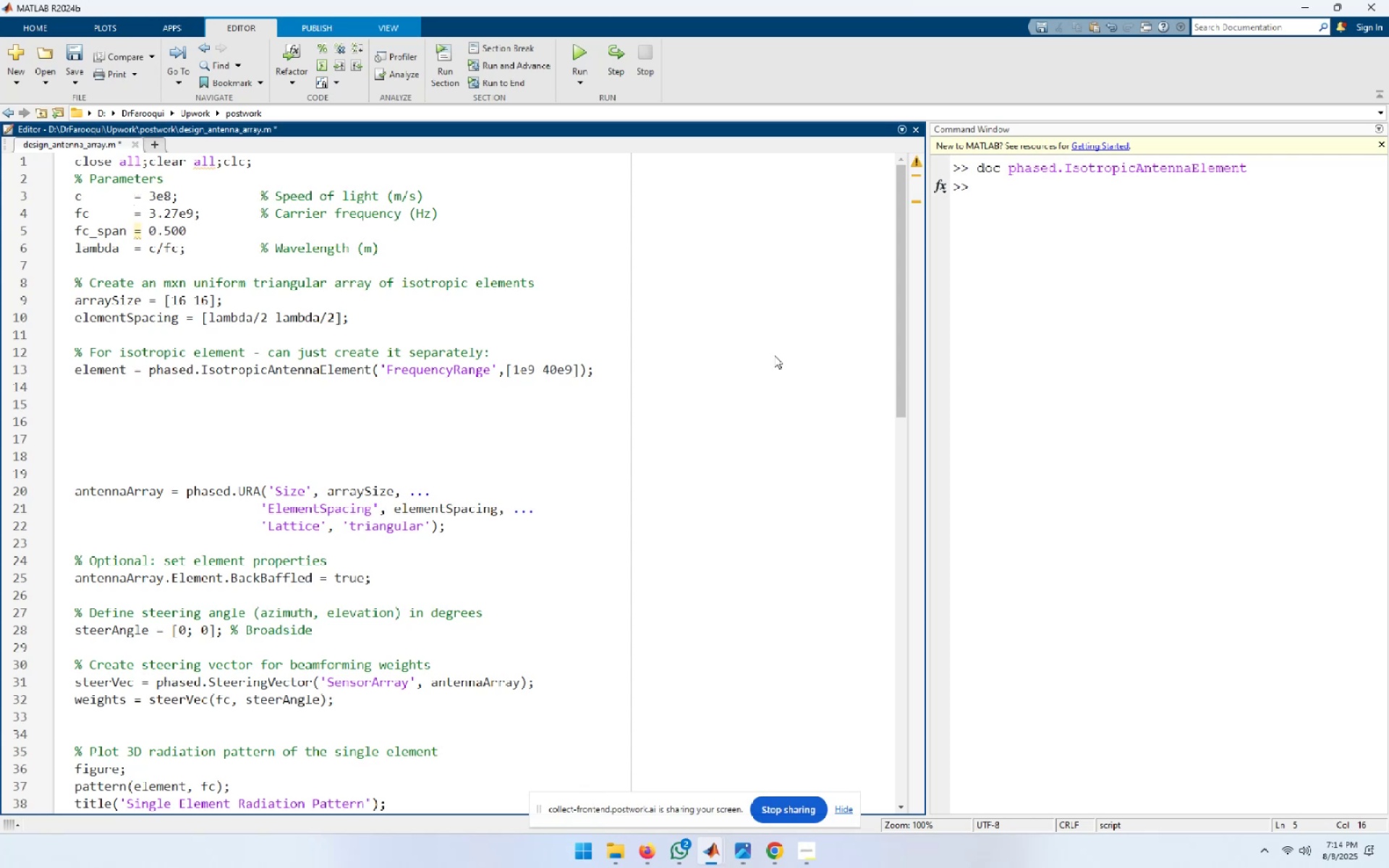 
wait(6.32)
 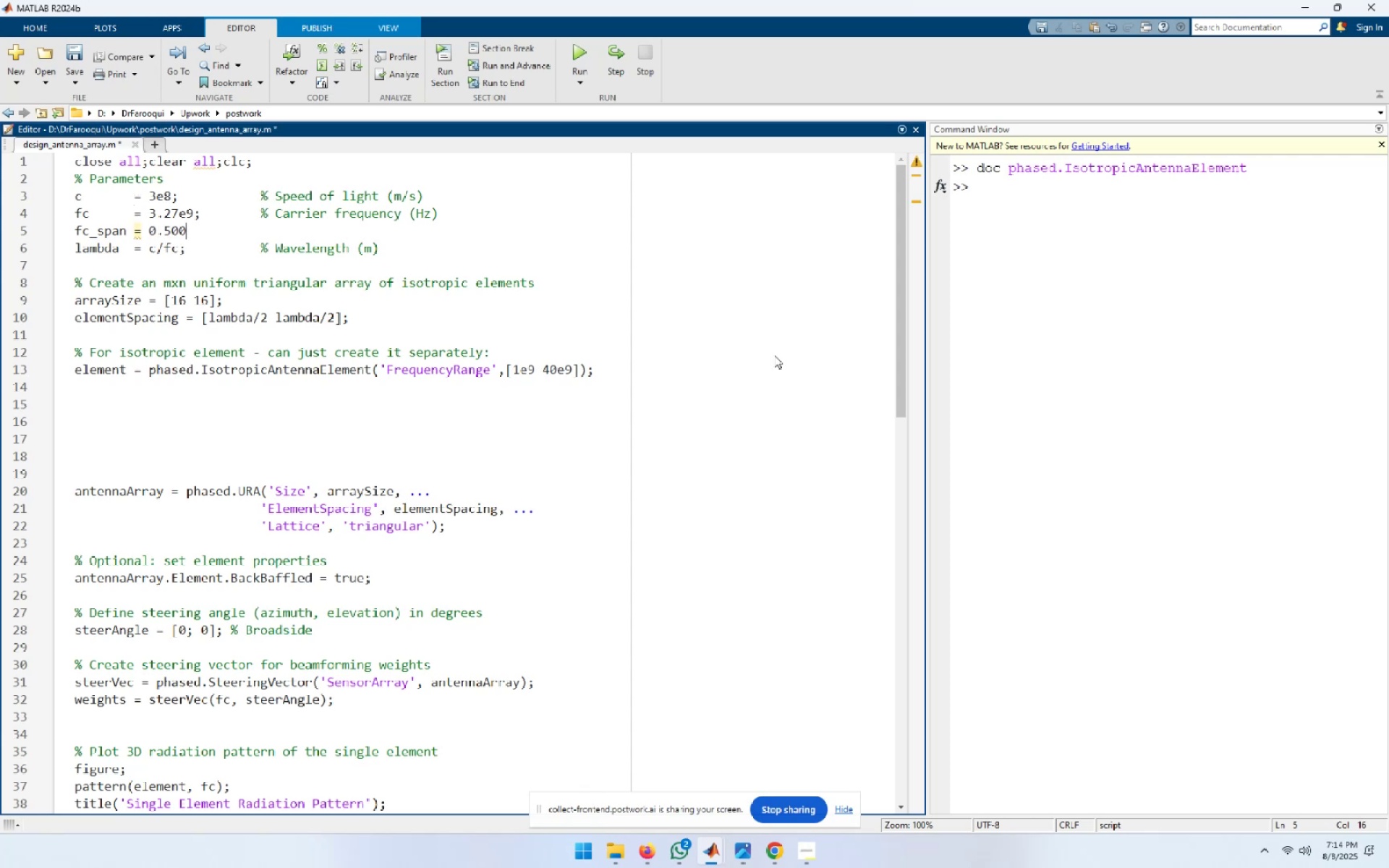 
key(Backspace)
key(Backspace)
key(Backspace)
key(Backspace)
key(Backspace)
type(500)
key(Backspace)
key(Backspace)
key(Backspace)
type(250e6;  % frequency span i)
key(Backspace)
 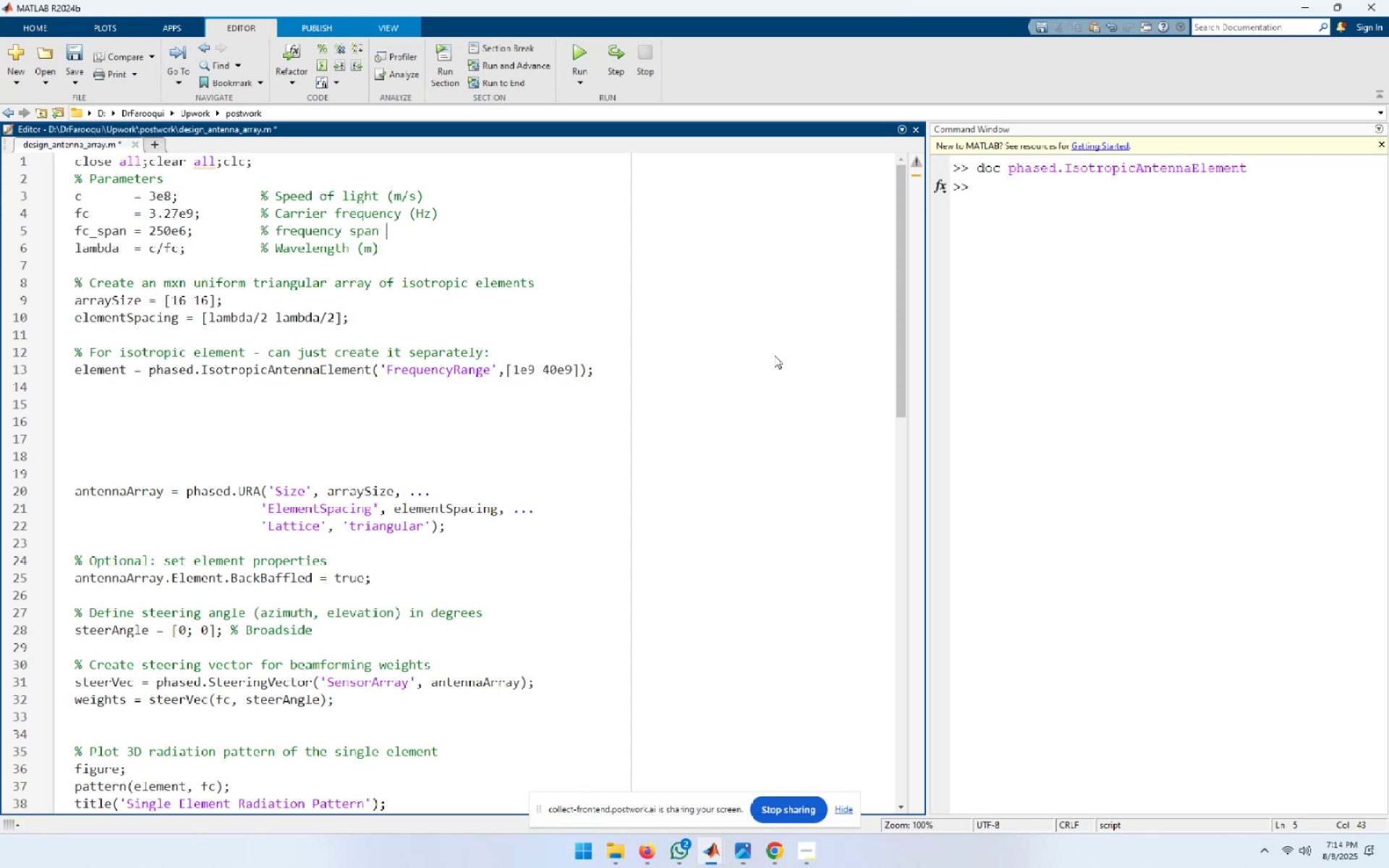 
wait(6.03)
 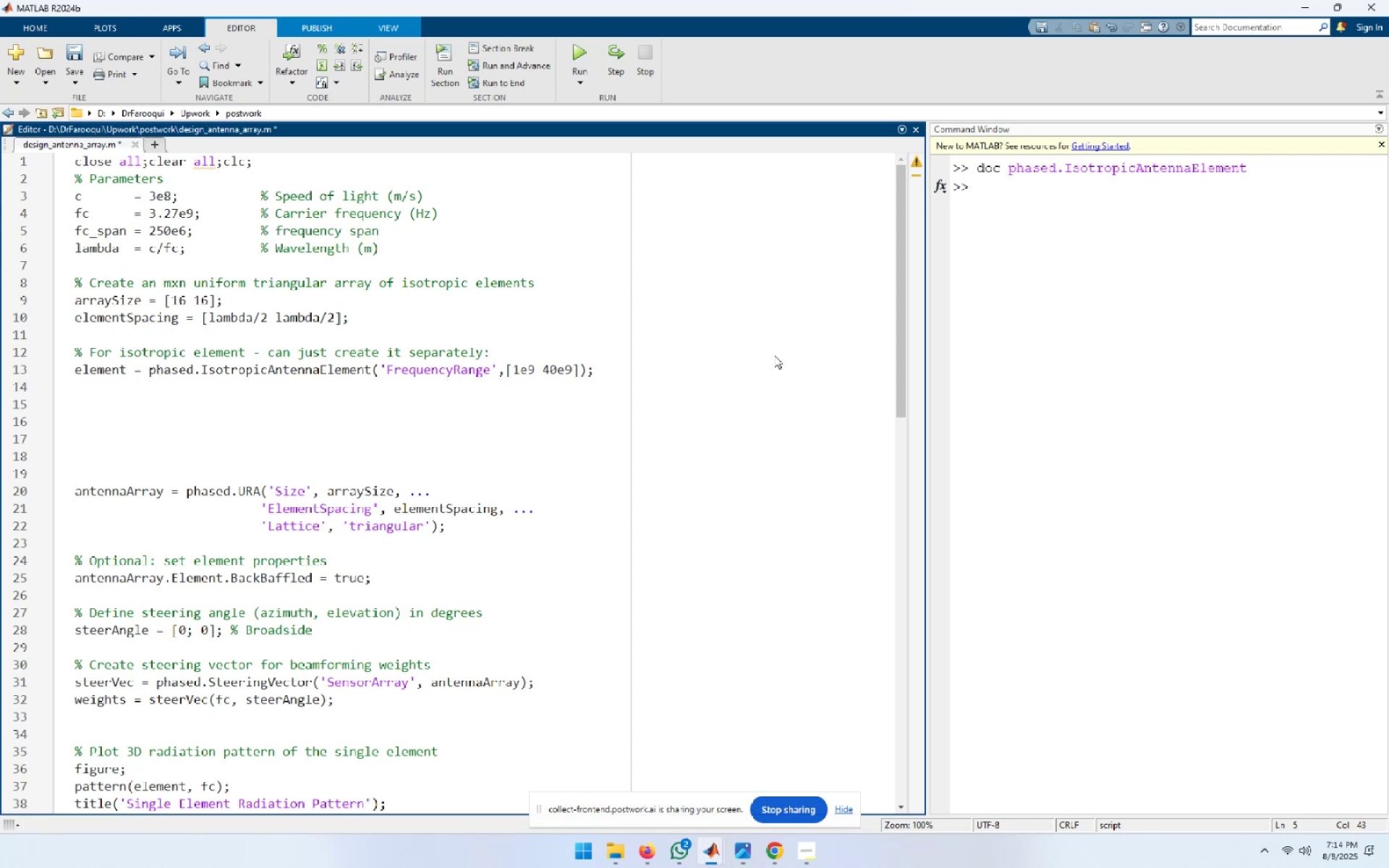 
hold_key(key=ShiftLeft, duration=0.58)
 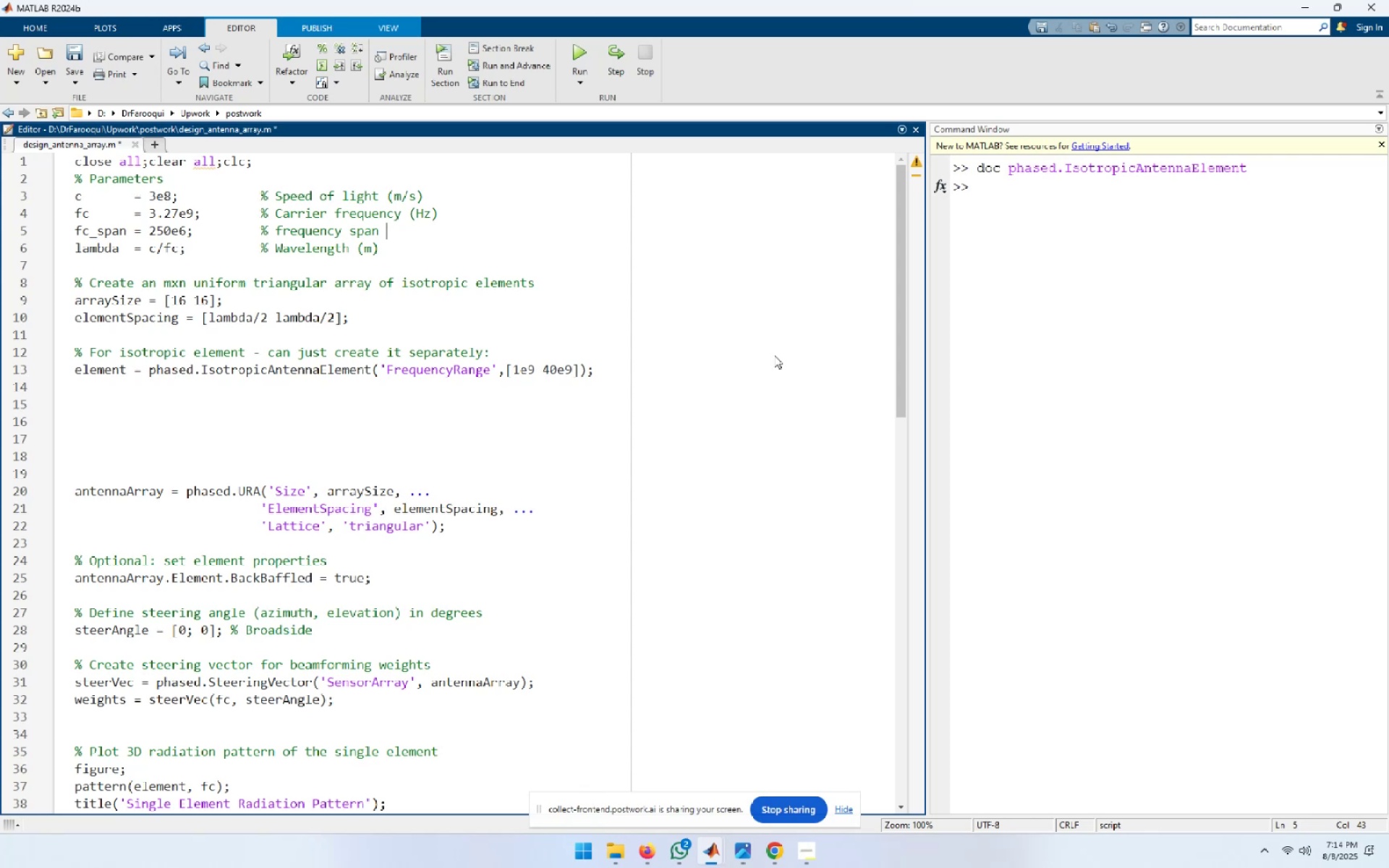 
type((Hz))
 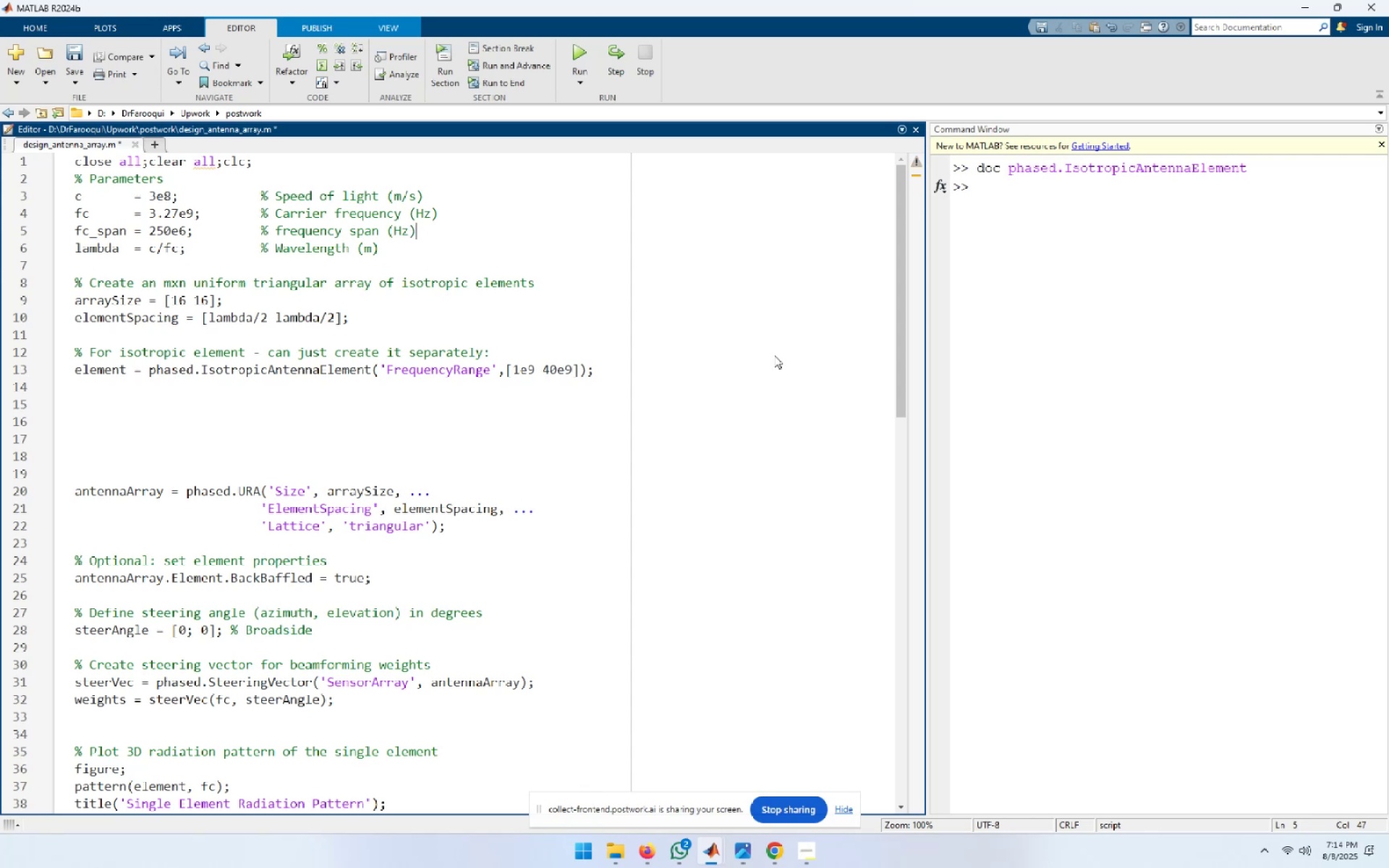 
wait(6.06)
 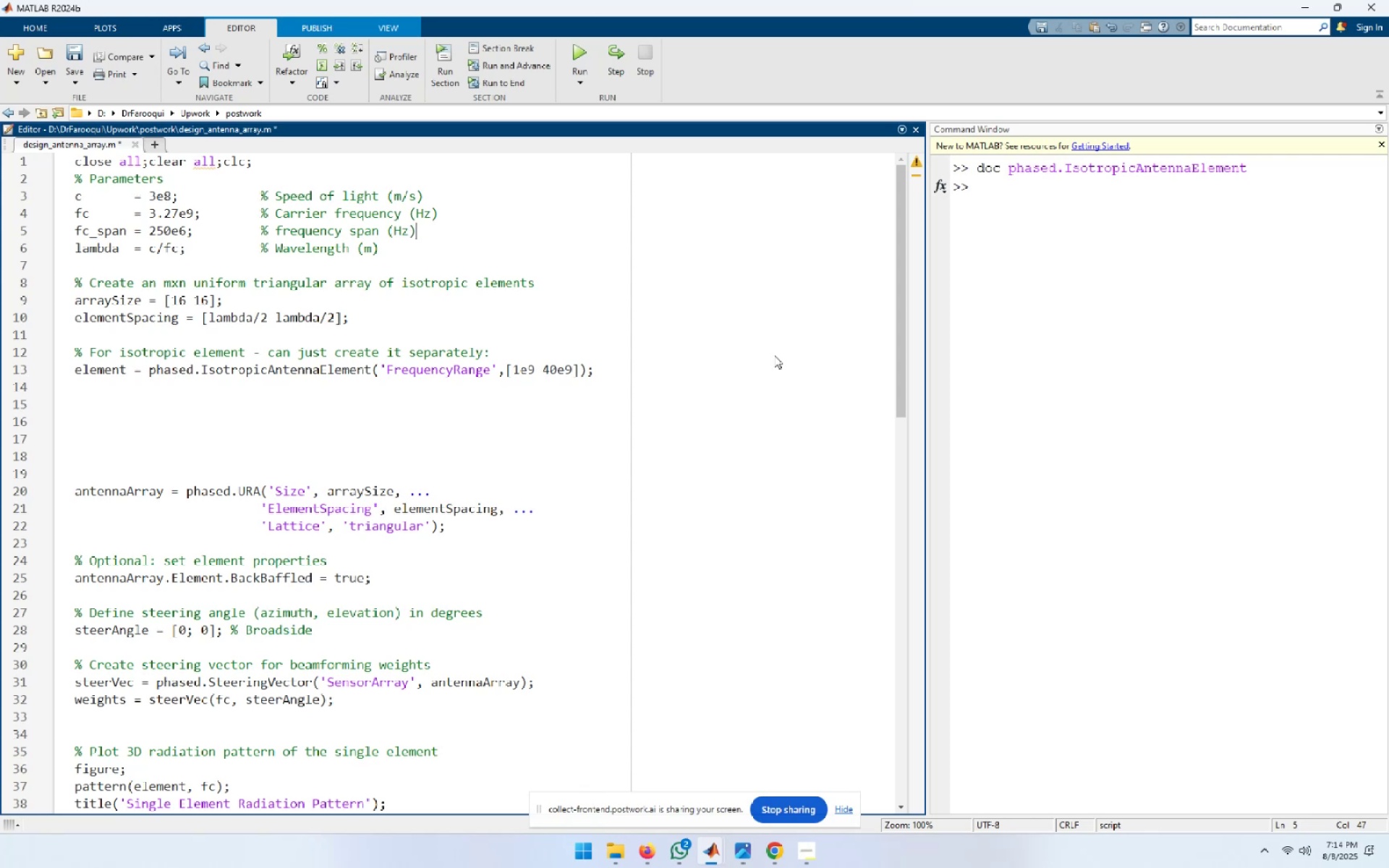 
double_click([79, 210])
 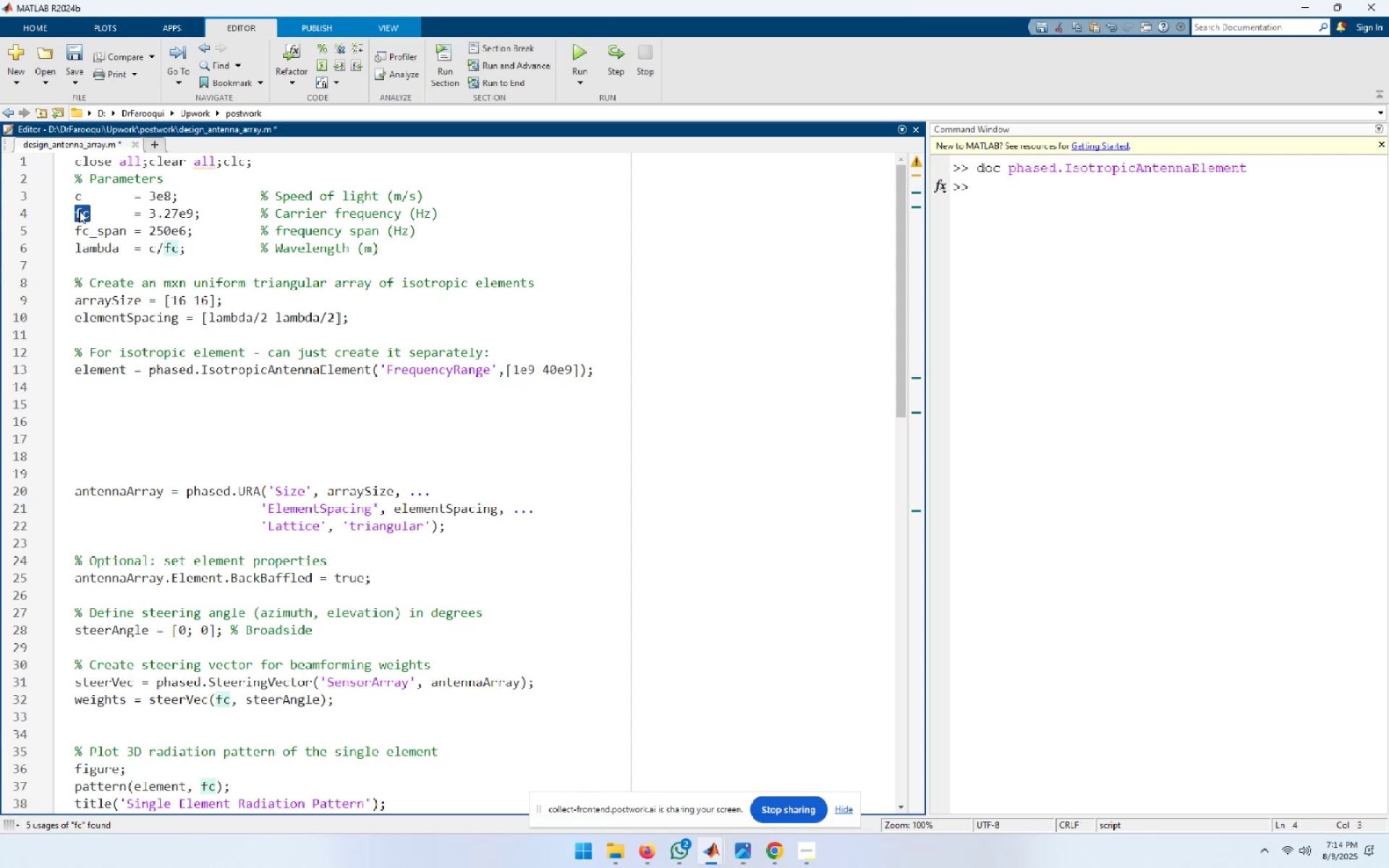 
key(Control+C)
 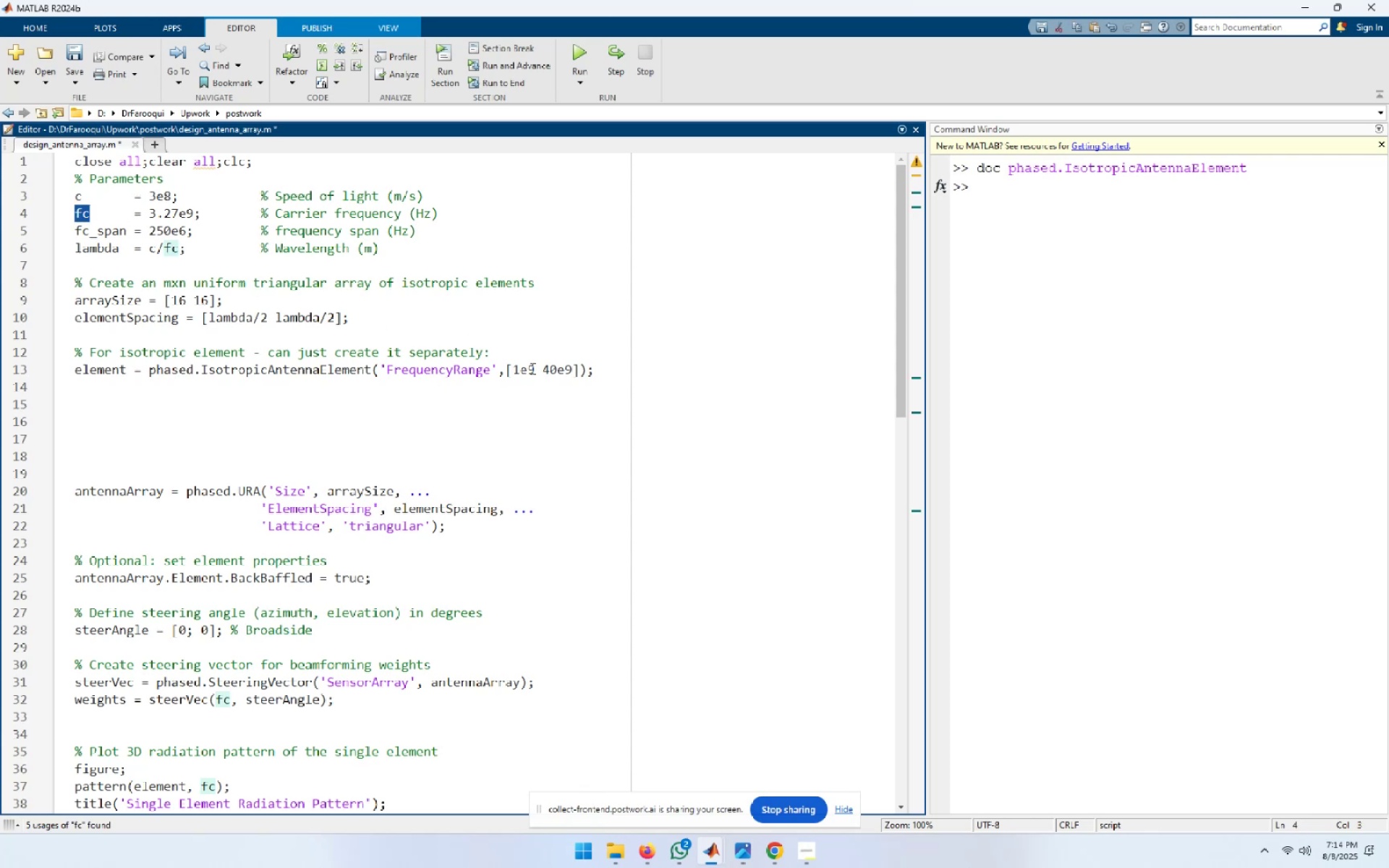 
left_click_drag(start_coordinate=[535, 371], to_coordinate=[512, 370])
 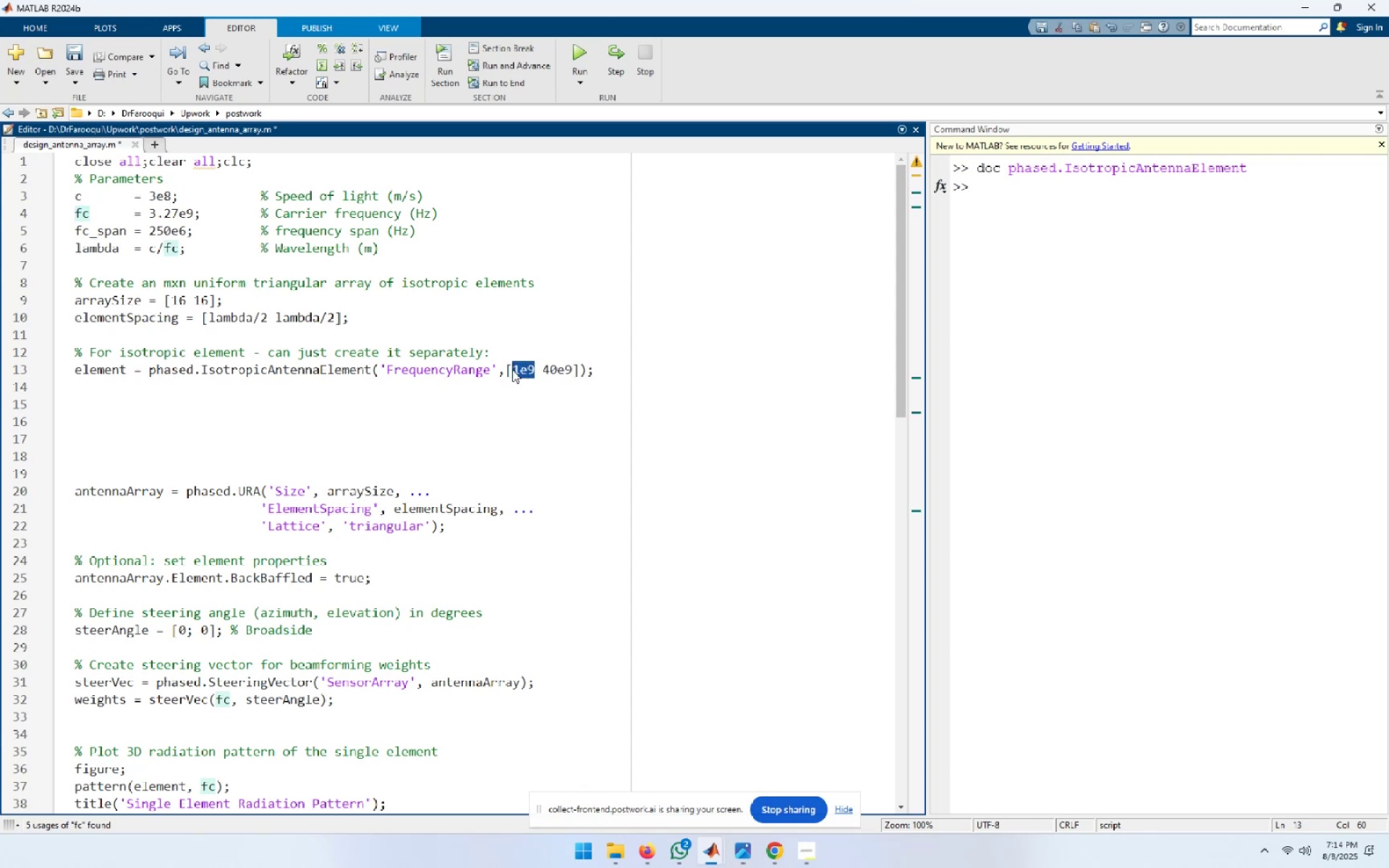 
key(Control+ControlLeft)
 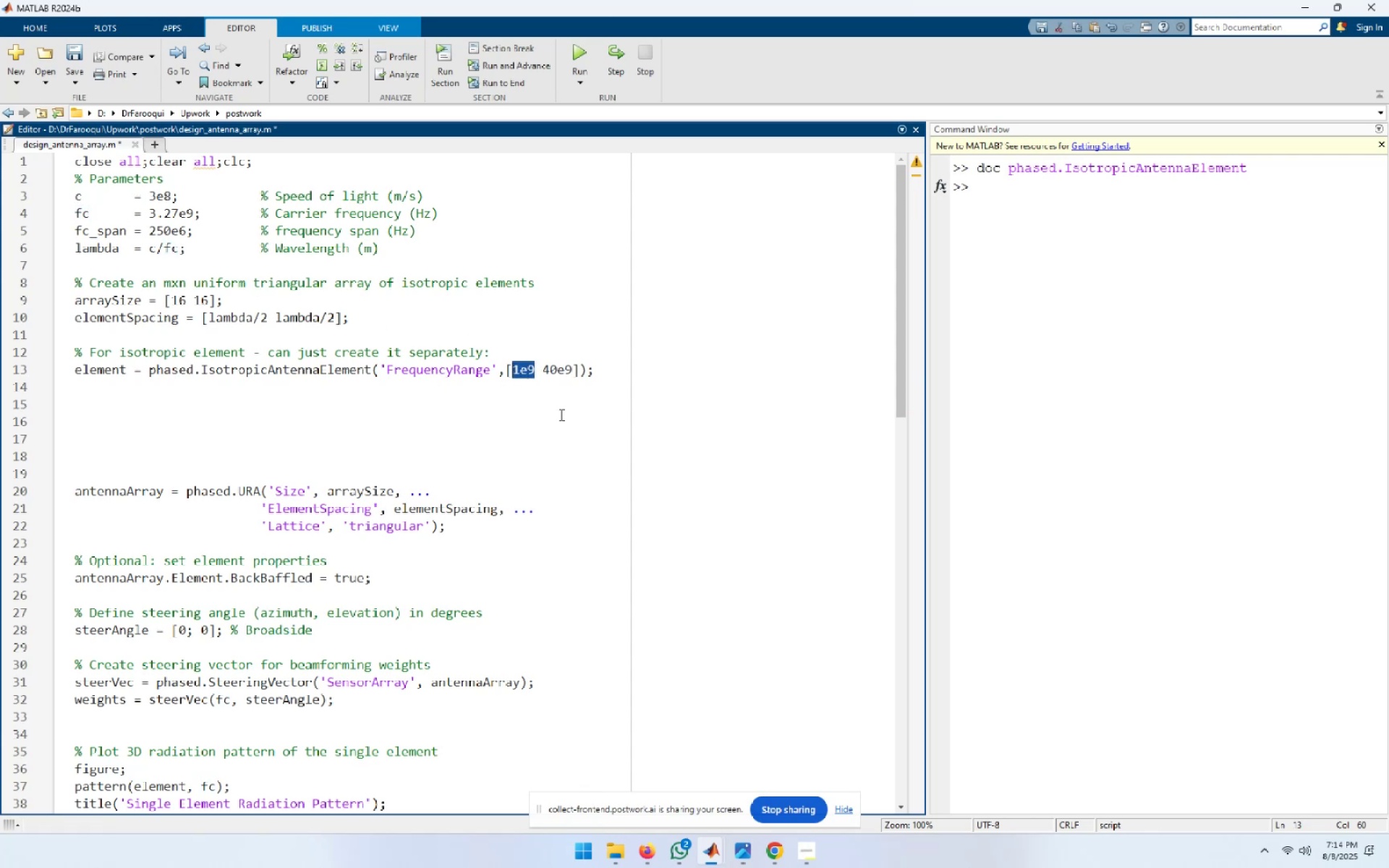 
key(Control+V)
 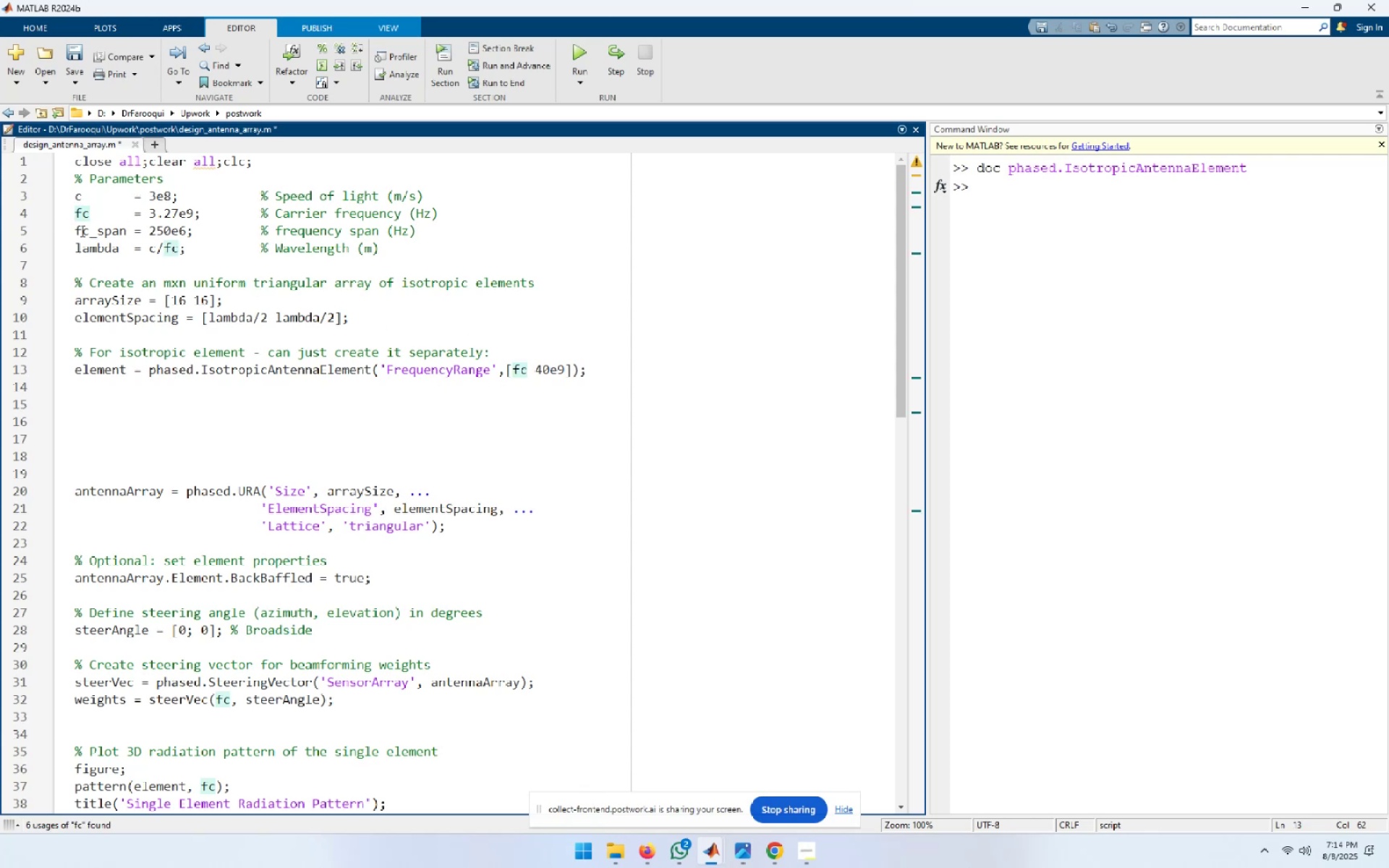 
double_click([106, 230])
 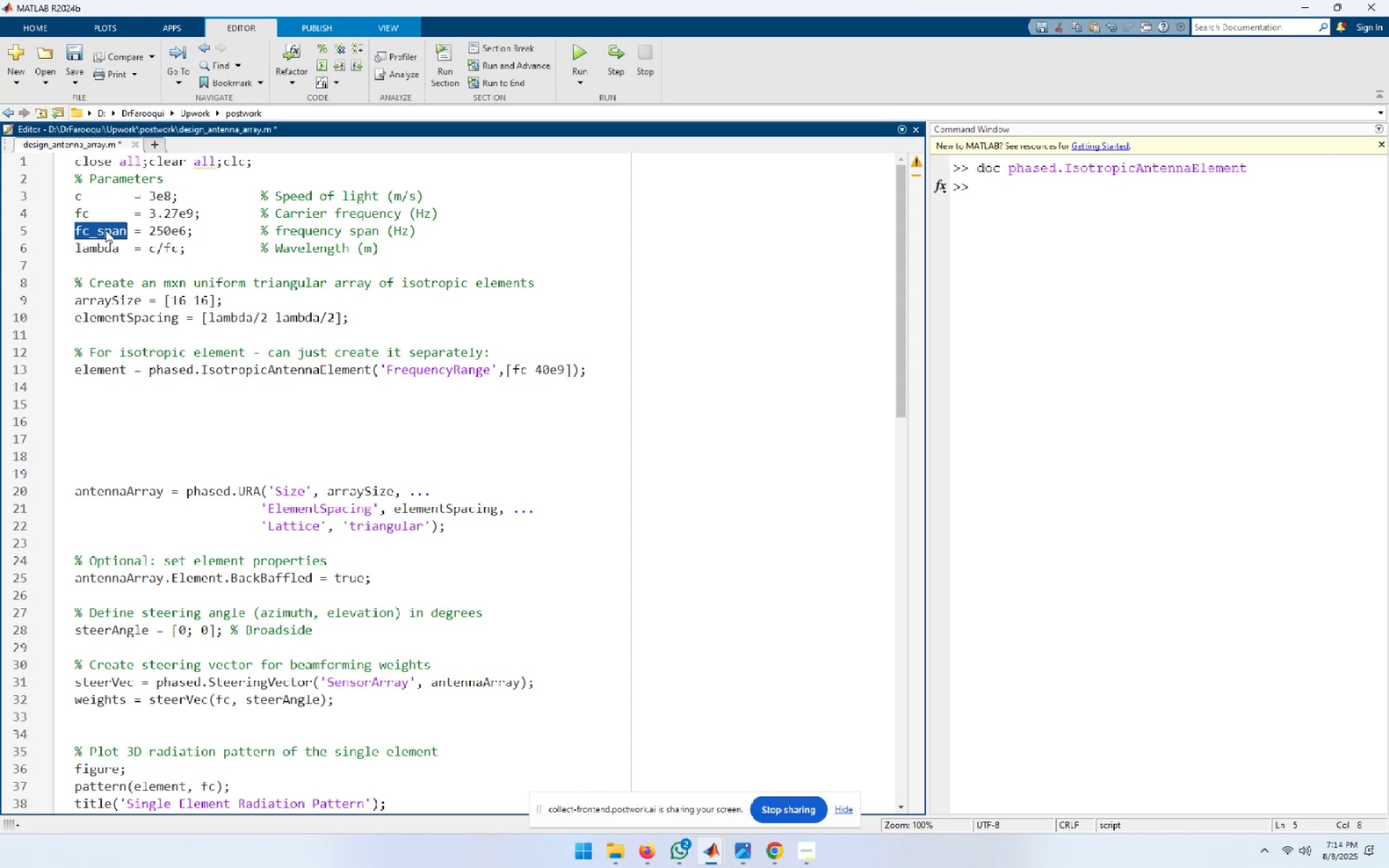 
key(Control+C)
 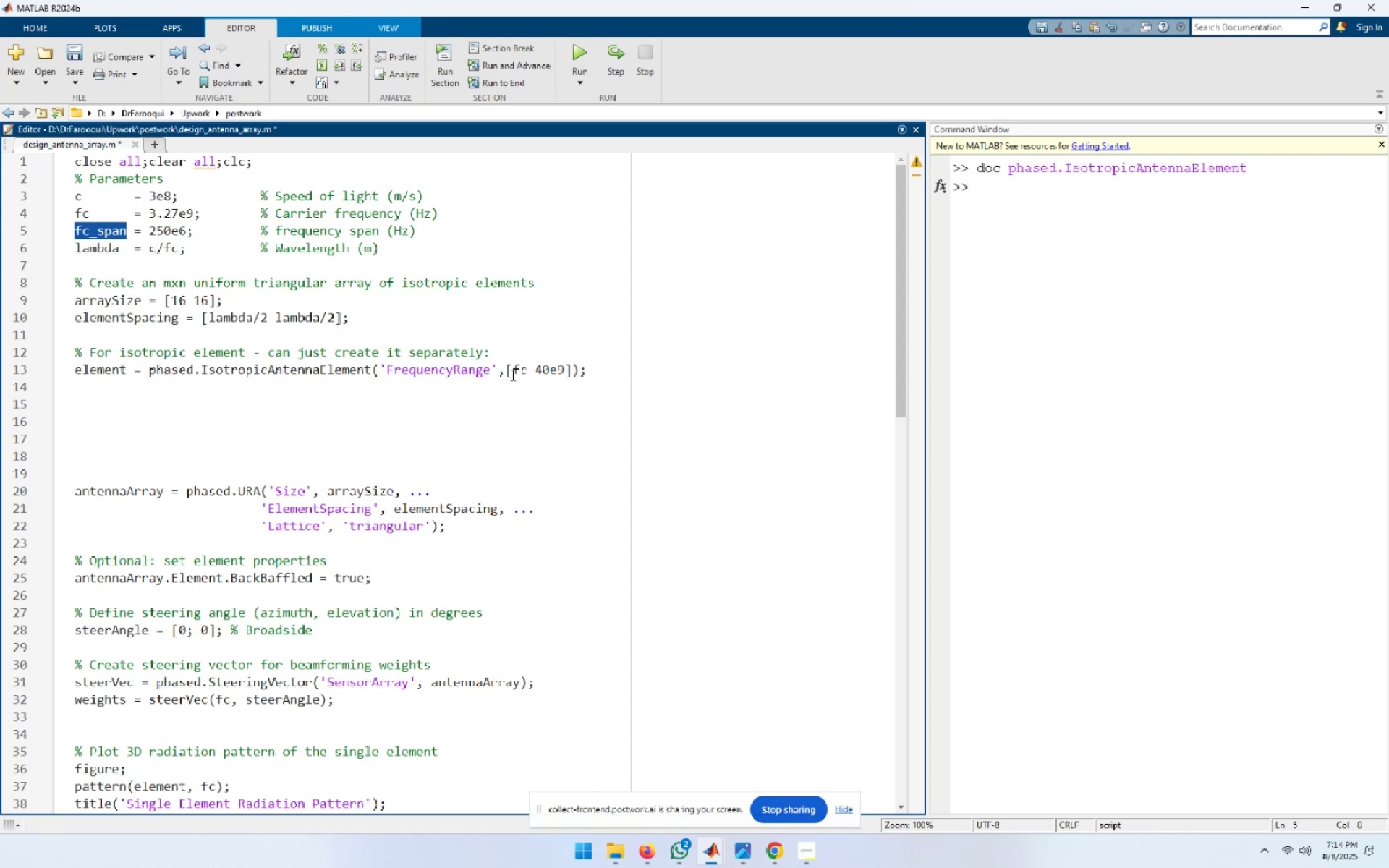 
left_click([532, 370])
 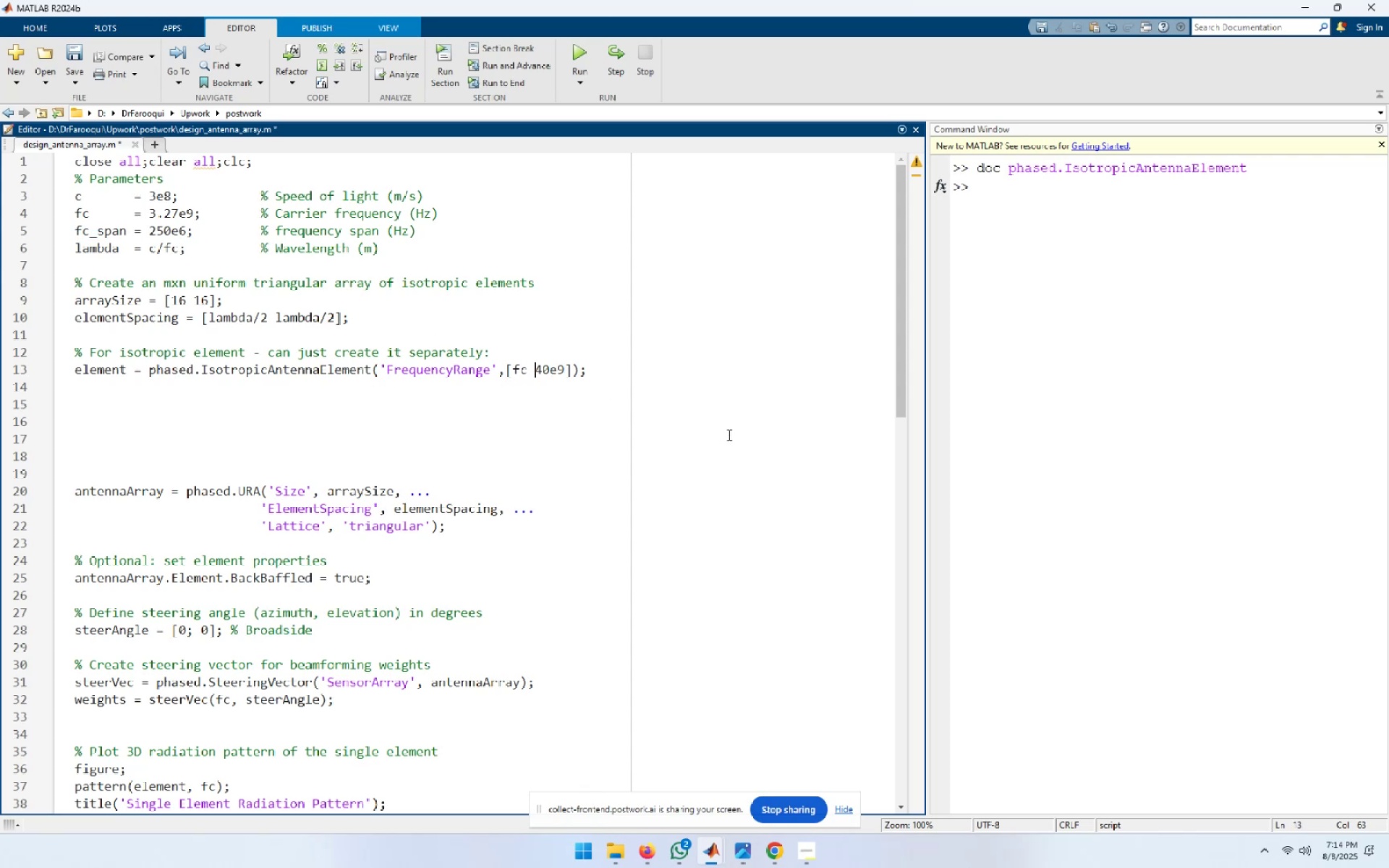 
key(ArrowLeft)
 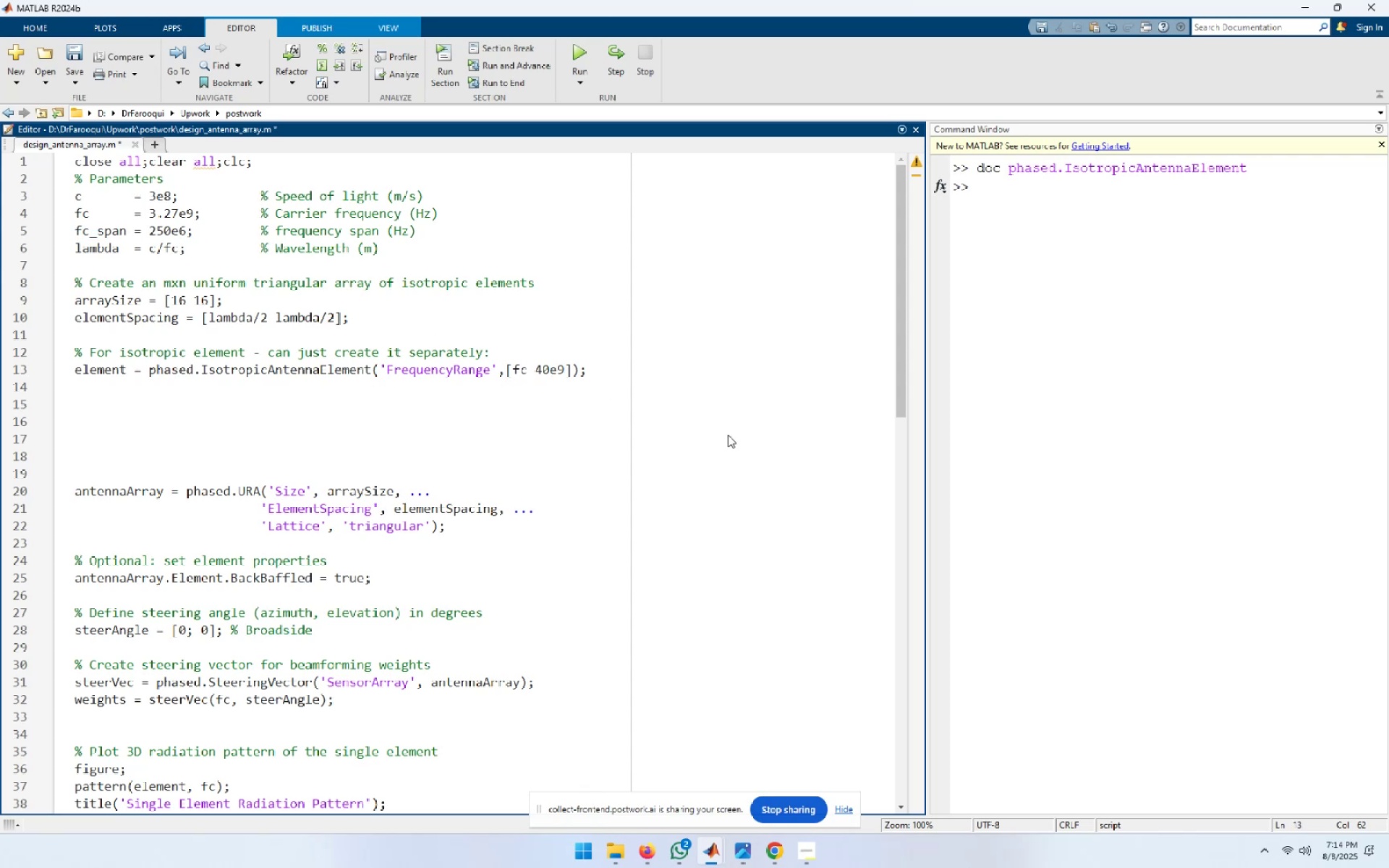 
key(NumpadSubtract)
 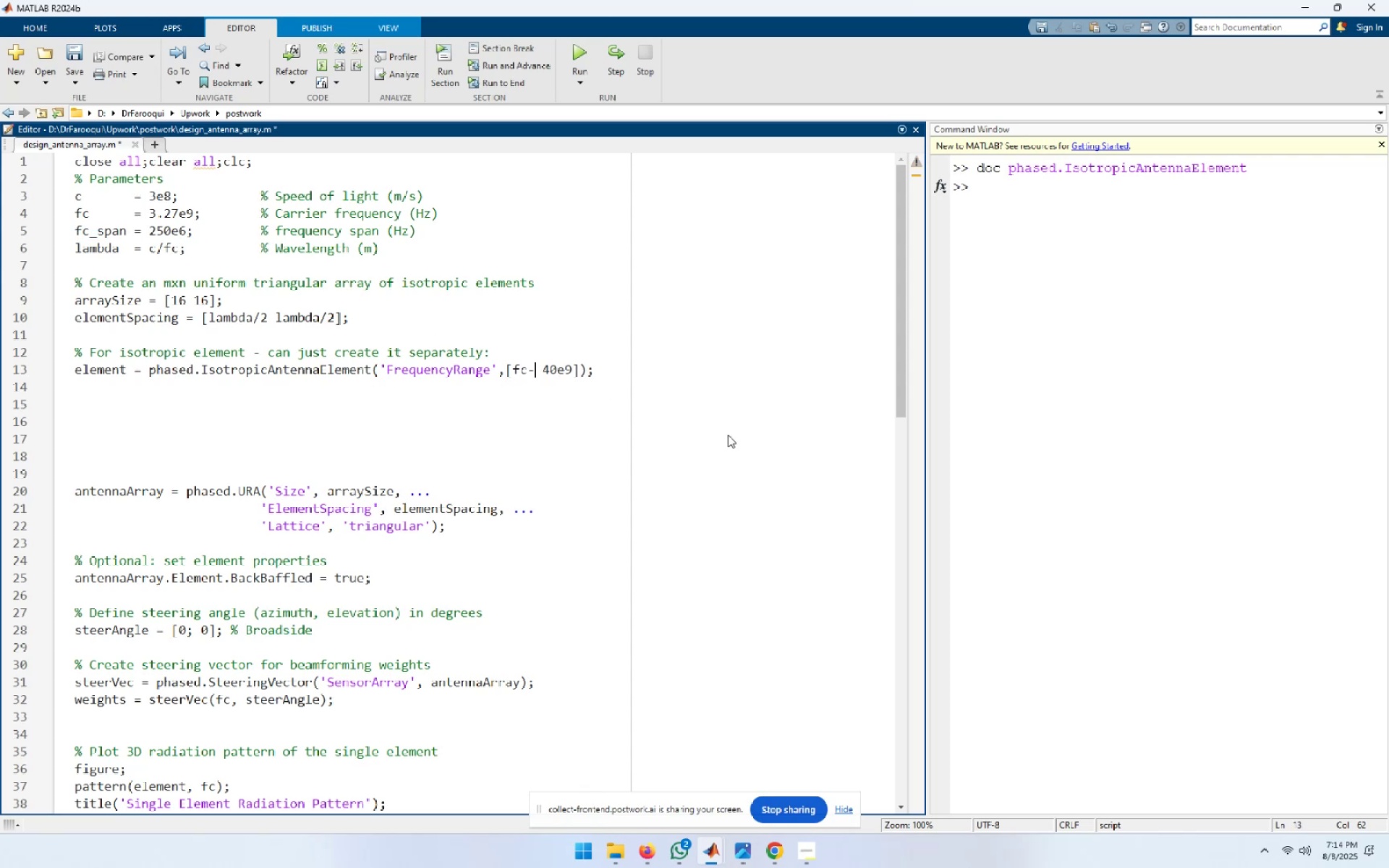 
key(Control+ControlLeft)
 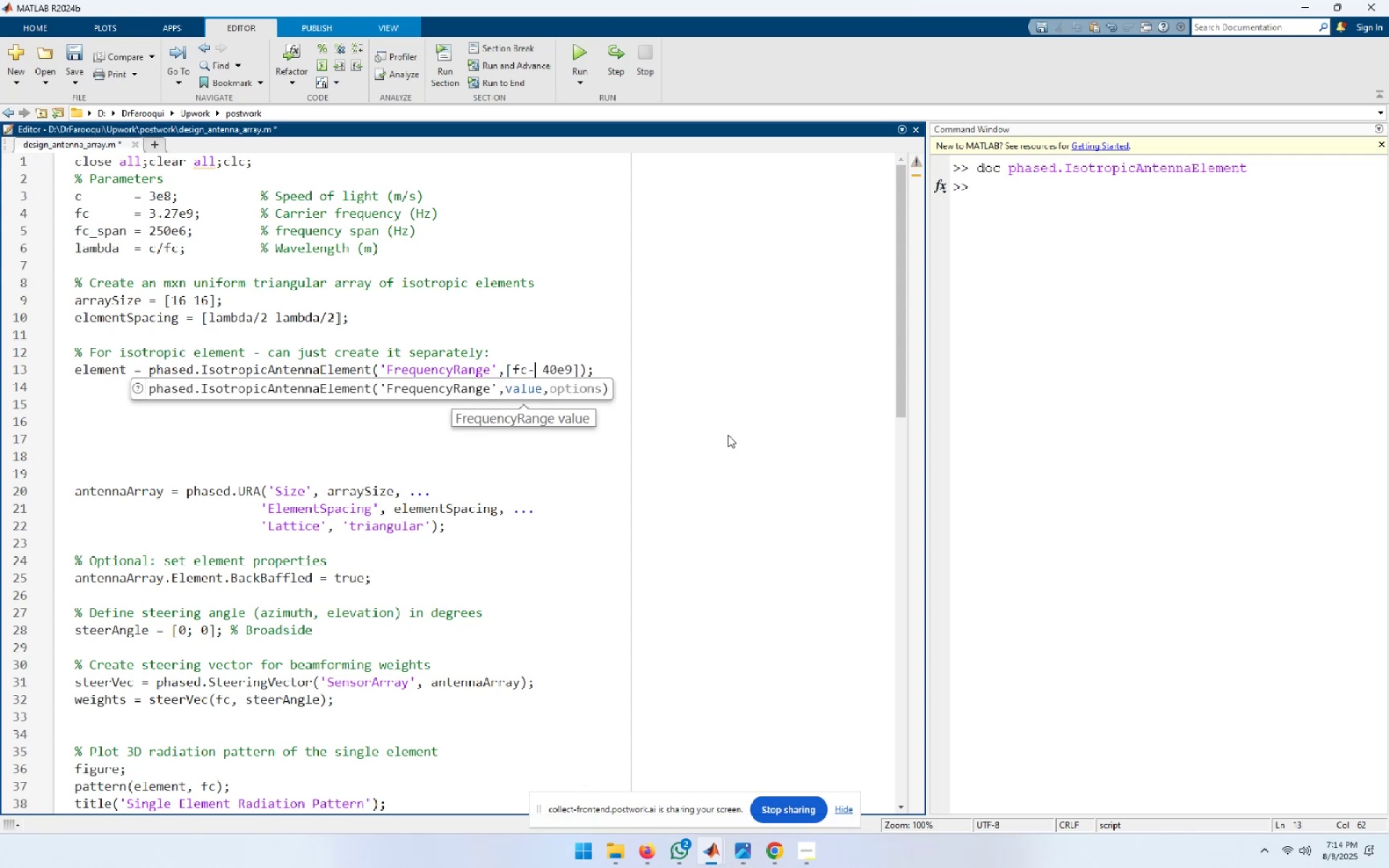 
key(Control+V)
 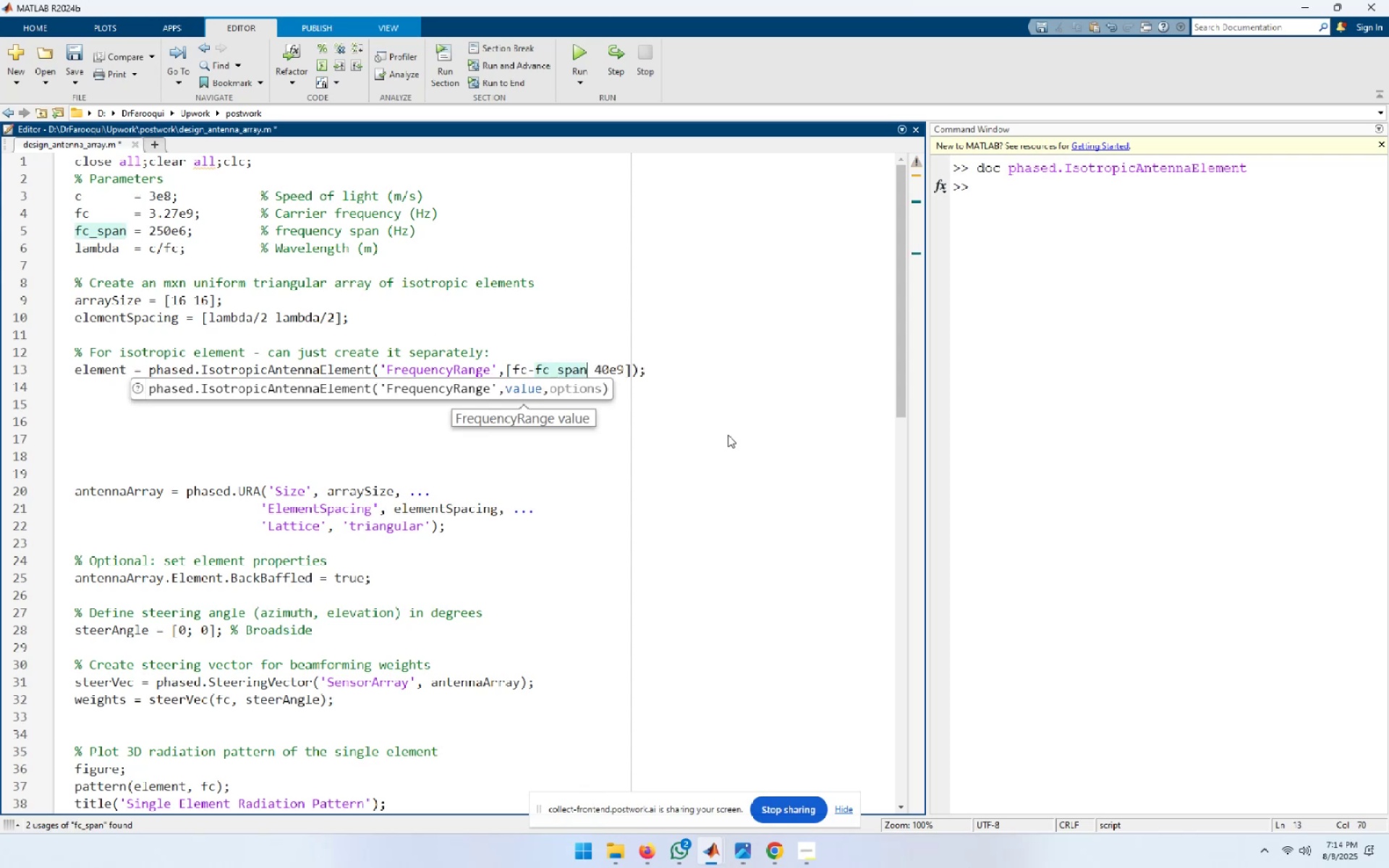 
hold_key(key=ShiftLeft, duration=1.52)
 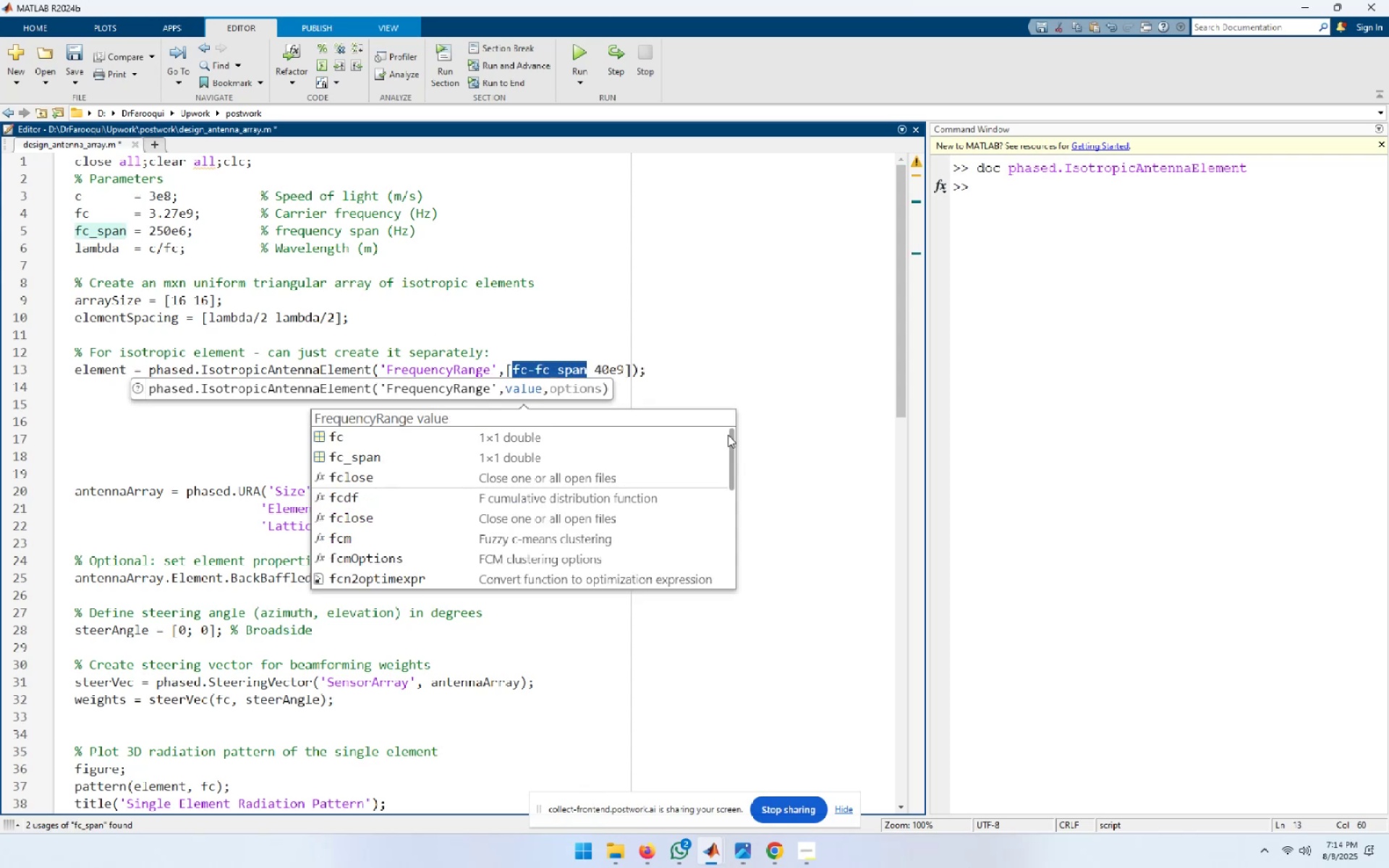 
hold_key(key=ArrowLeft, duration=0.78)
 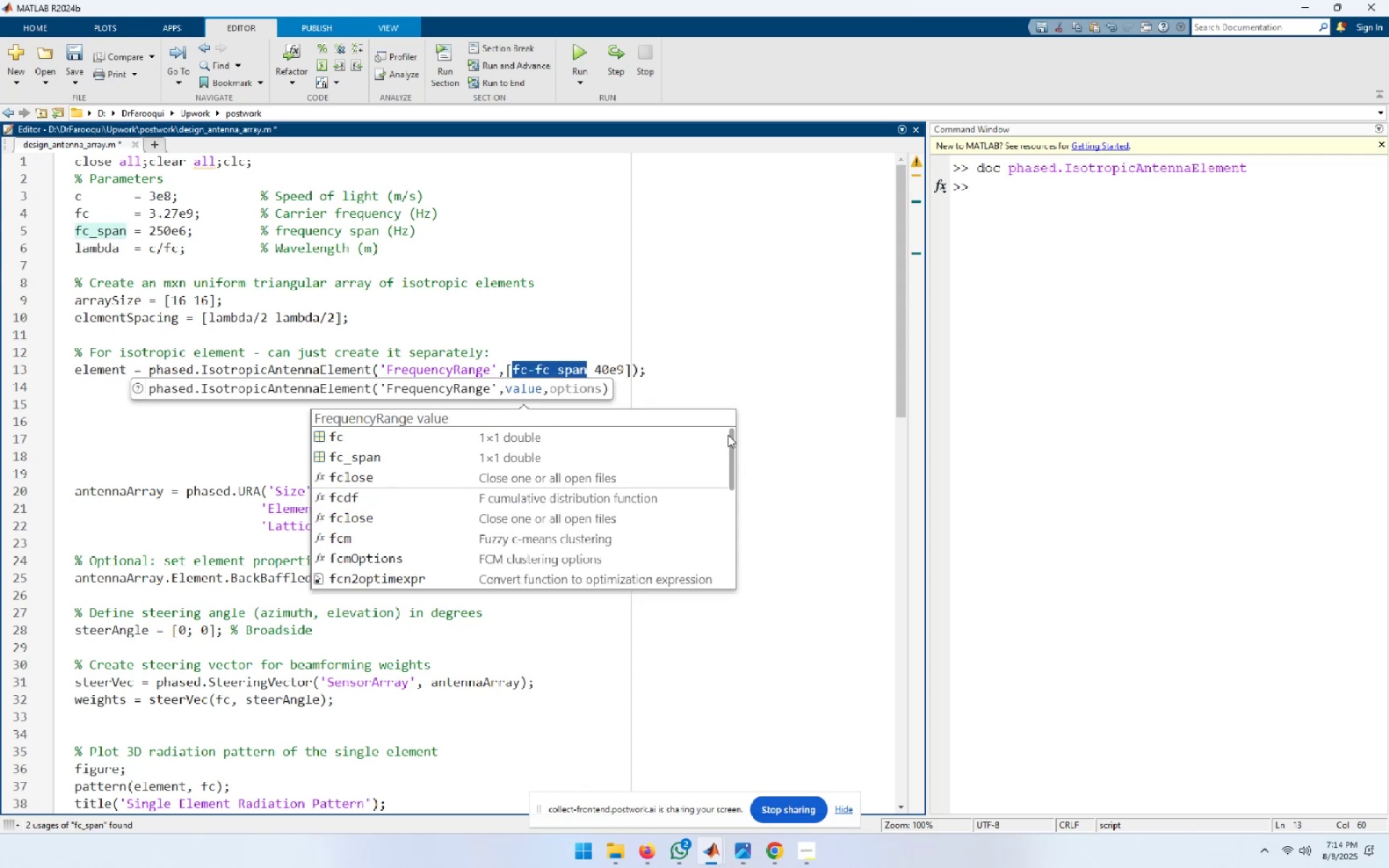 
key(Control+C)
 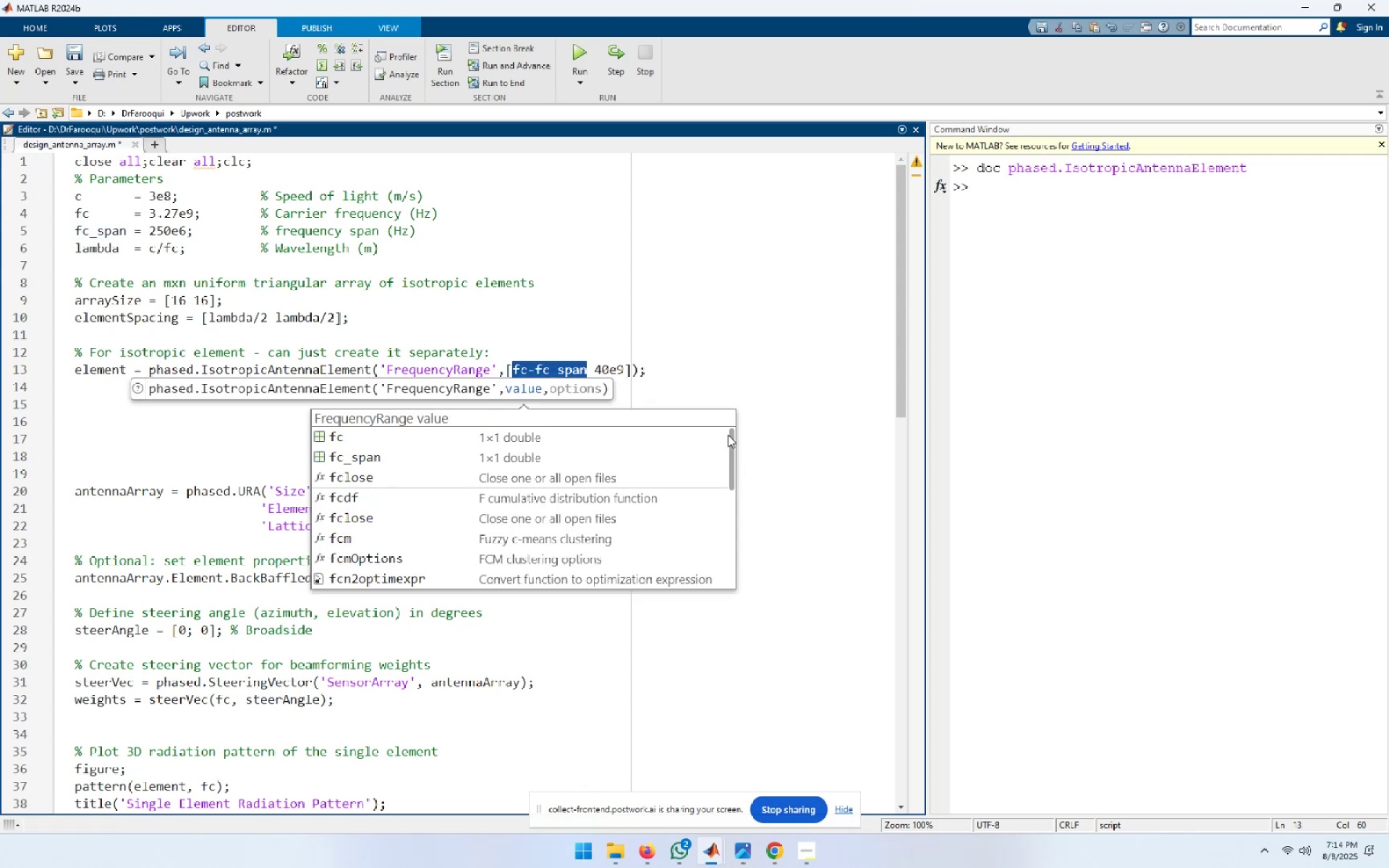 
key(ArrowRight)
 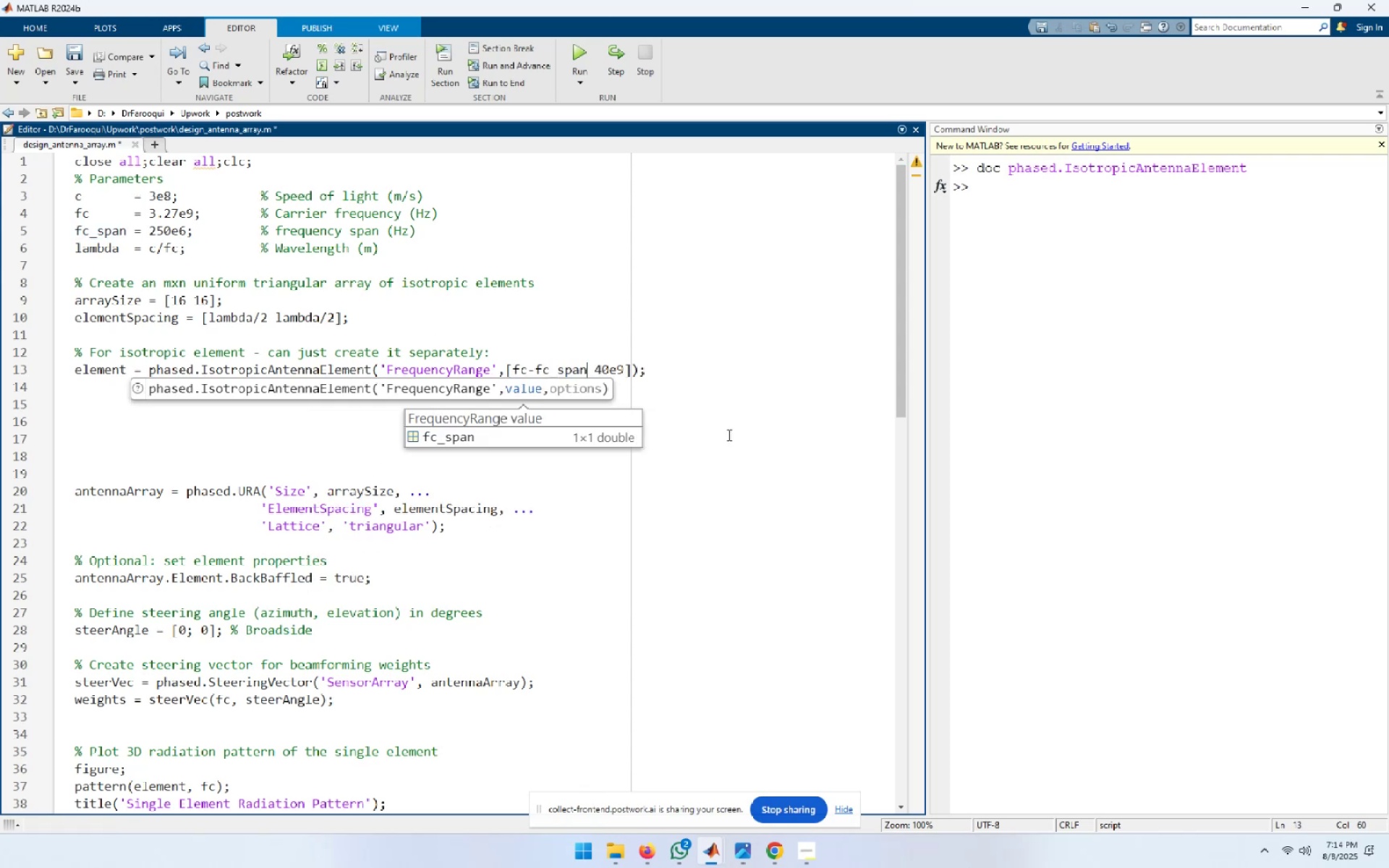 
key(ArrowRight)
 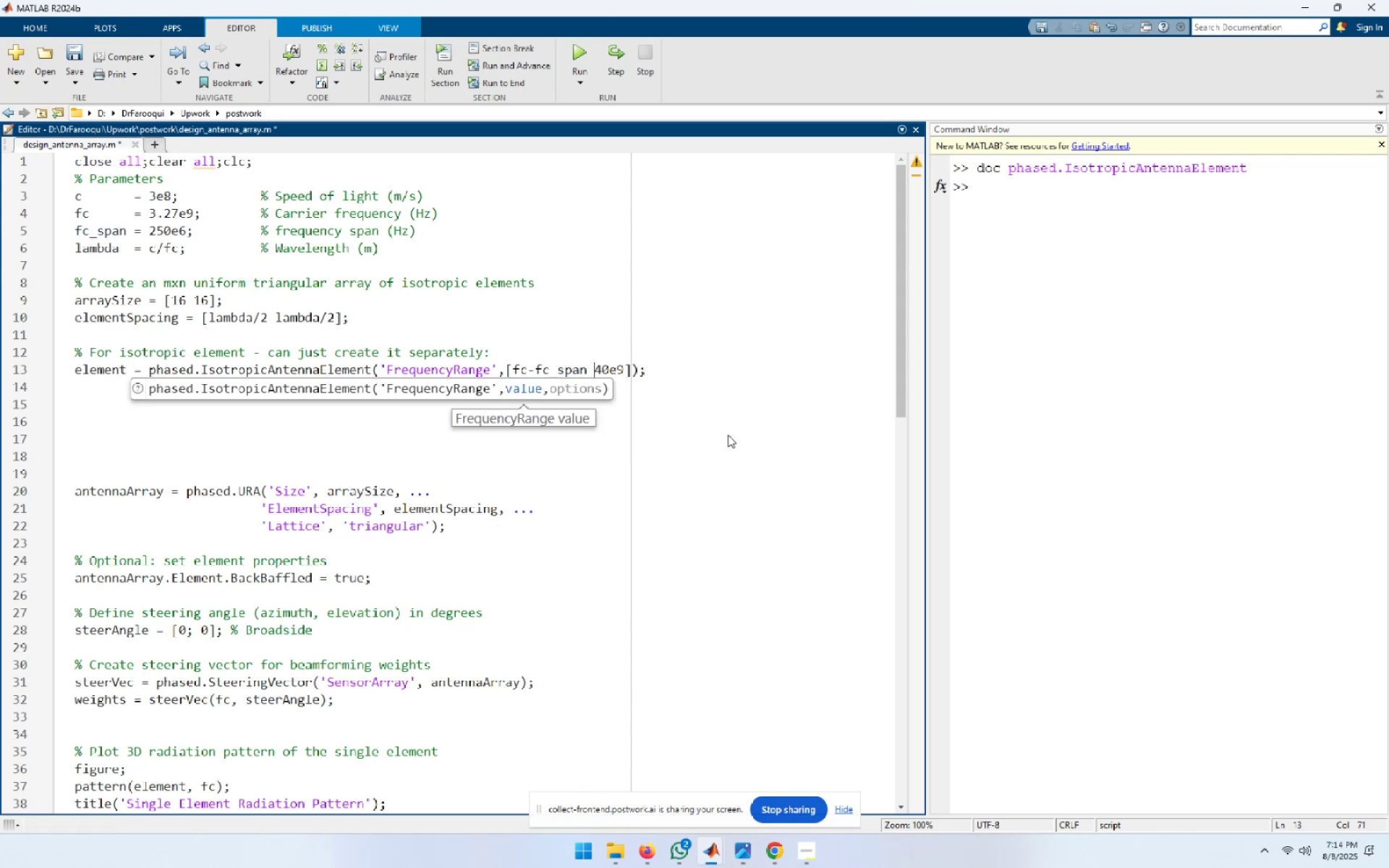 
key(Shift+ArrowRight)
 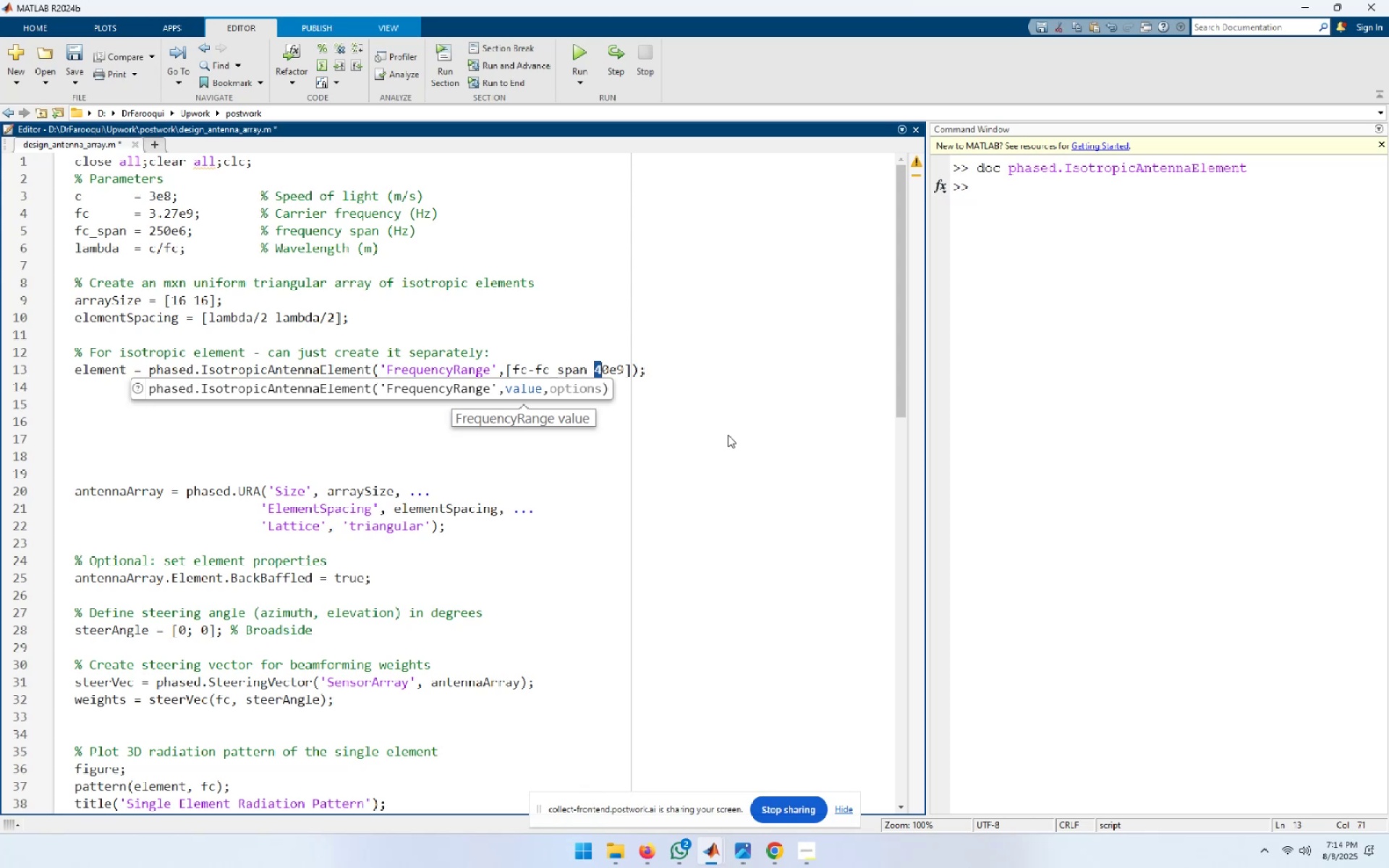 
key(Shift+ArrowRight)
 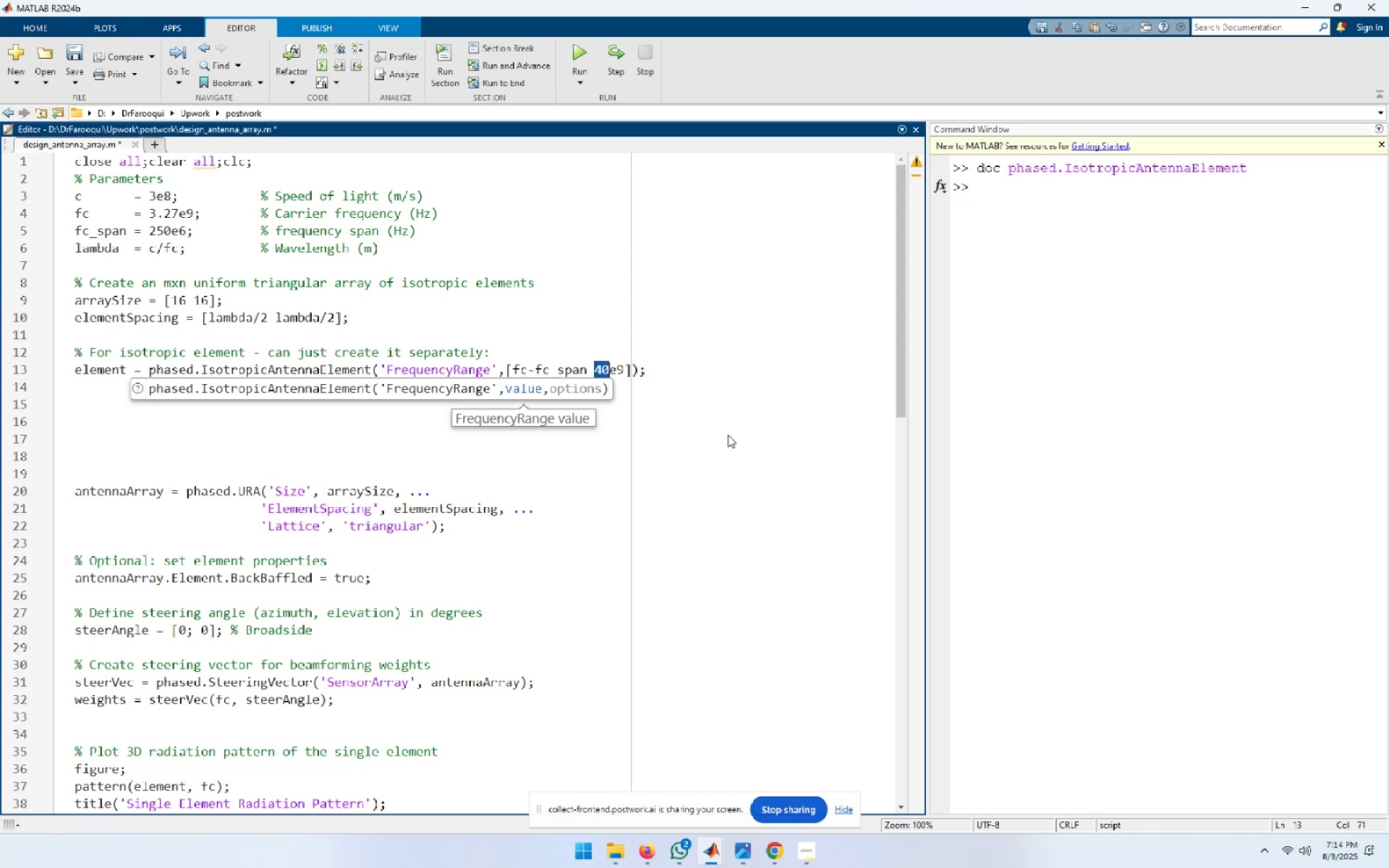 
key(Shift+ArrowRight)
 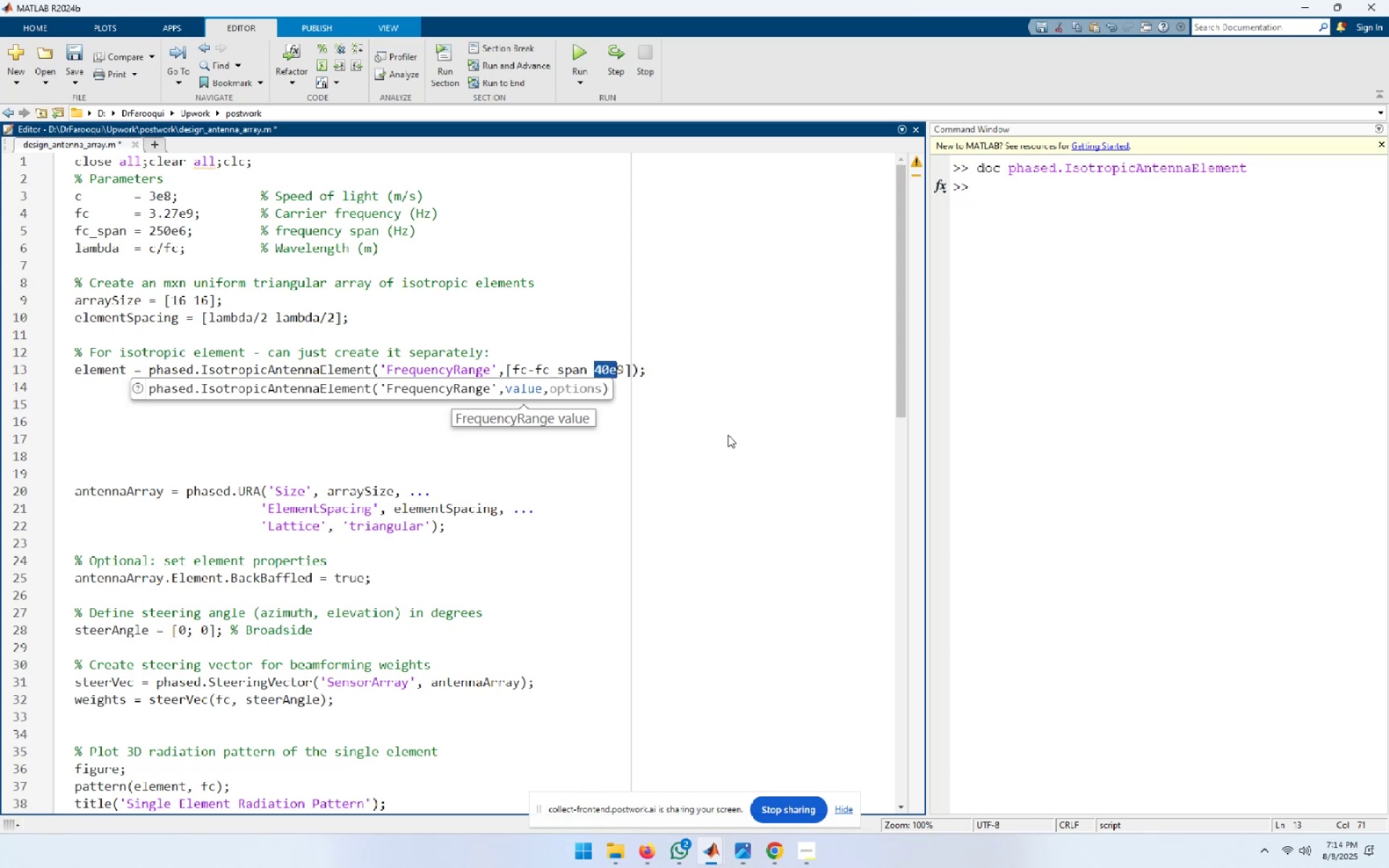 
key(Shift+ArrowRight)
 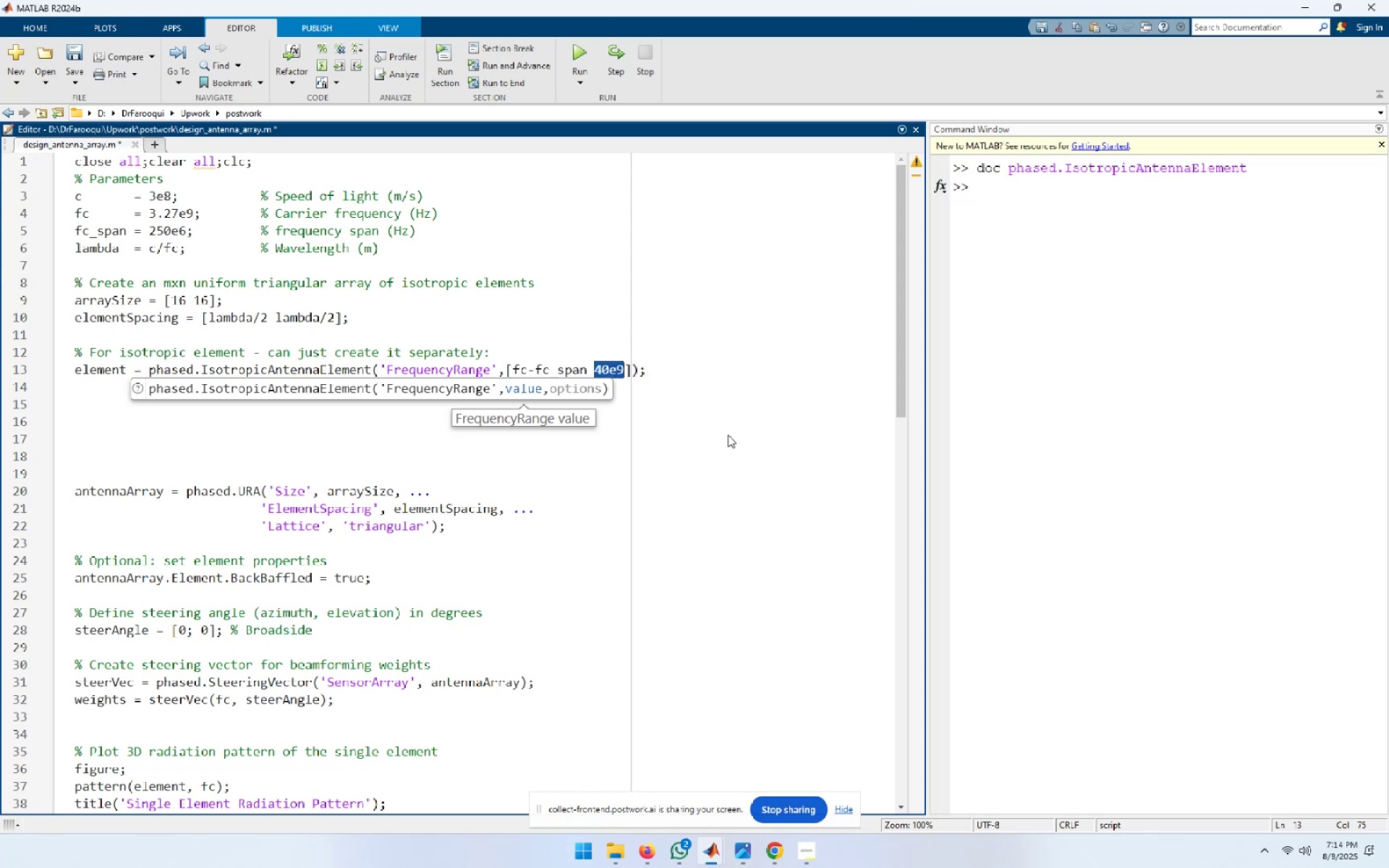 
key(Control+V)
 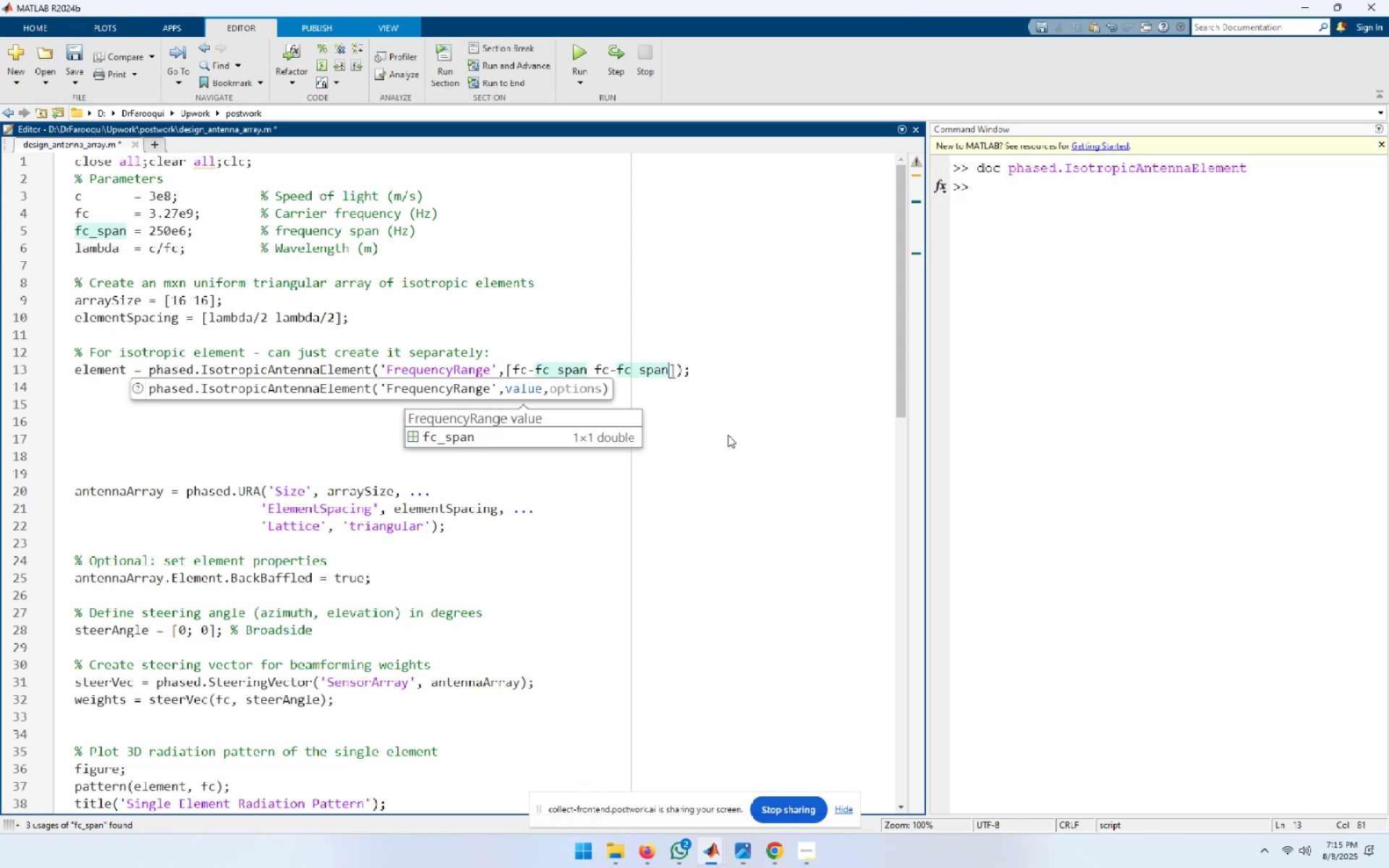 
key(ArrowLeft)
 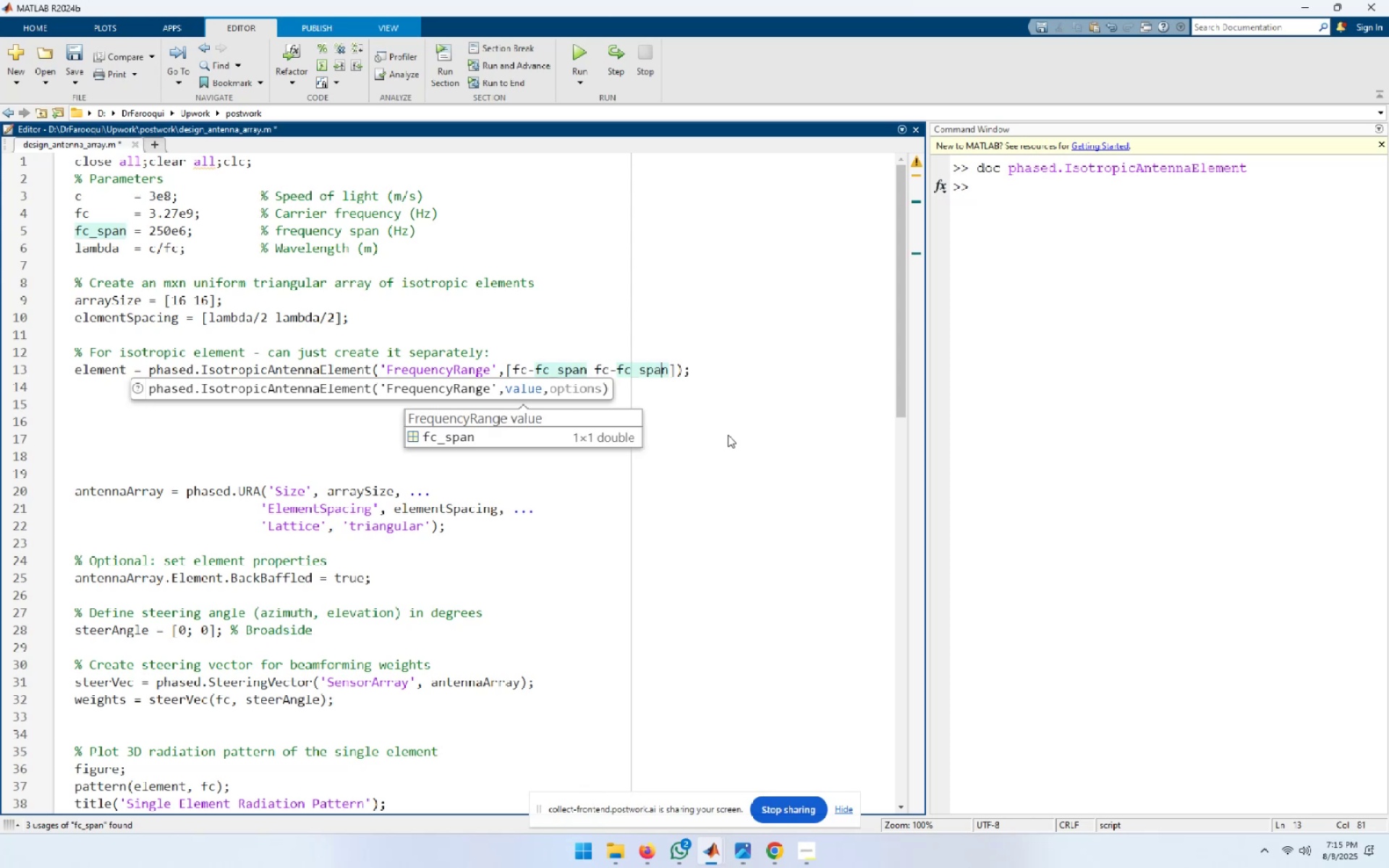 
key(ArrowLeft)
 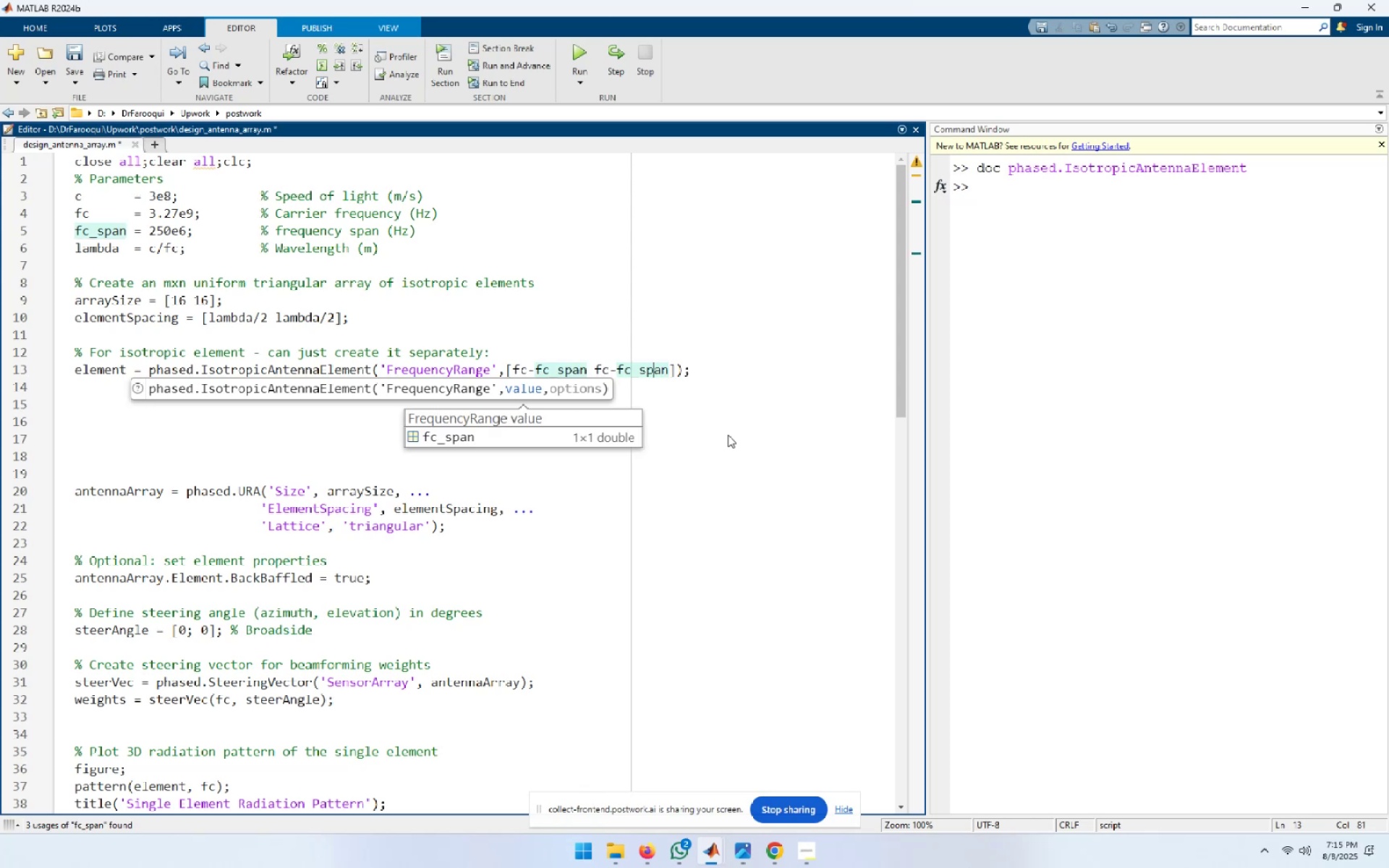 
key(ArrowLeft)
 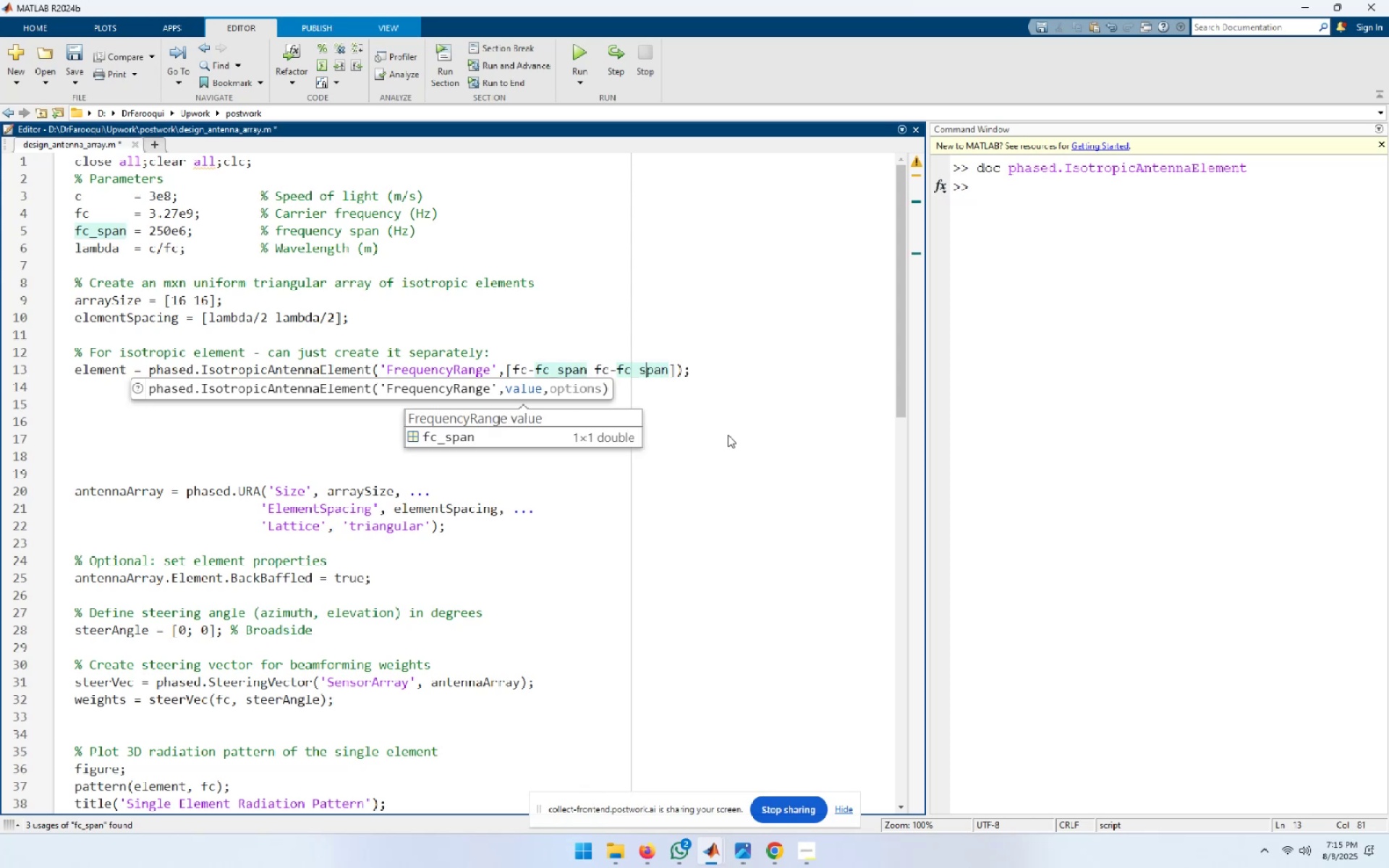 
key(ArrowLeft)
 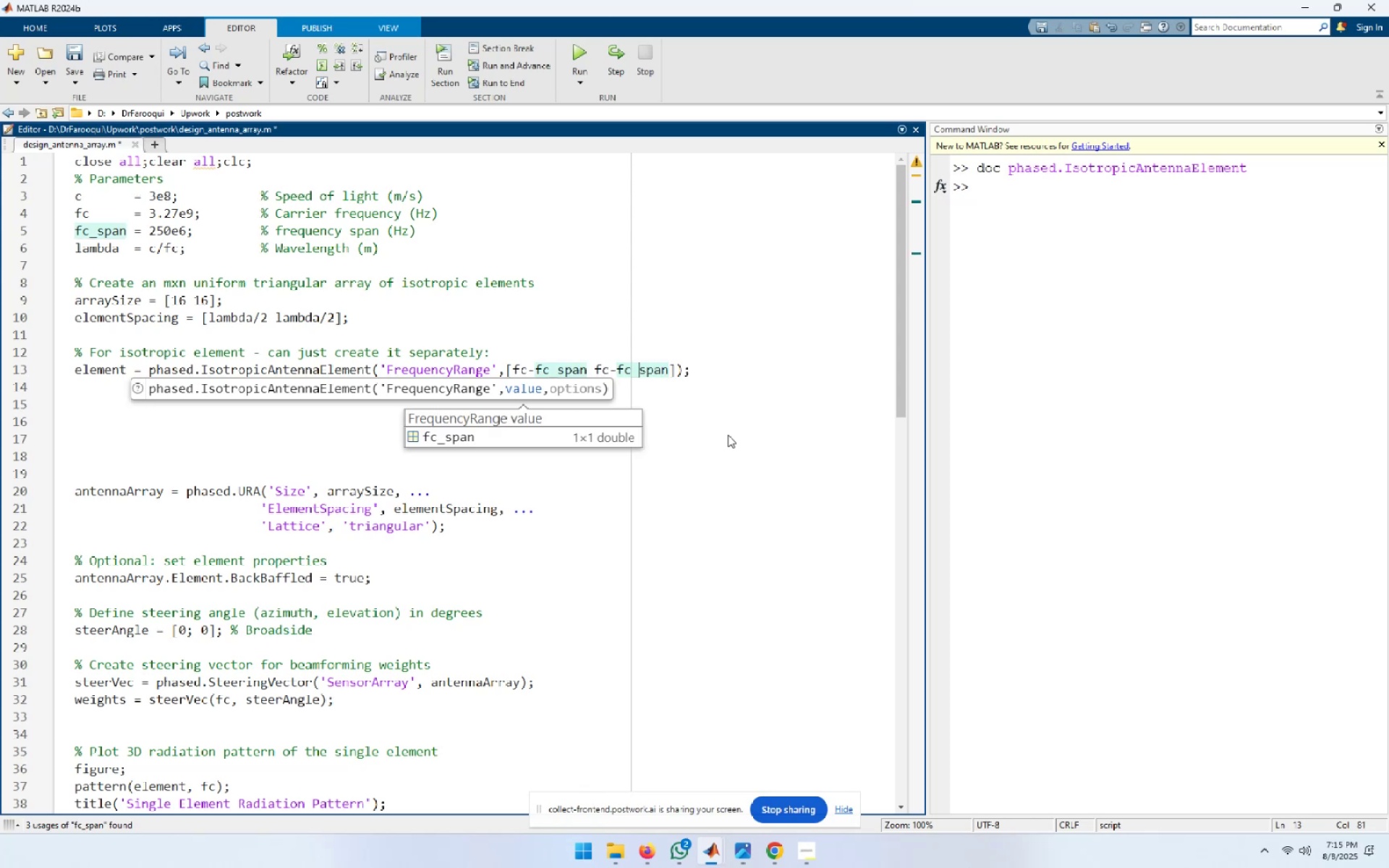 
key(ArrowLeft)
 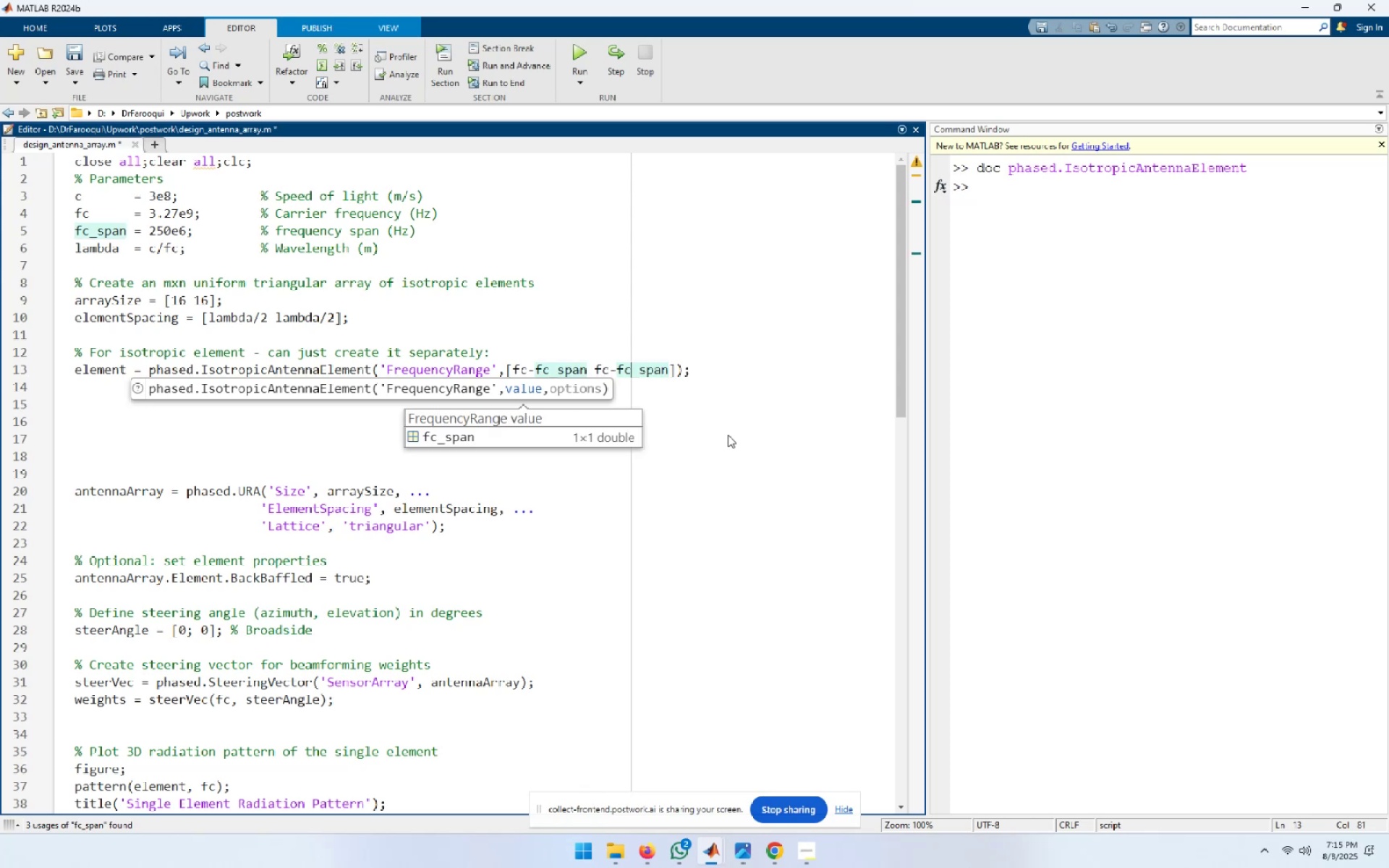 
key(ArrowLeft)
 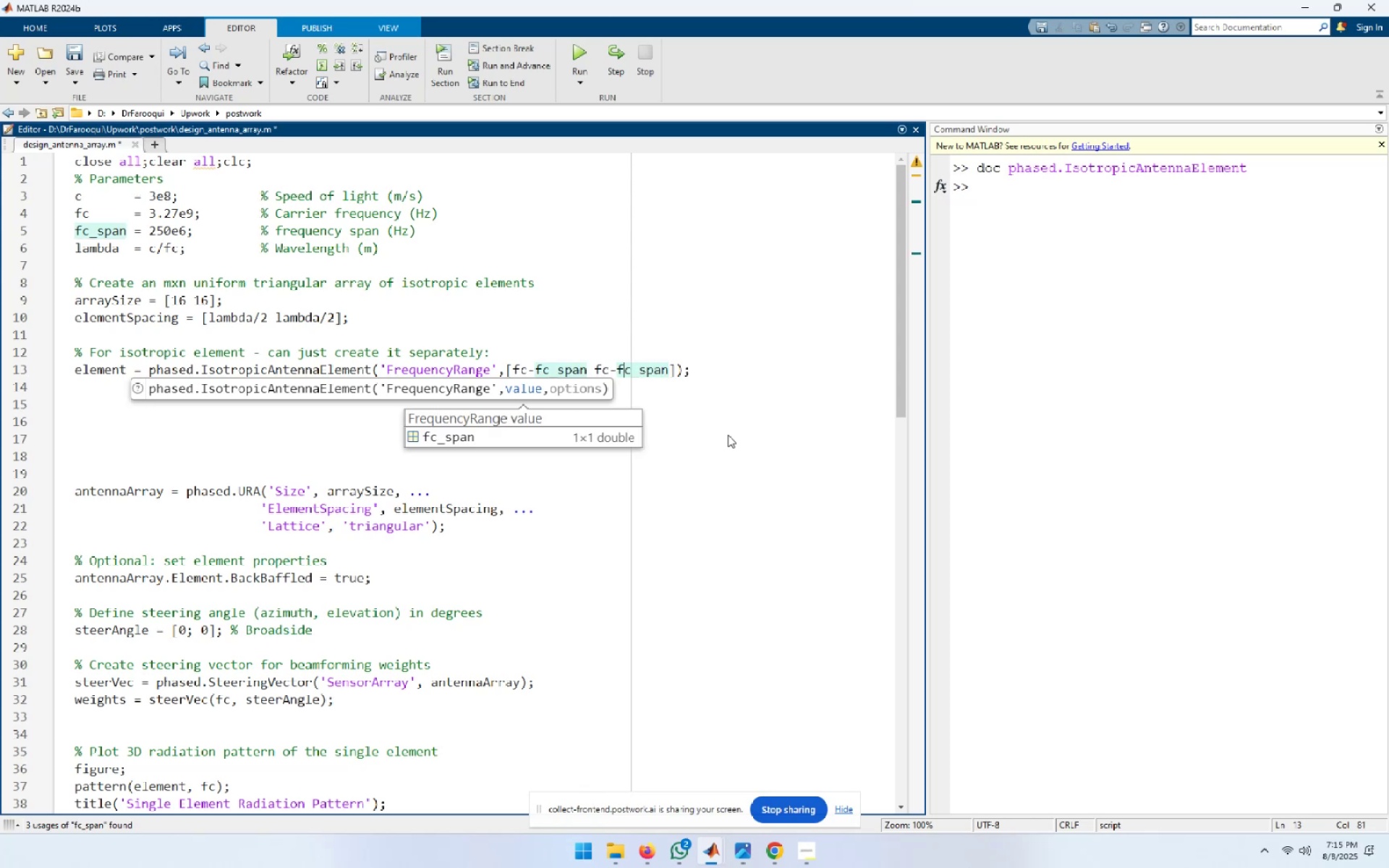 
key(ArrowLeft)
 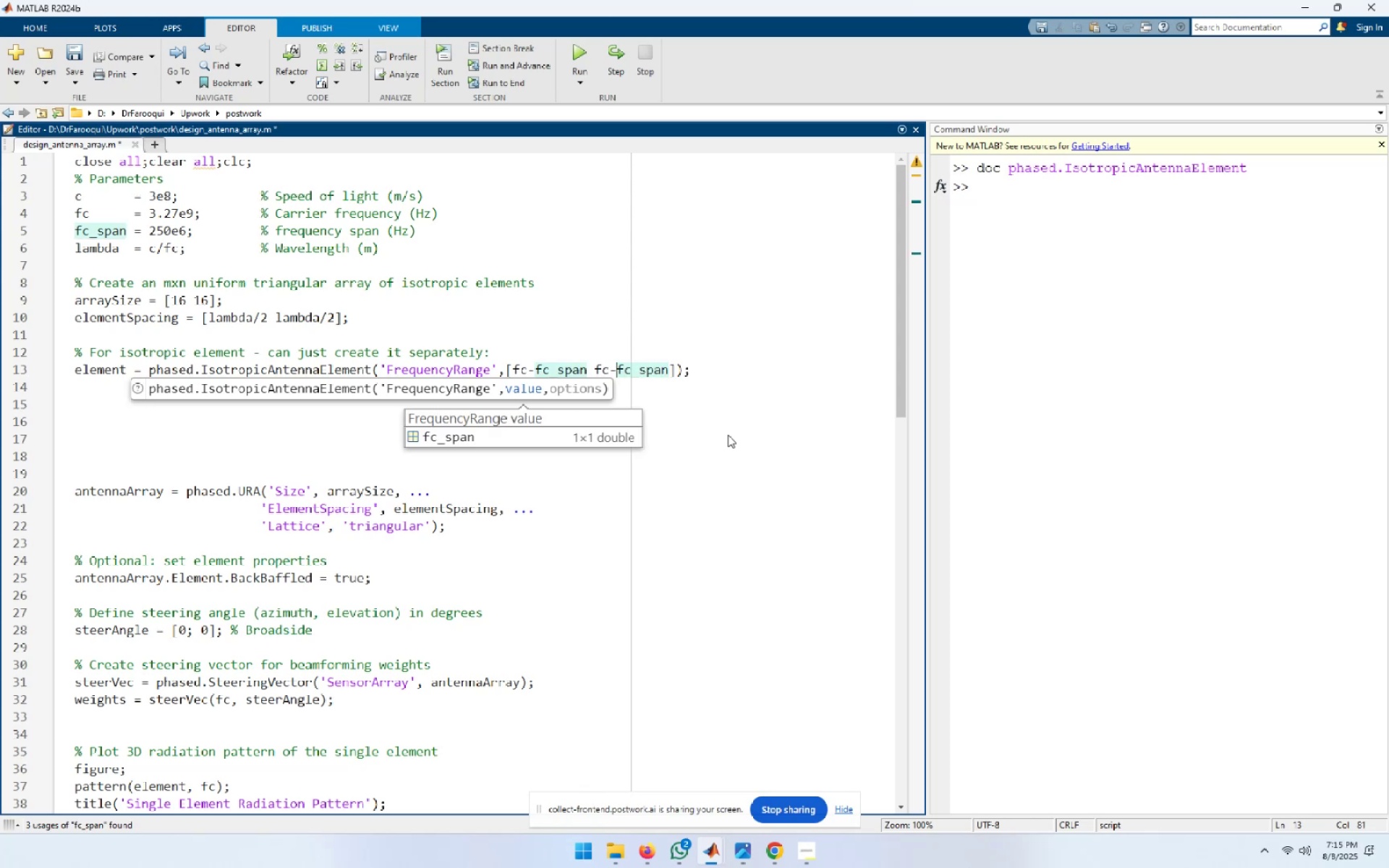 
key(Shift+ArrowLeft)
 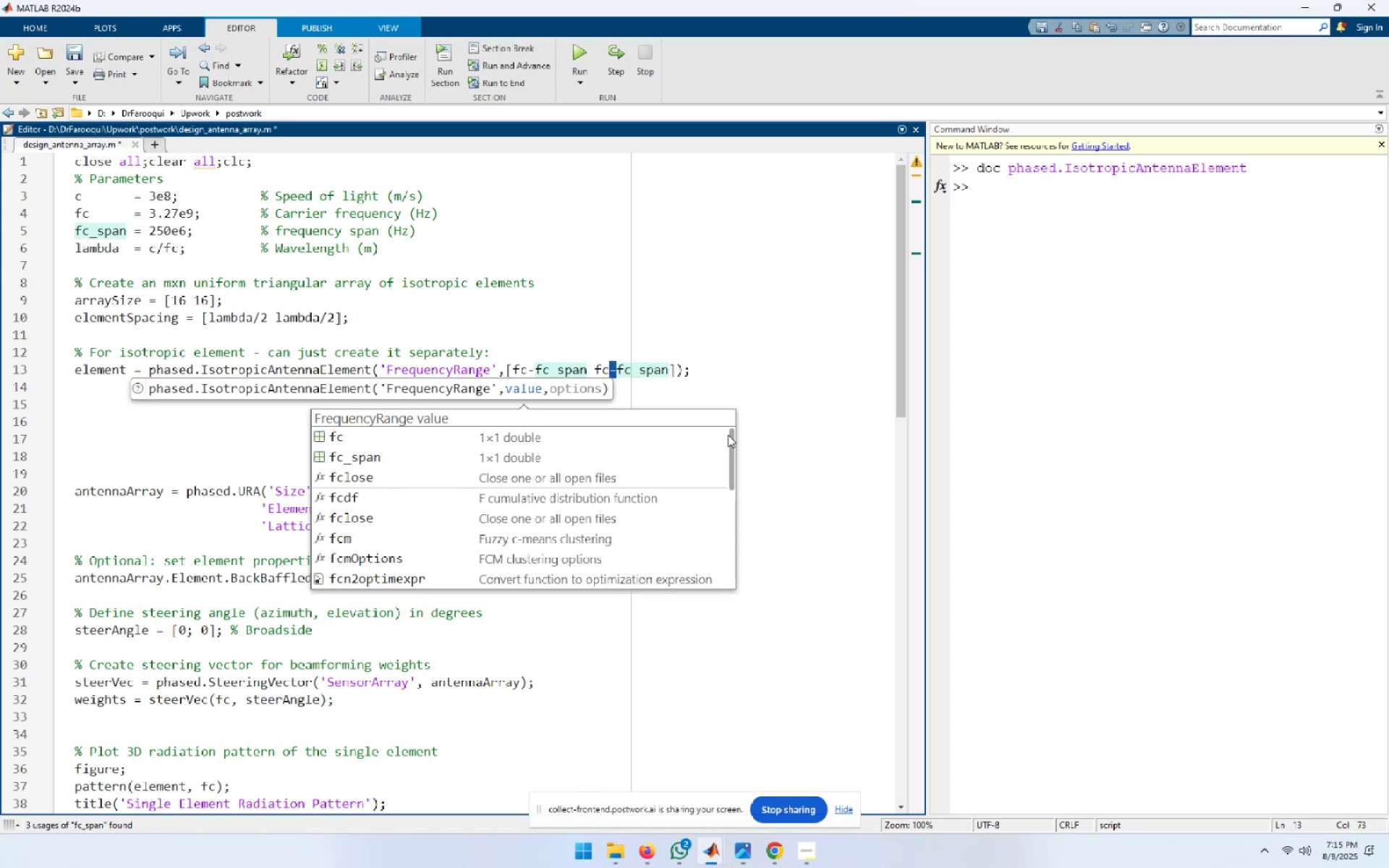 
key(NumpadAdd)
 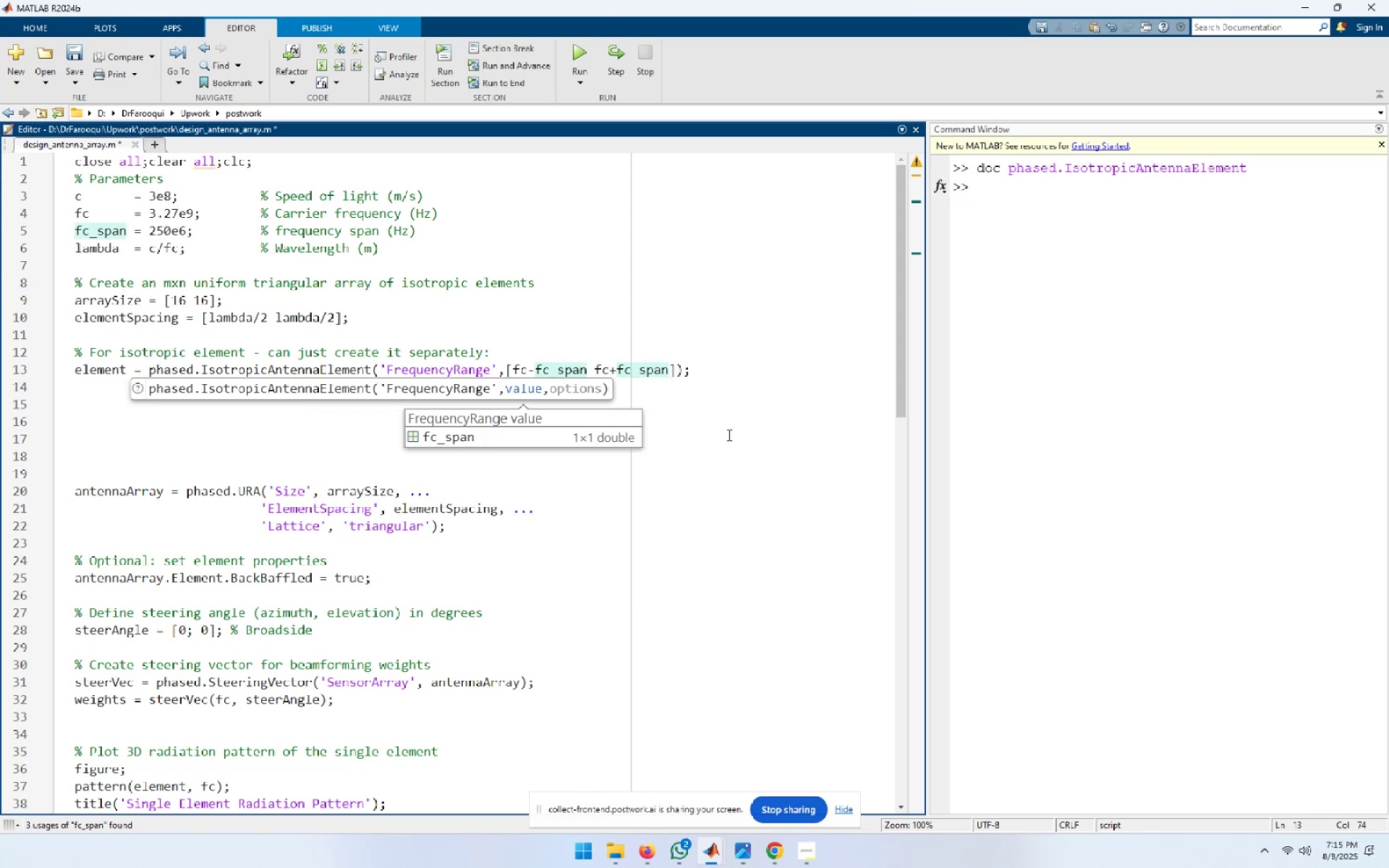 
key(Escape)
 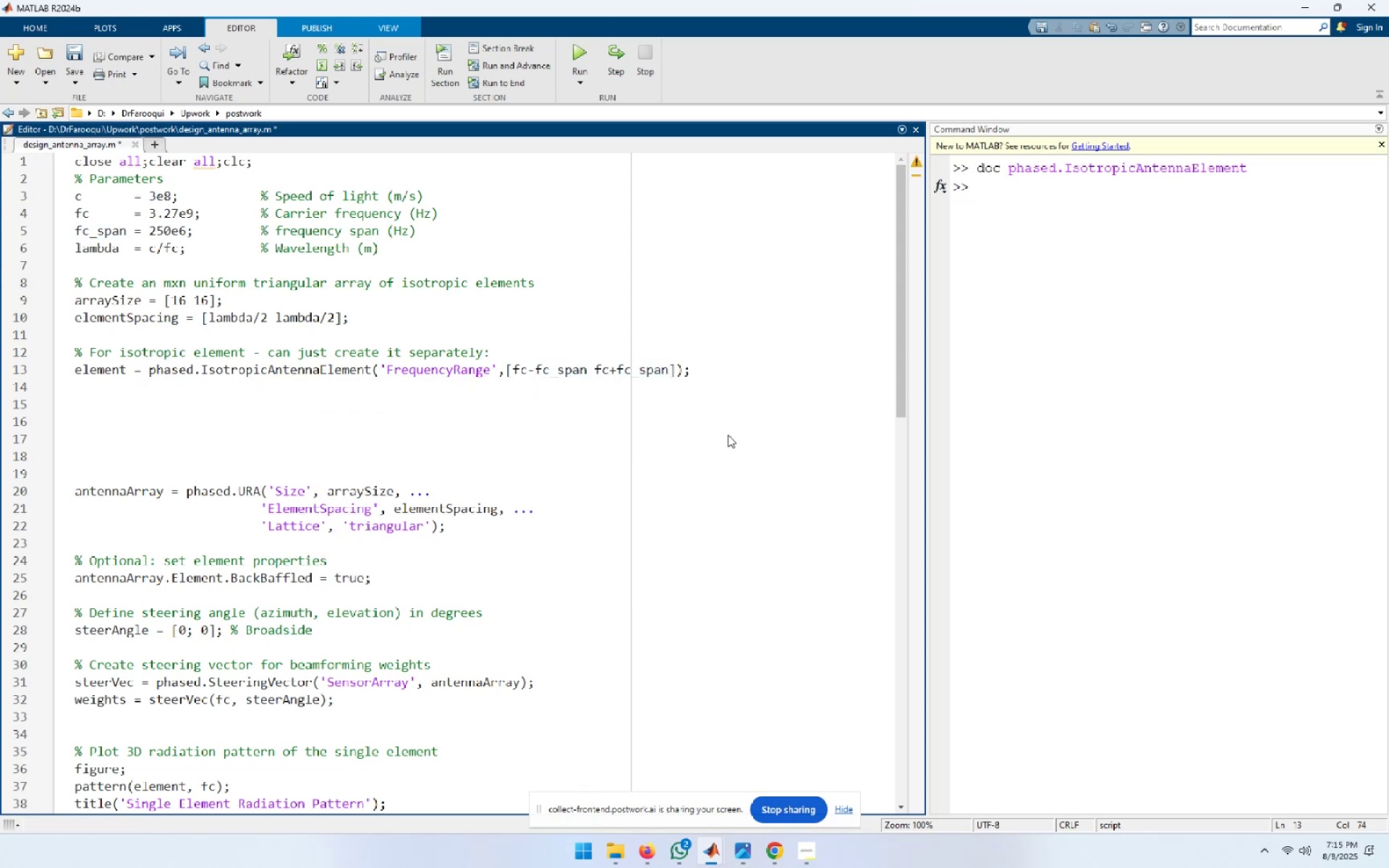 
key(End)
 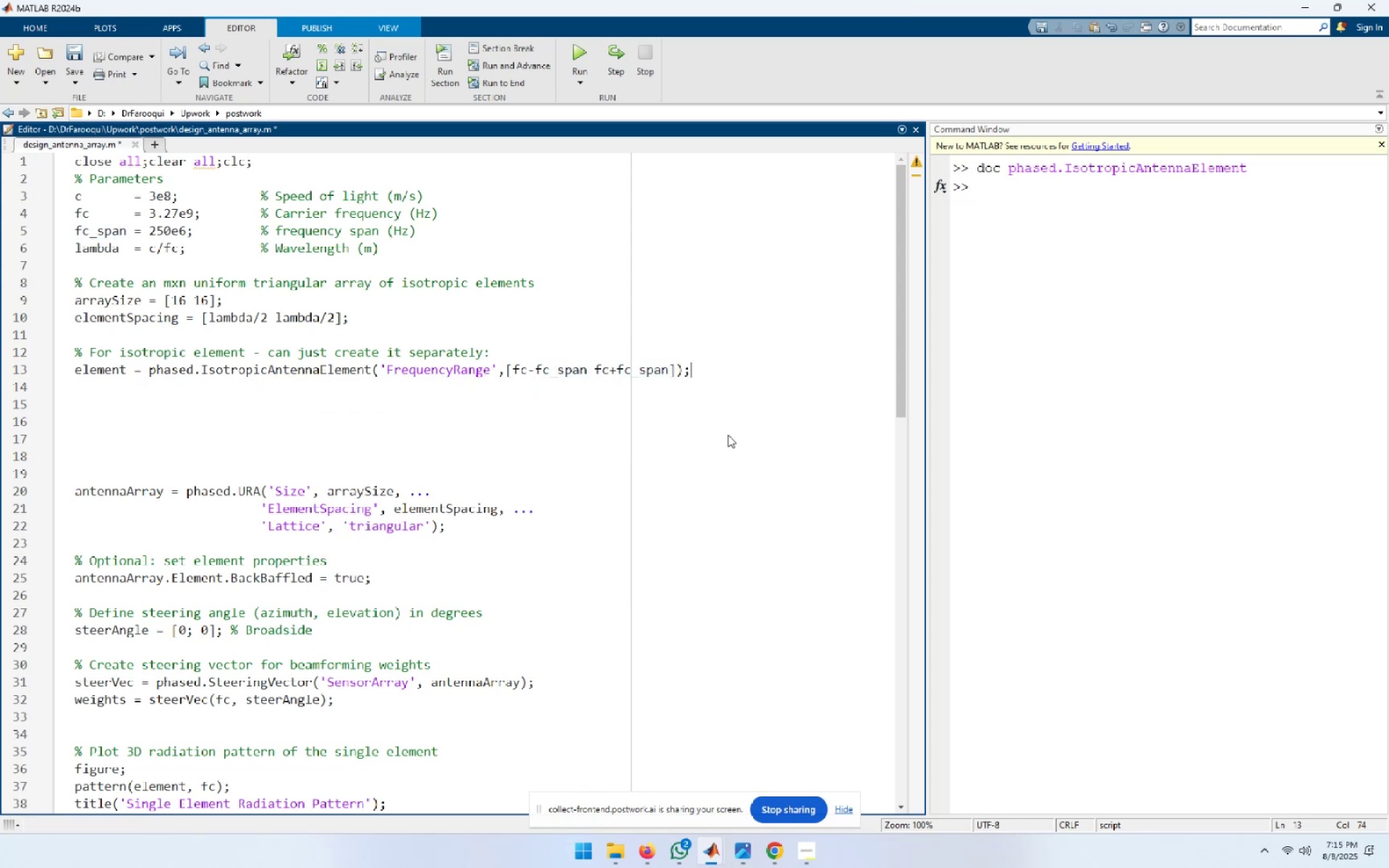 
key(Delete)
 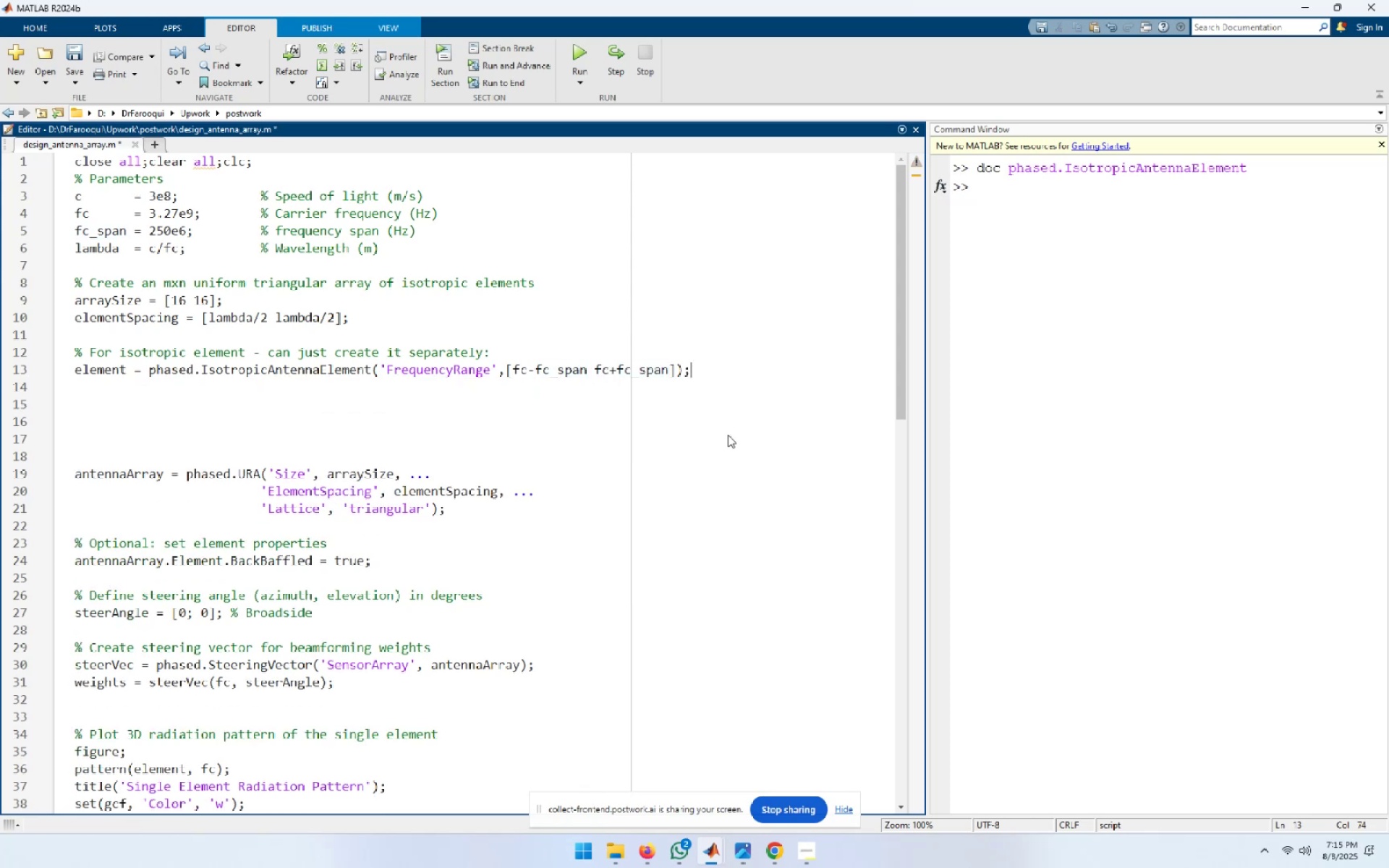 
key(End)
 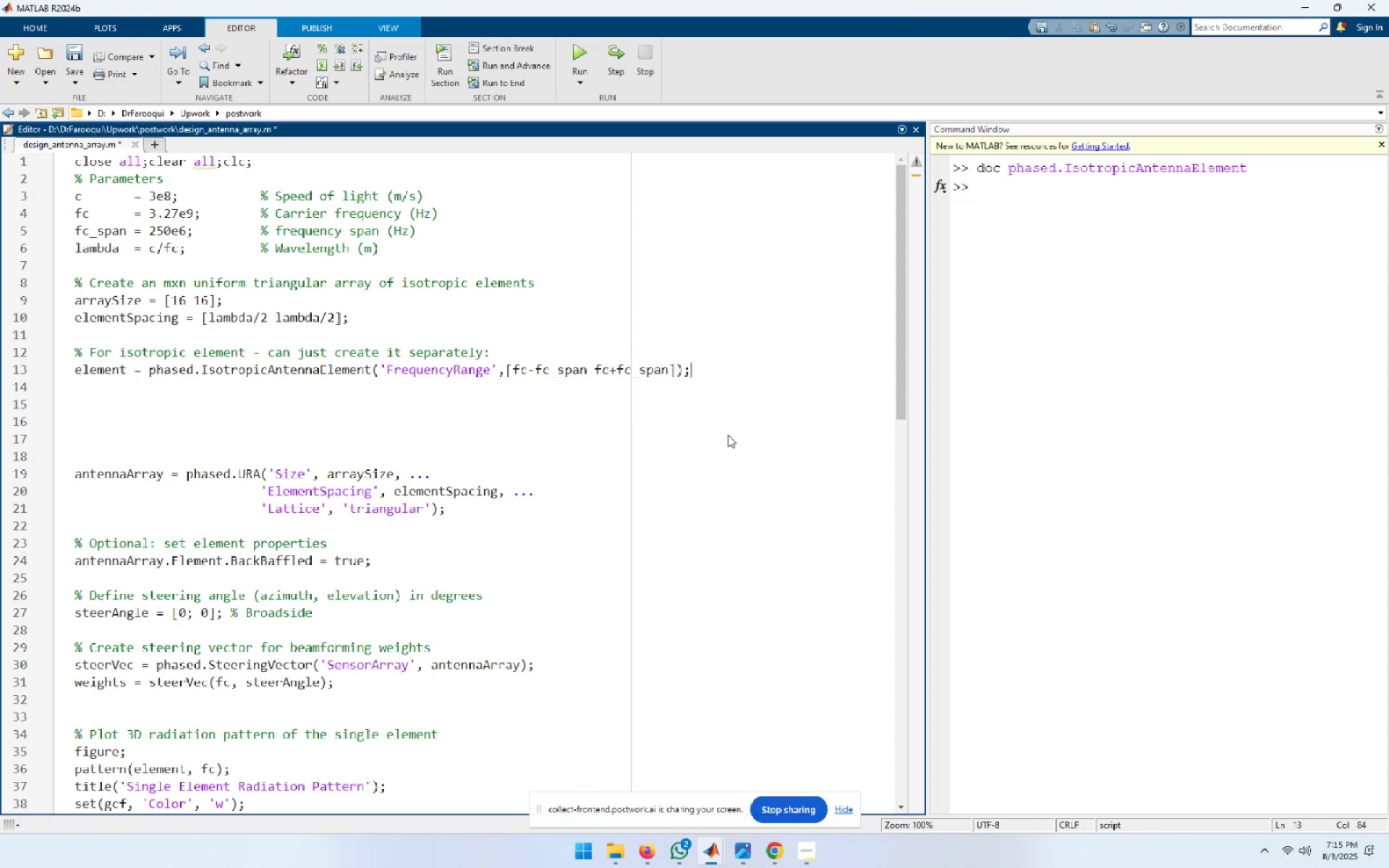 
key(Delete)
 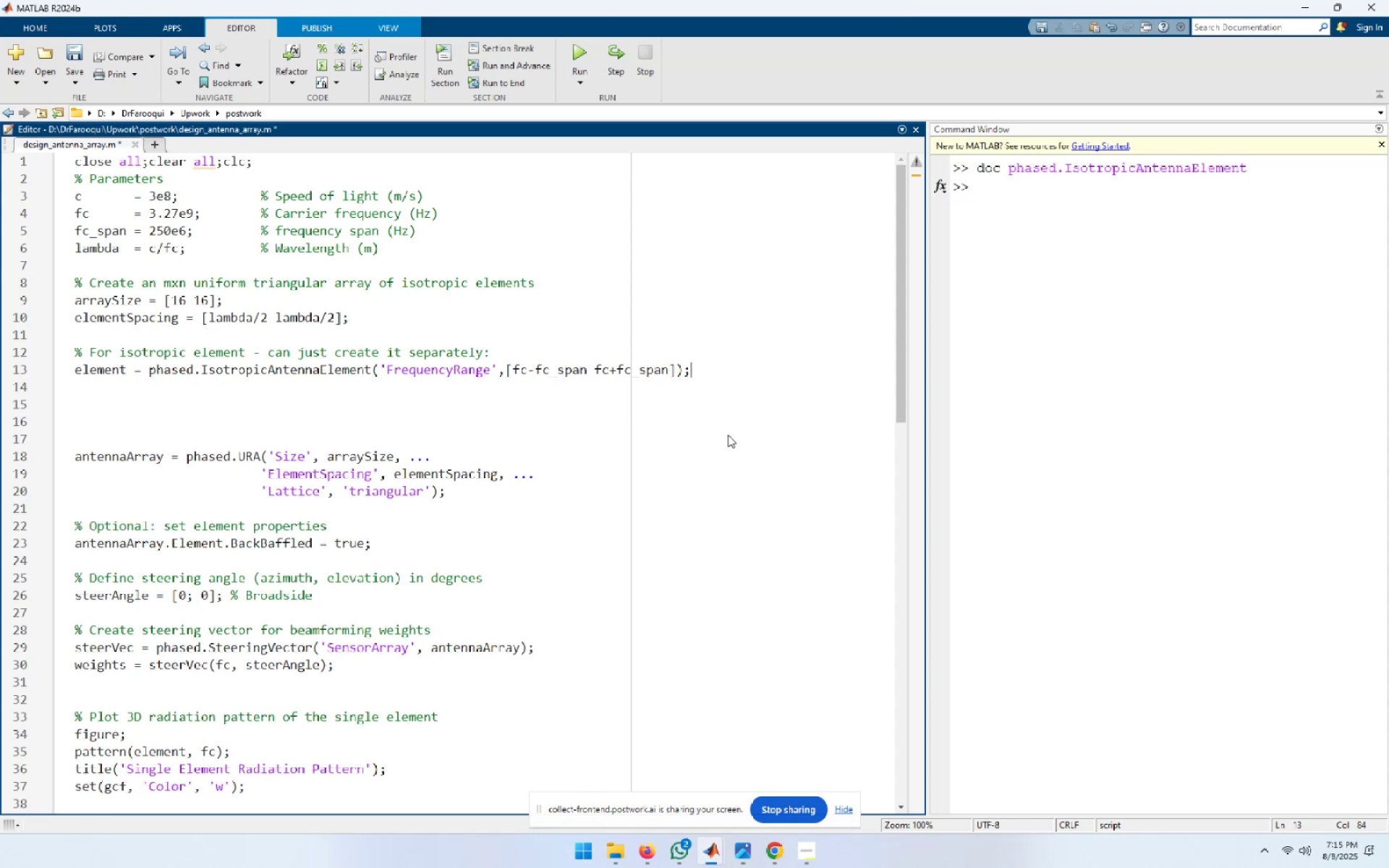 
key(End)
 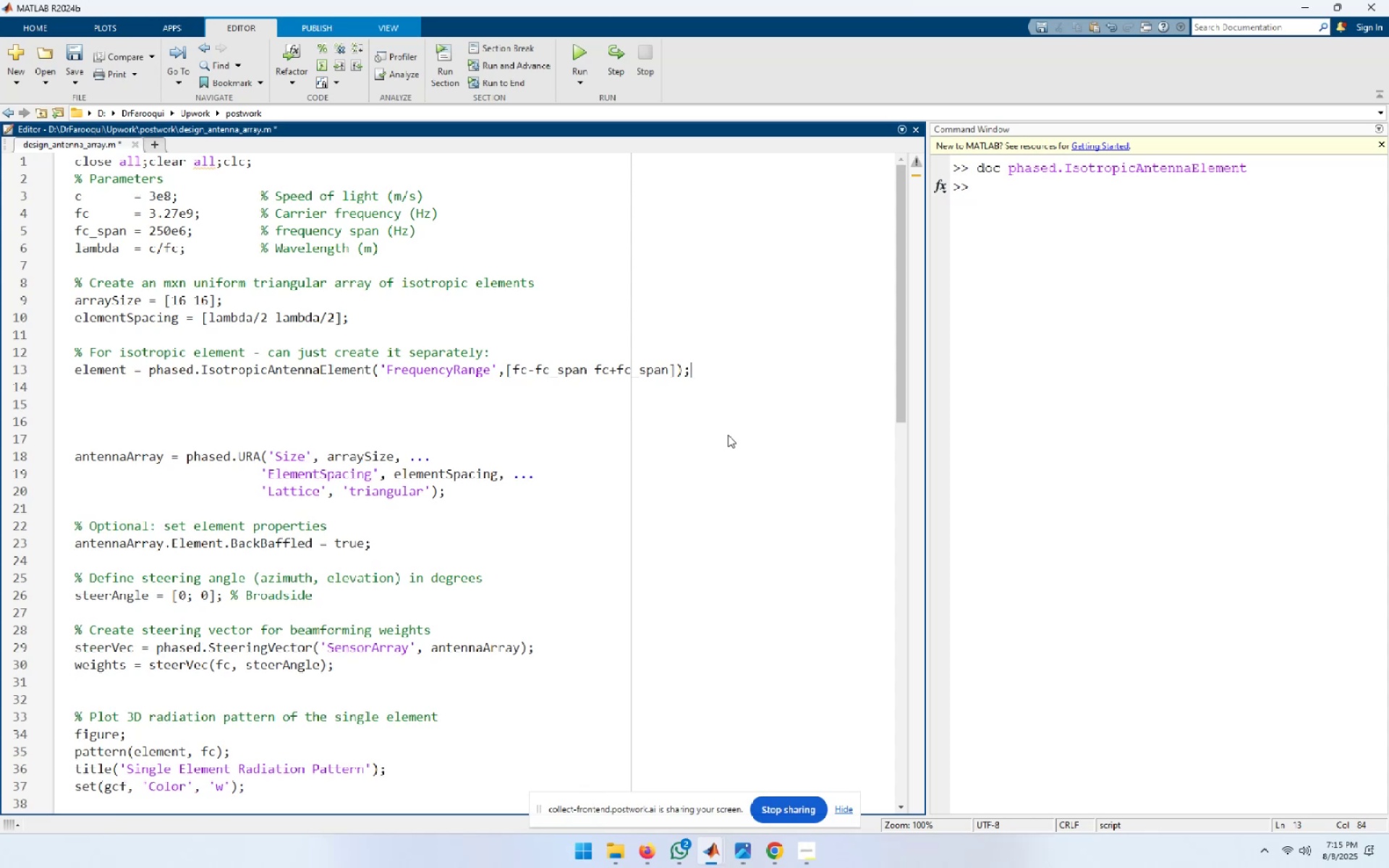 
key(Delete)
 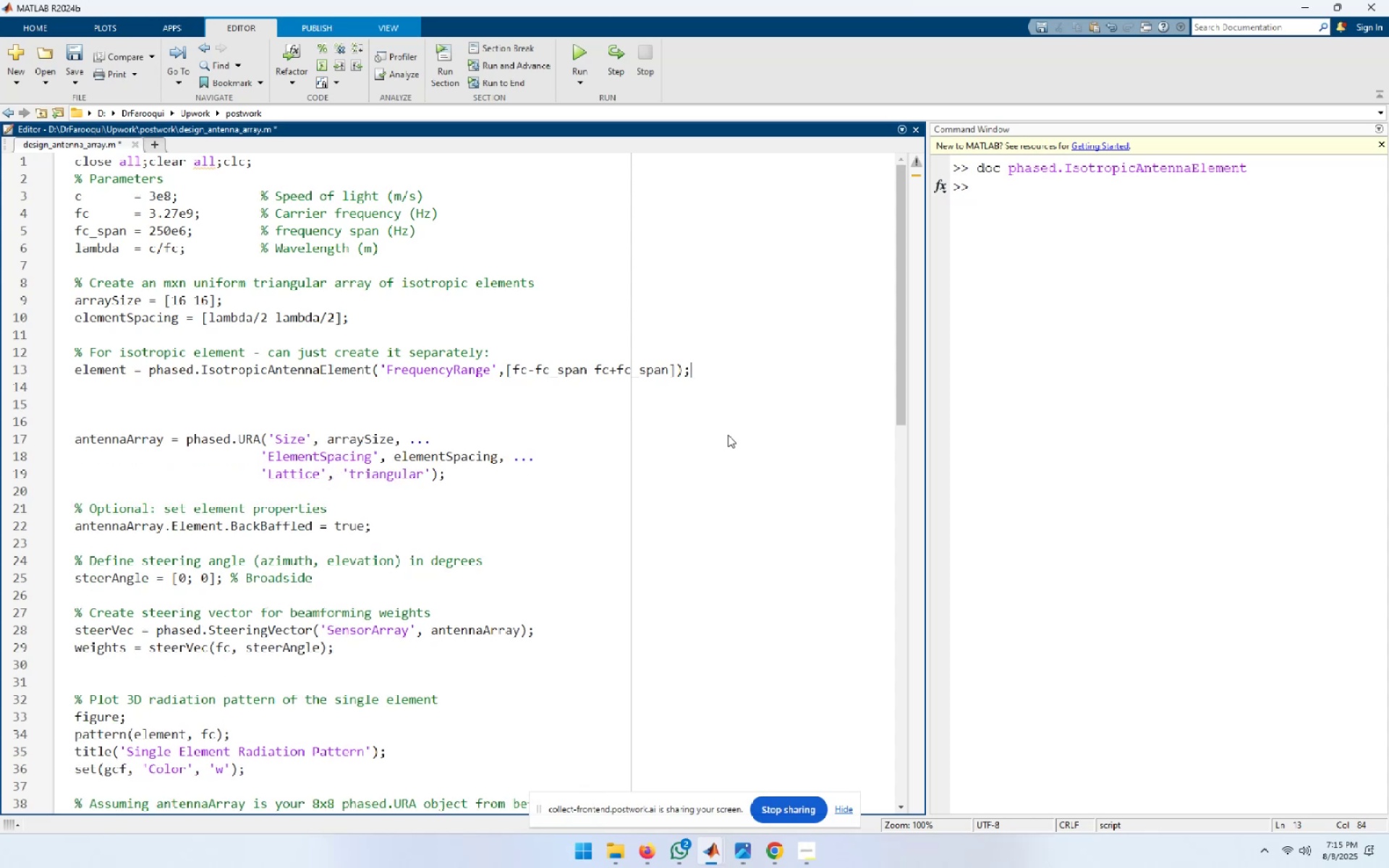 
key(End)
 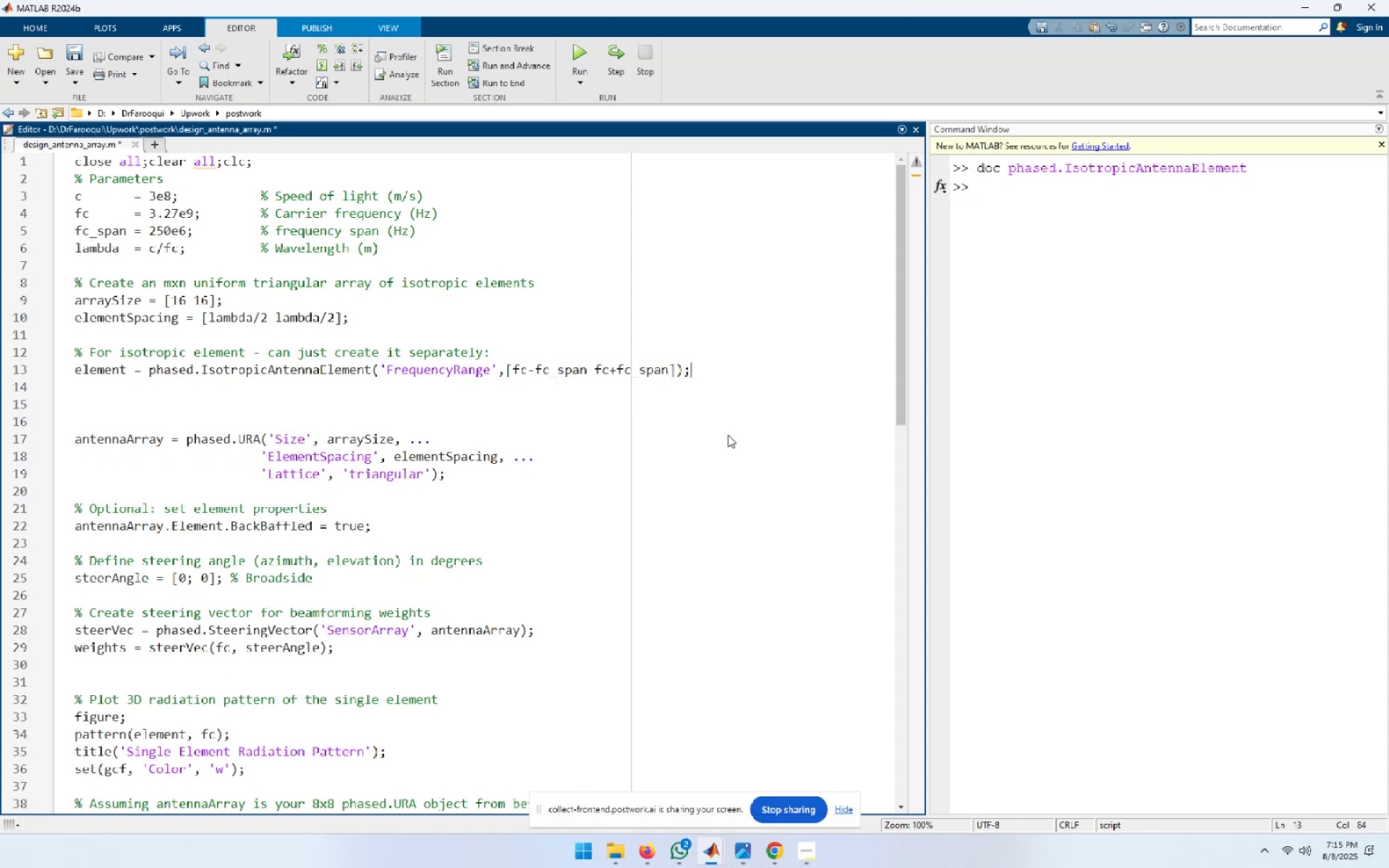 
key(Delete)
 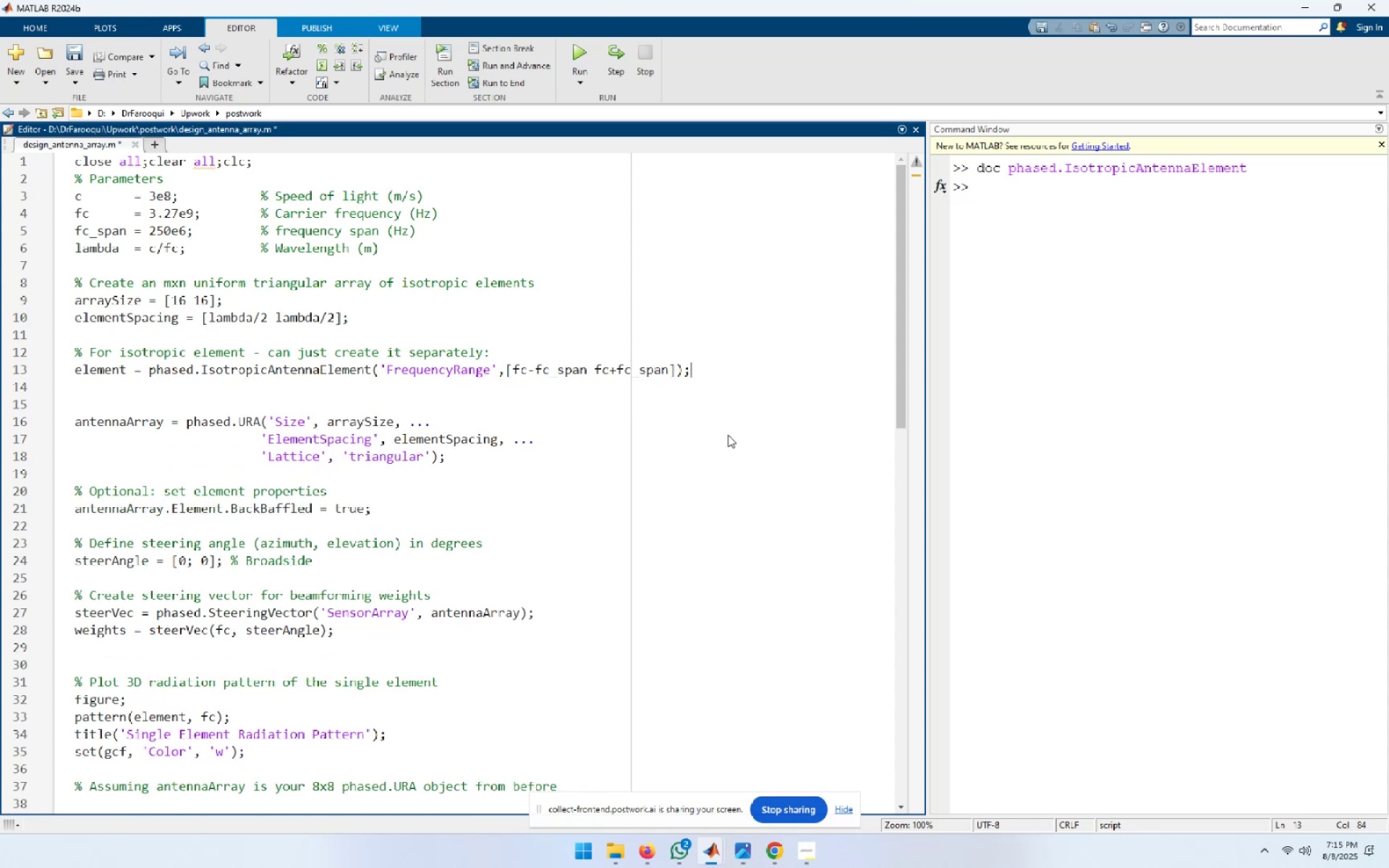 
key(End)
 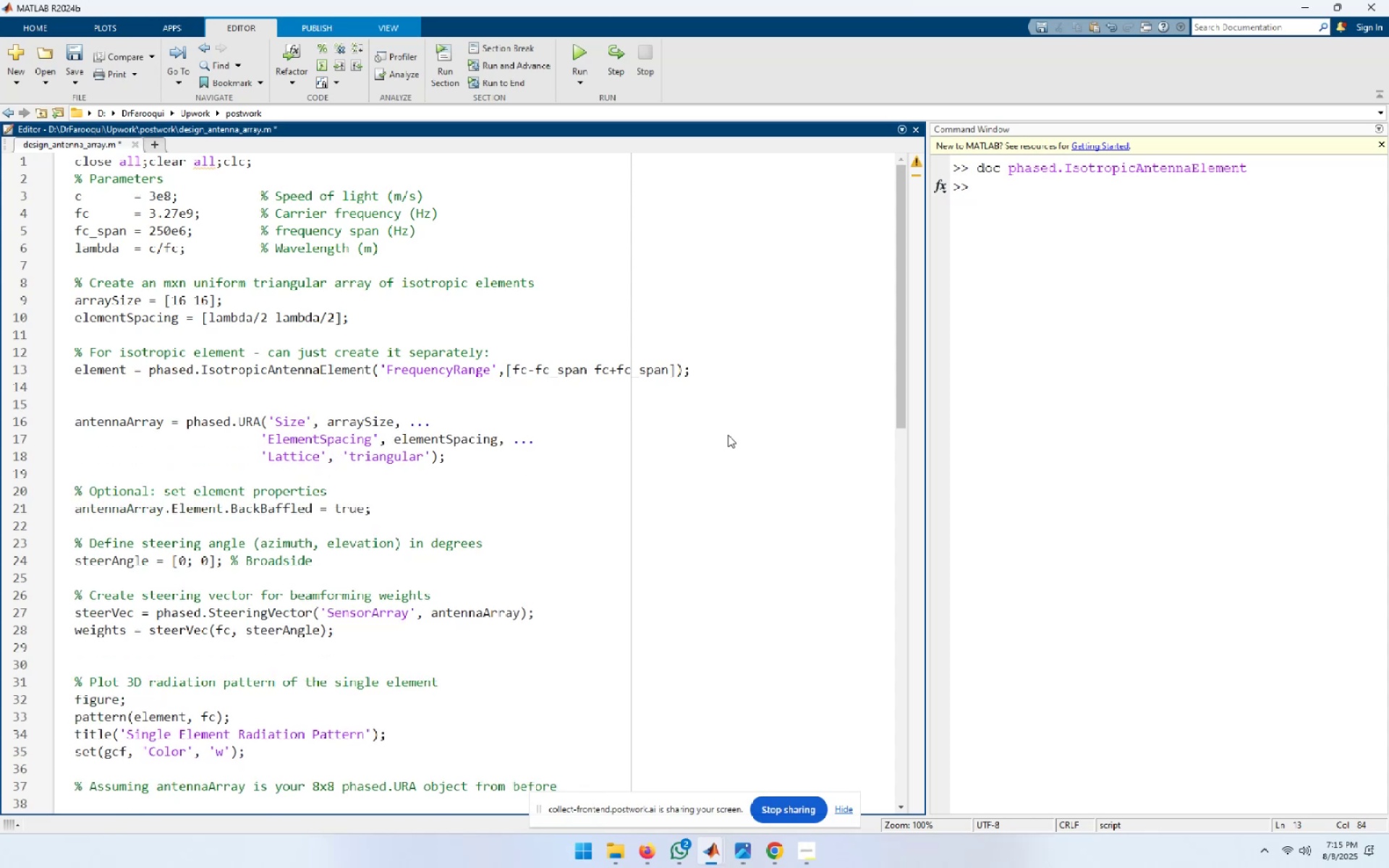 
key(Delete)
 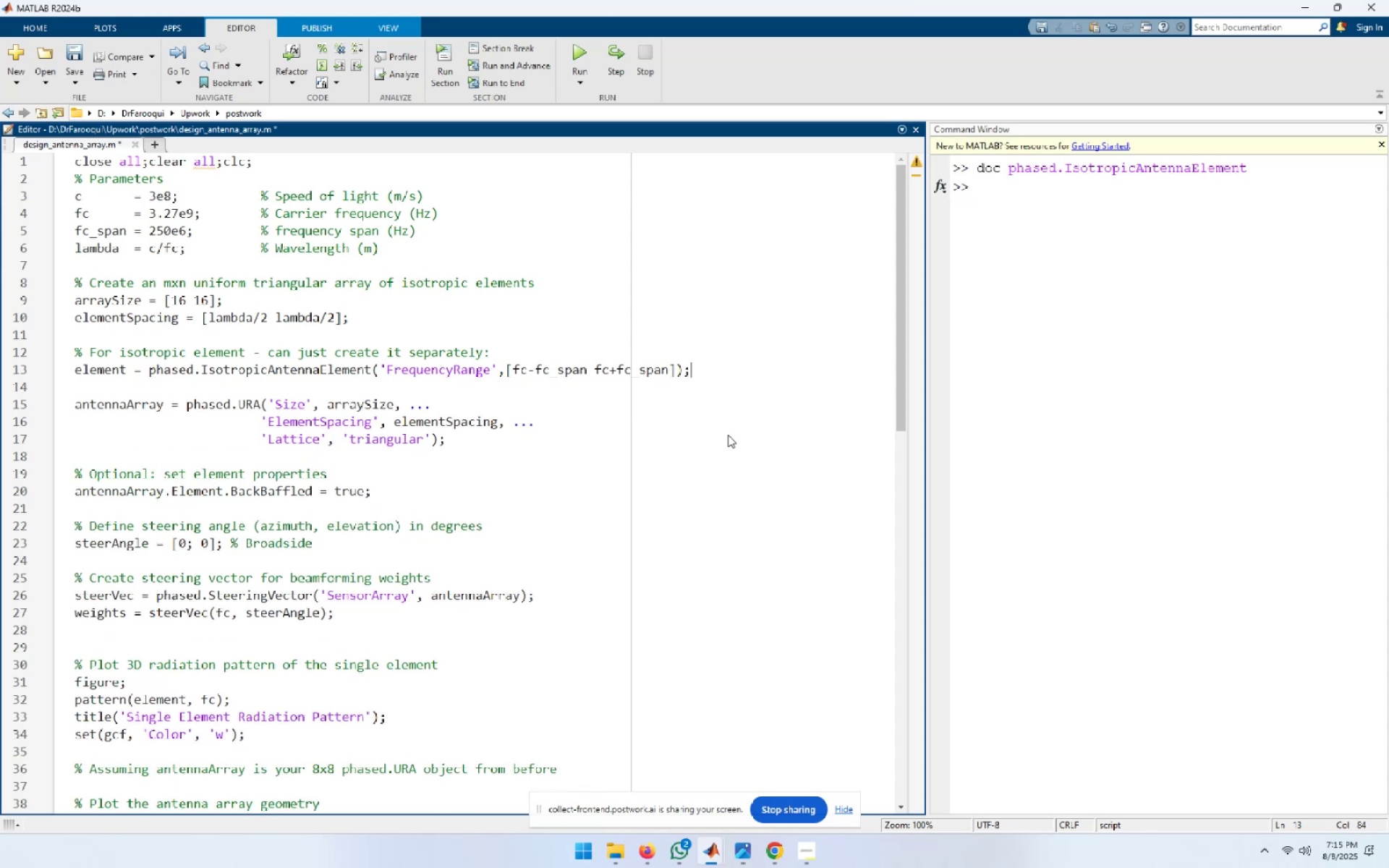 
hold_key(key=ArrowDown, duration=0.88)
 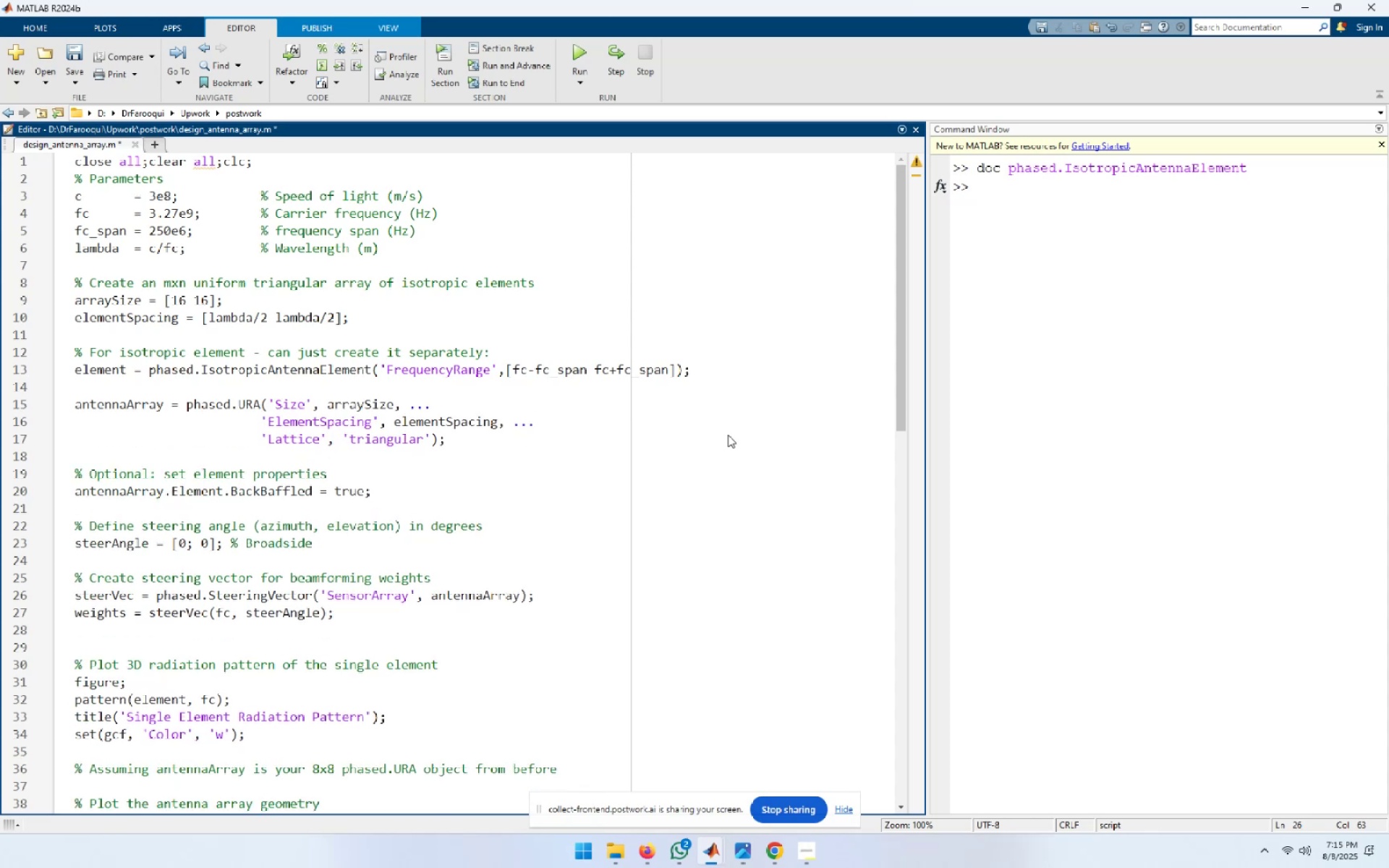 
key(ArrowUp)
 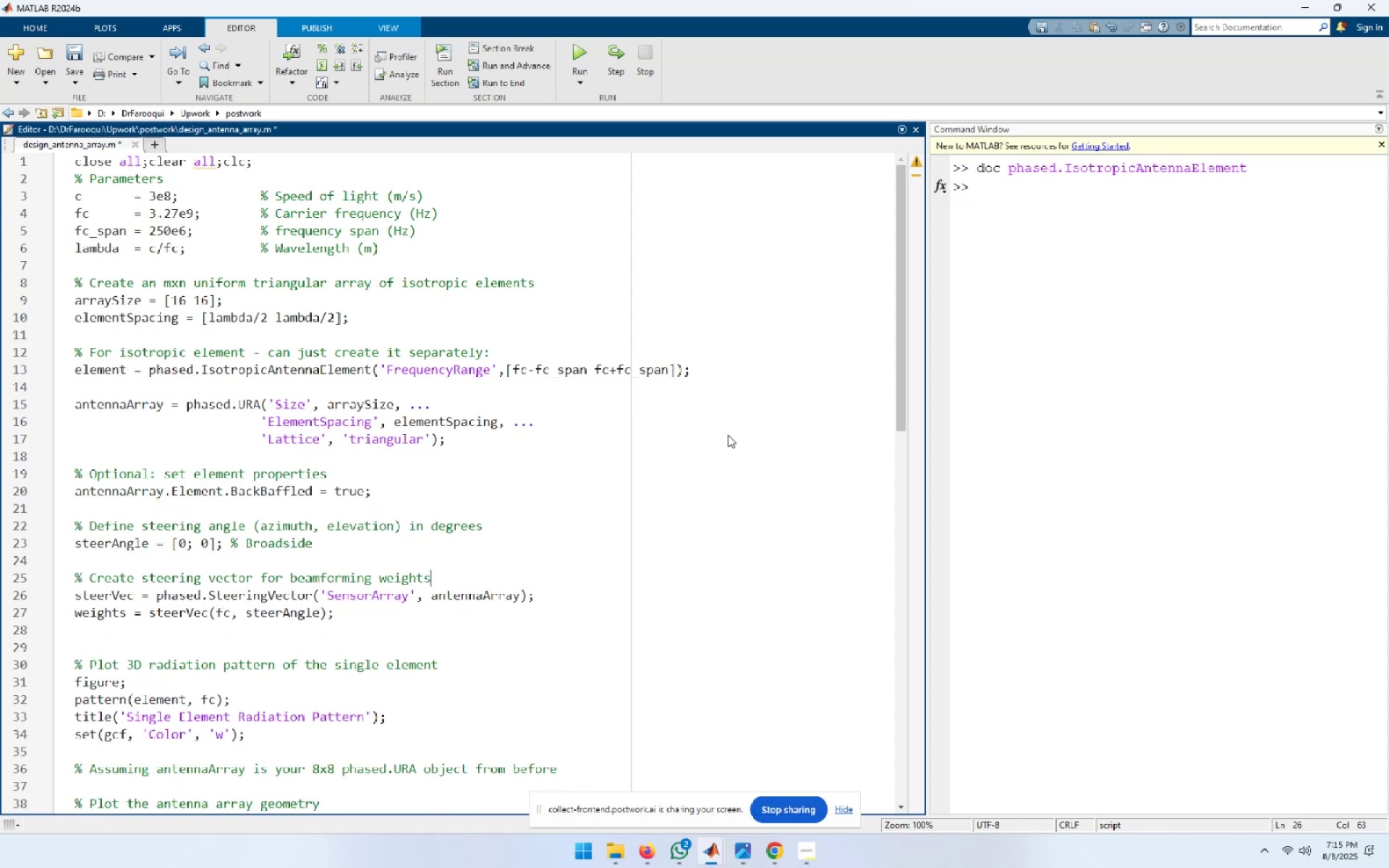 
key(ArrowUp)
 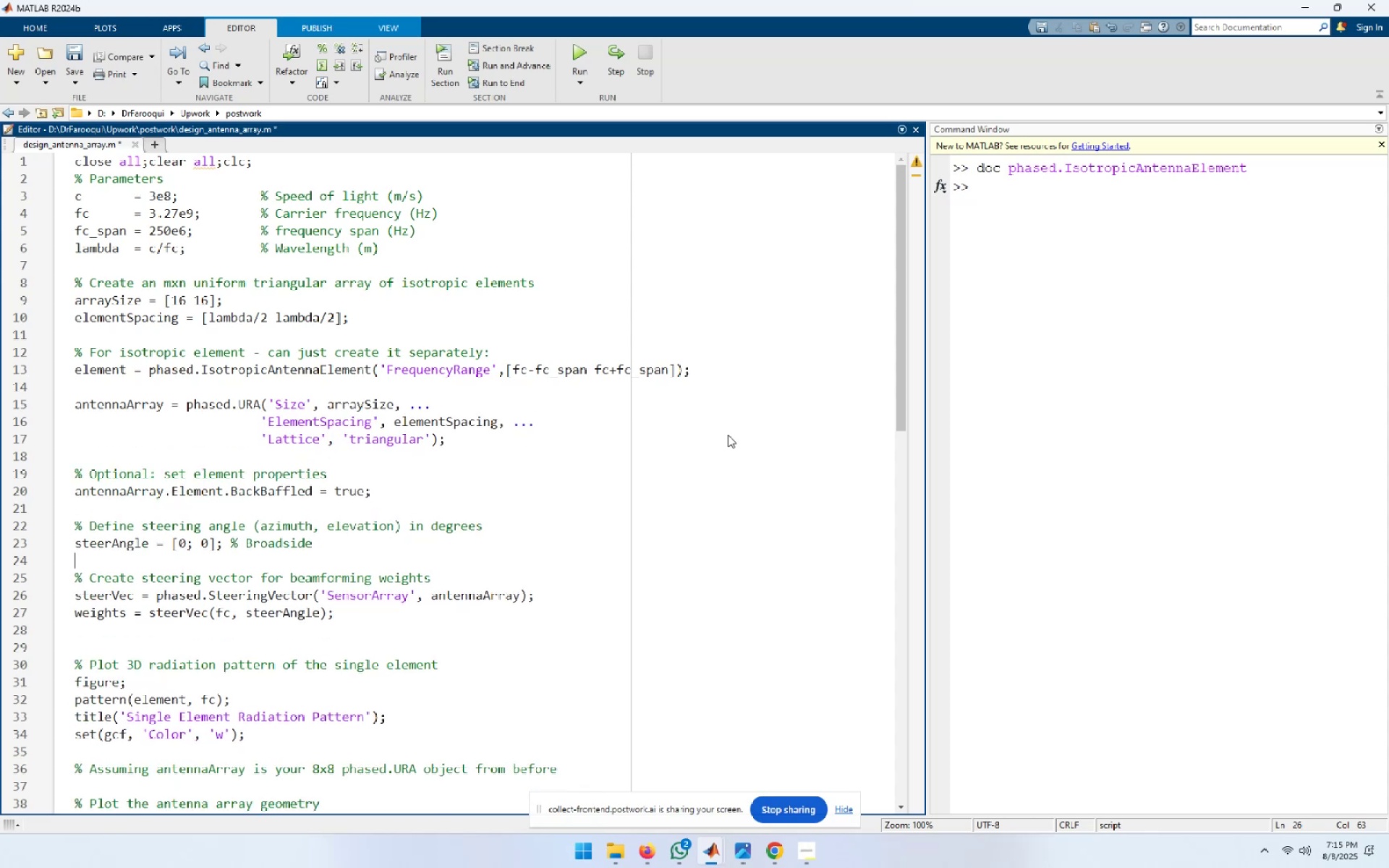 
key(ArrowUp)
 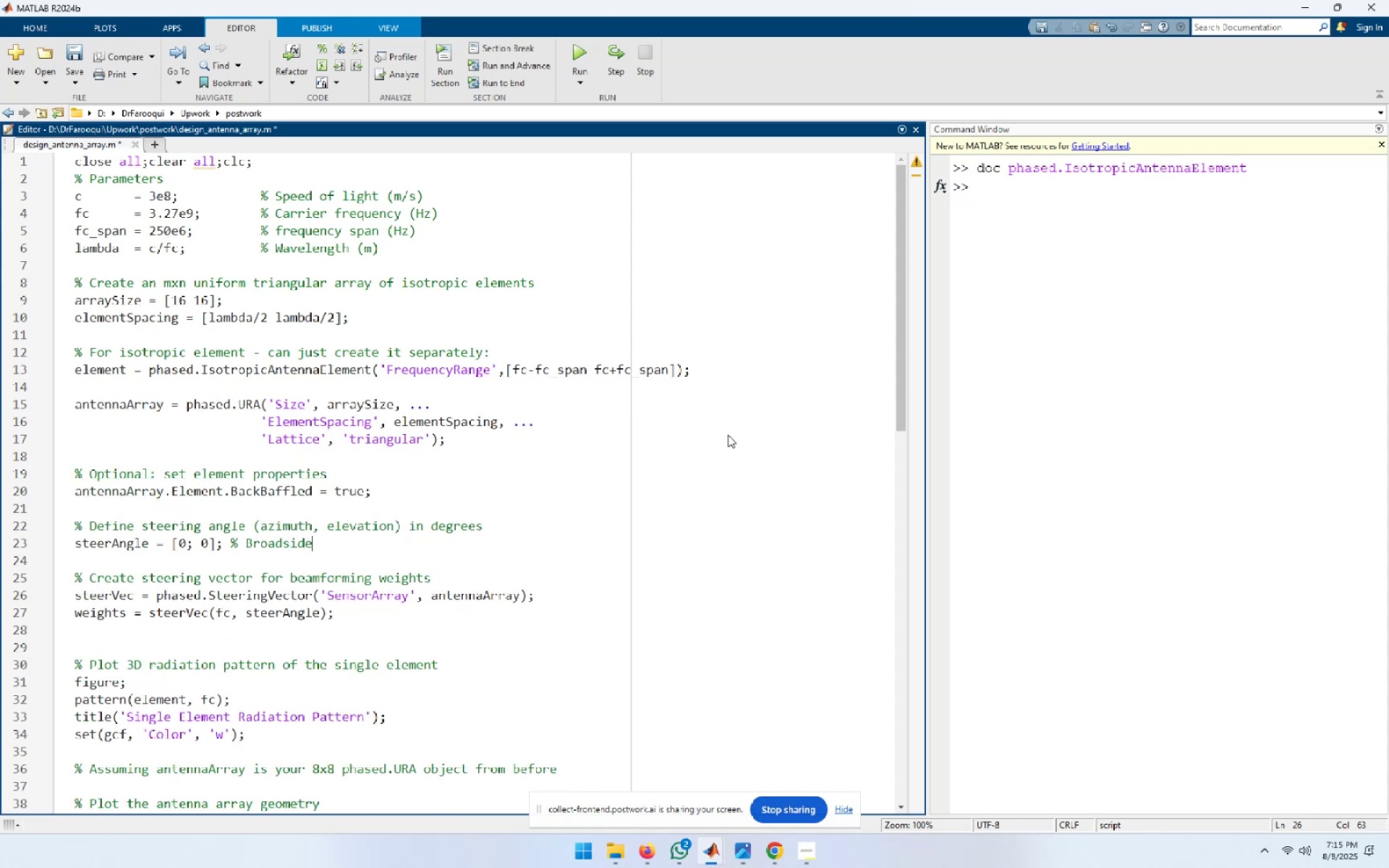 
key(ArrowUp)
 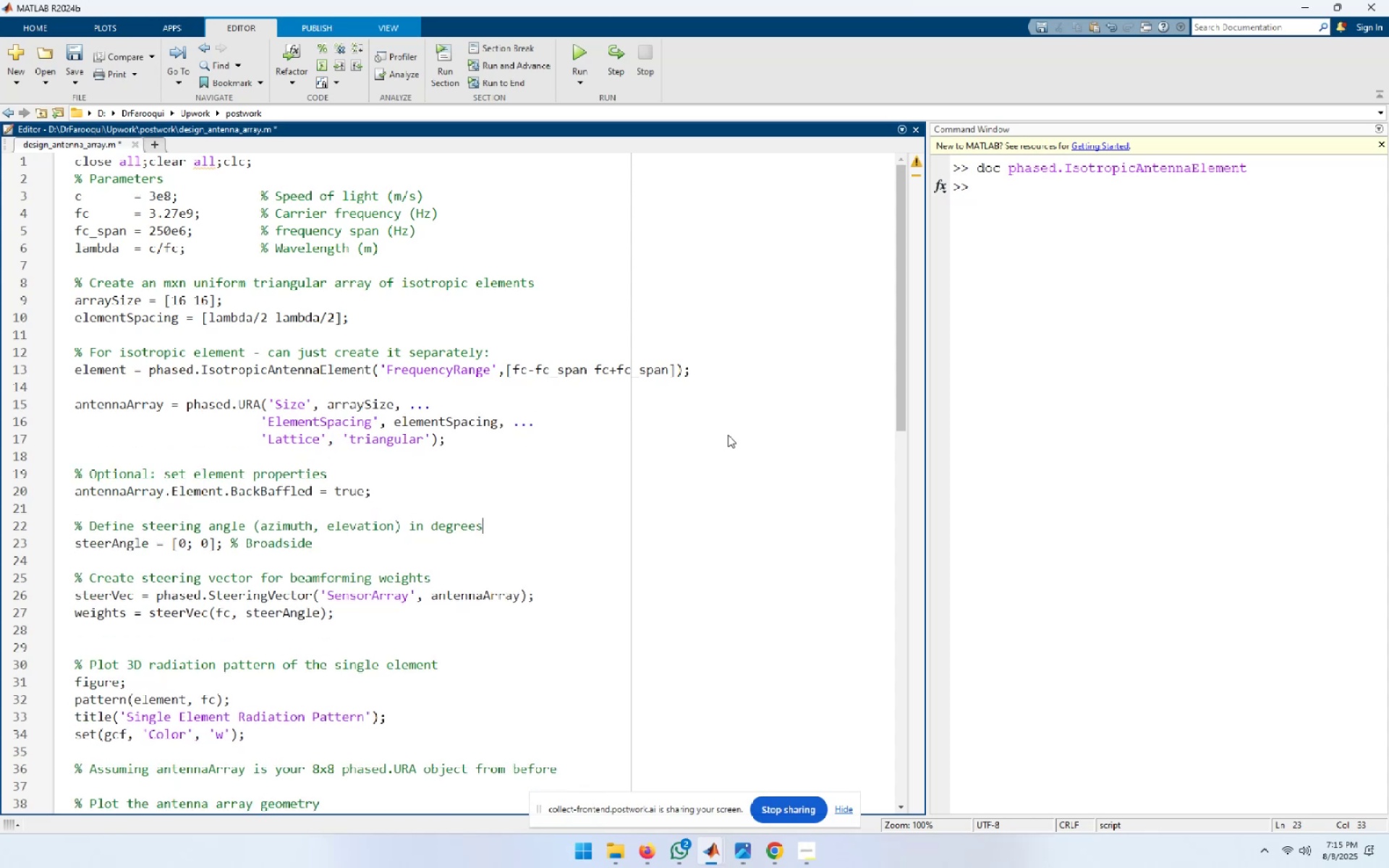 
key(ArrowUp)
 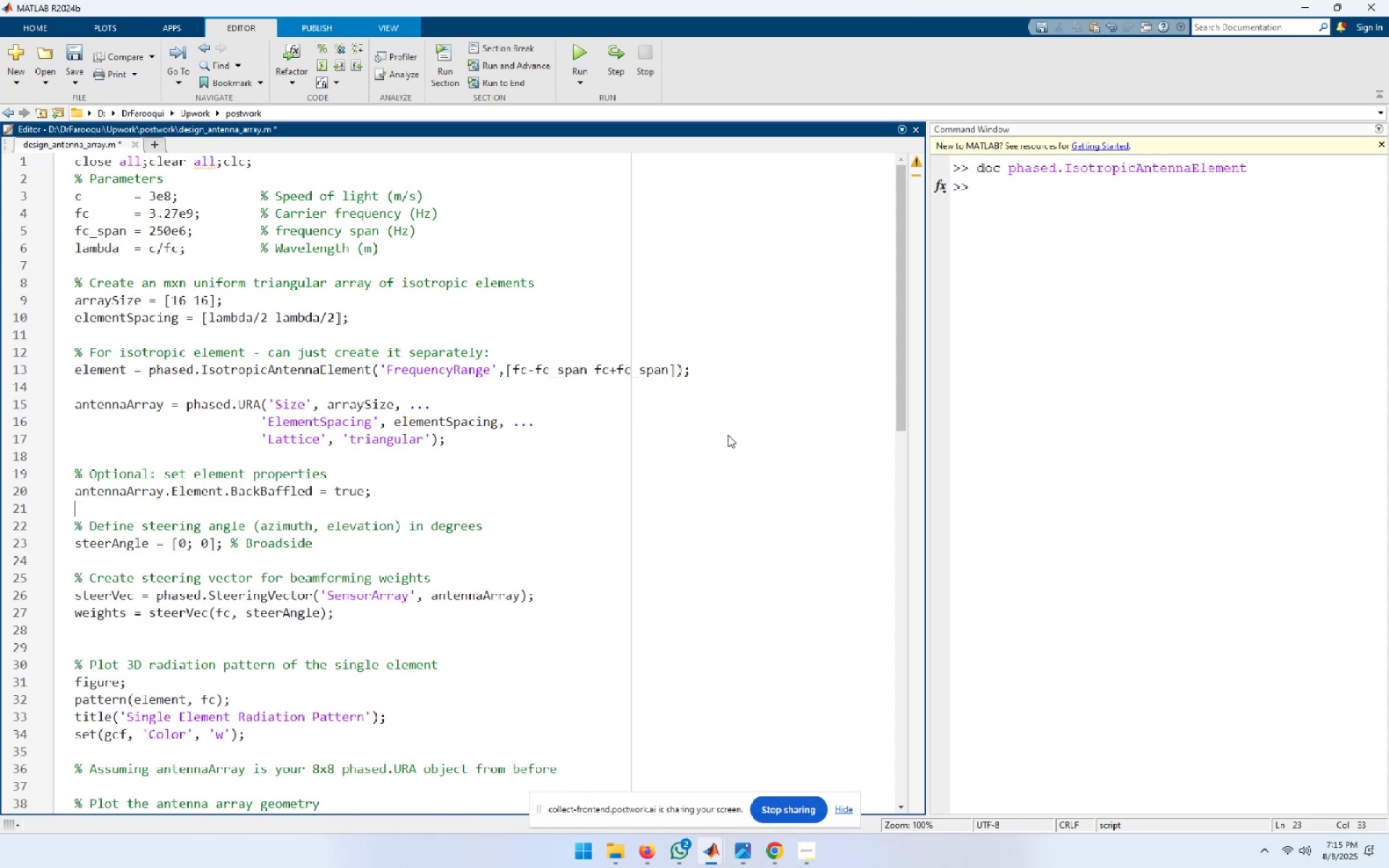 
key(ArrowUp)
 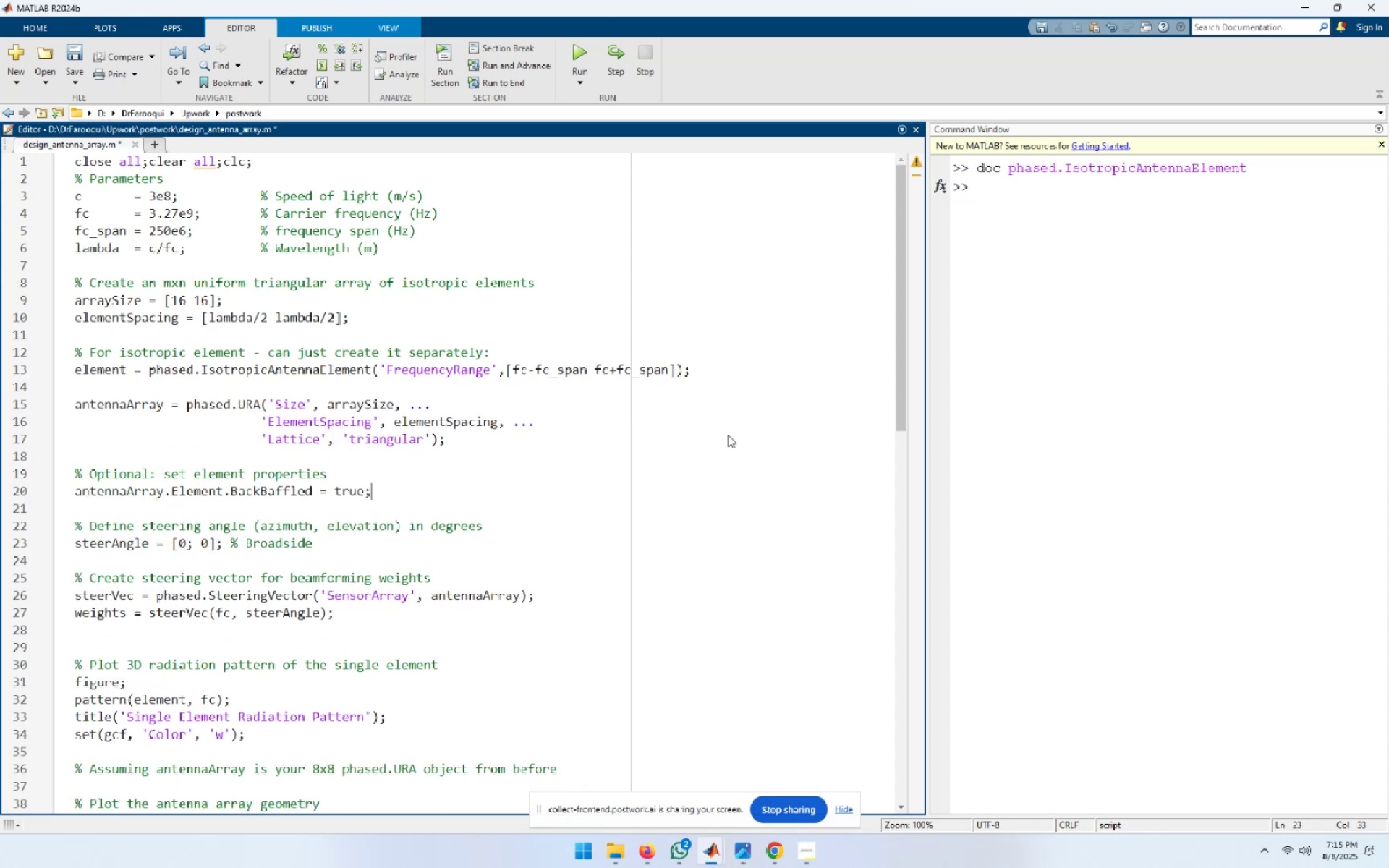 
key(ArrowUp)
 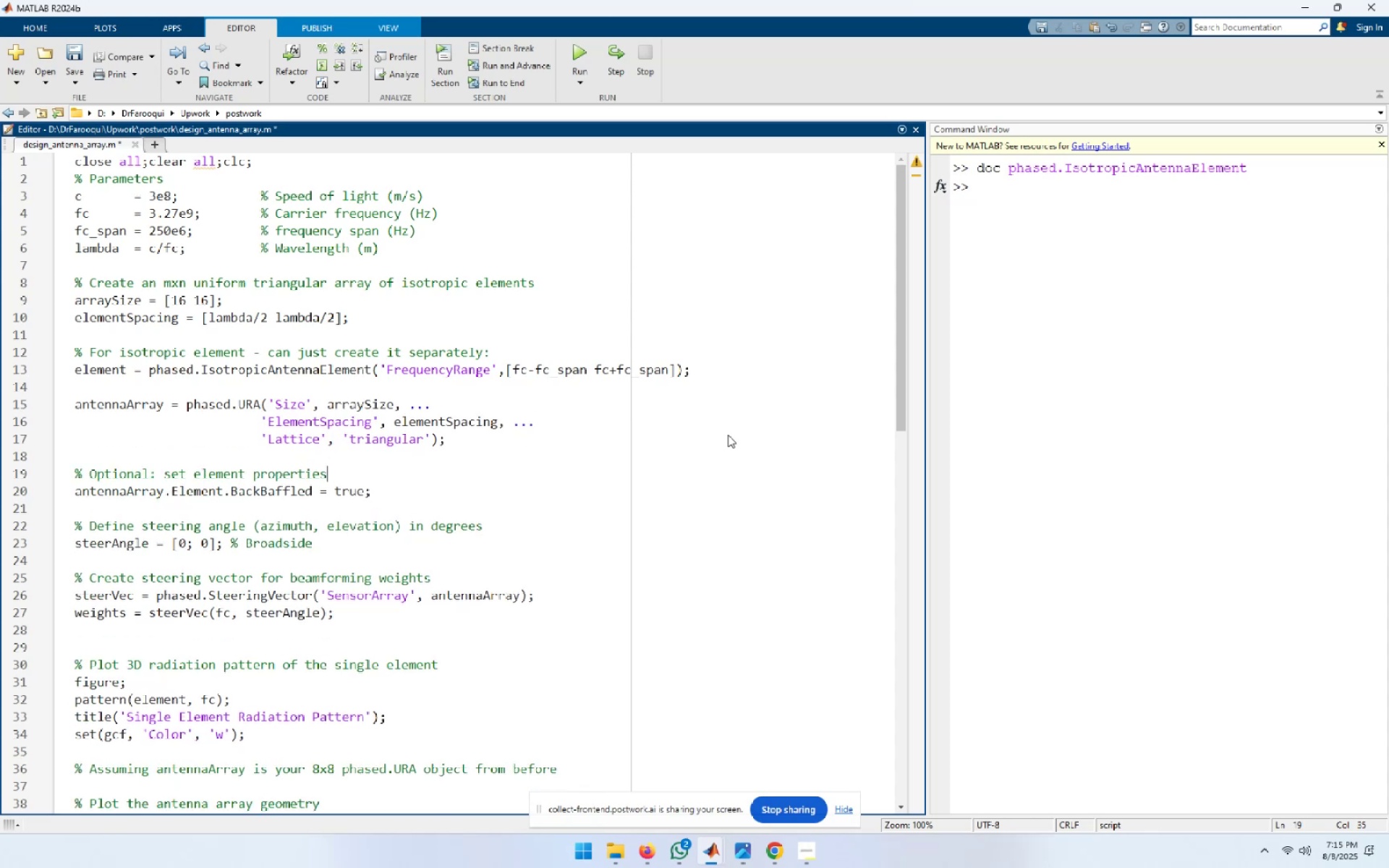 
key(ArrowDown)
 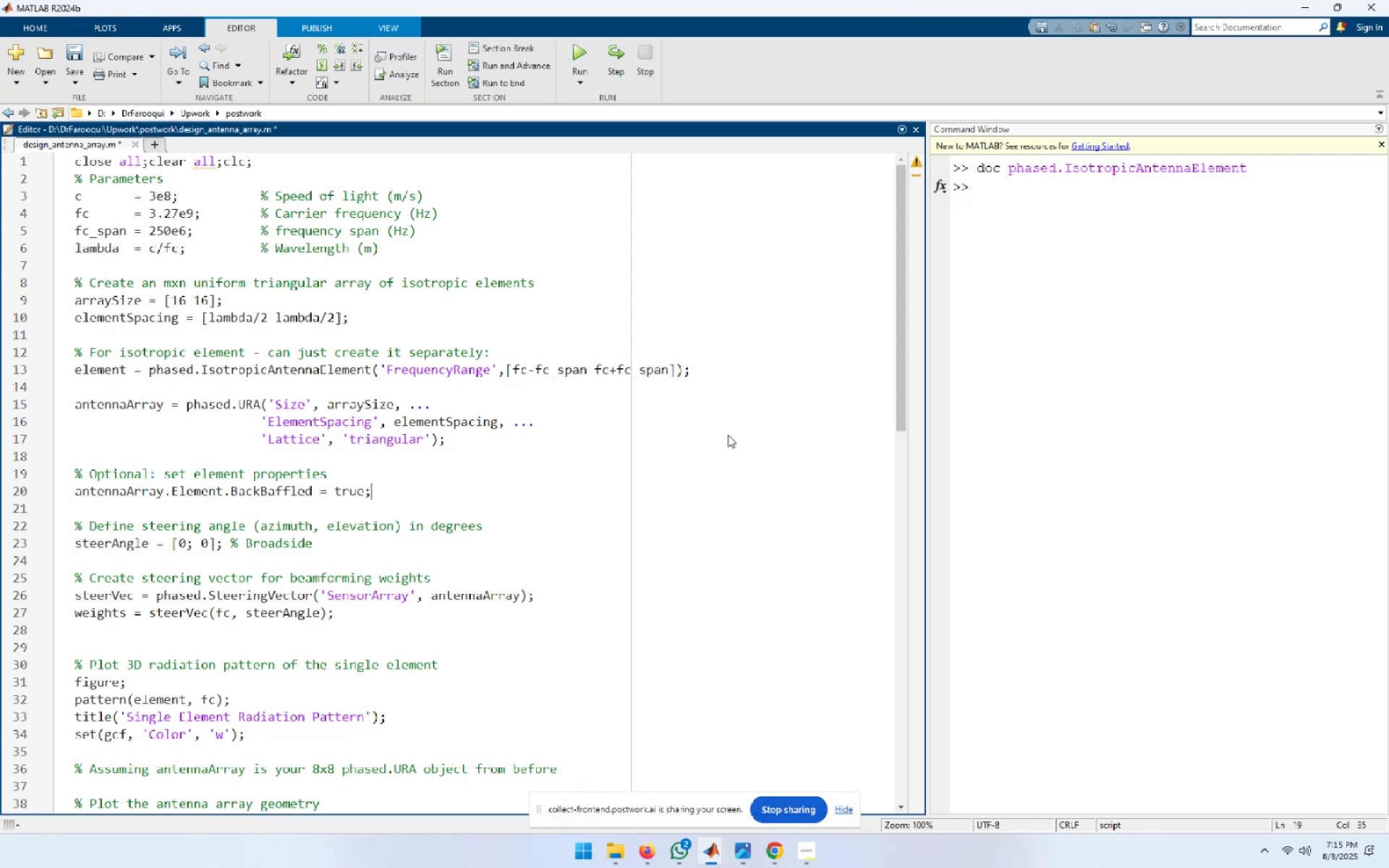 
key(ArrowDown)
 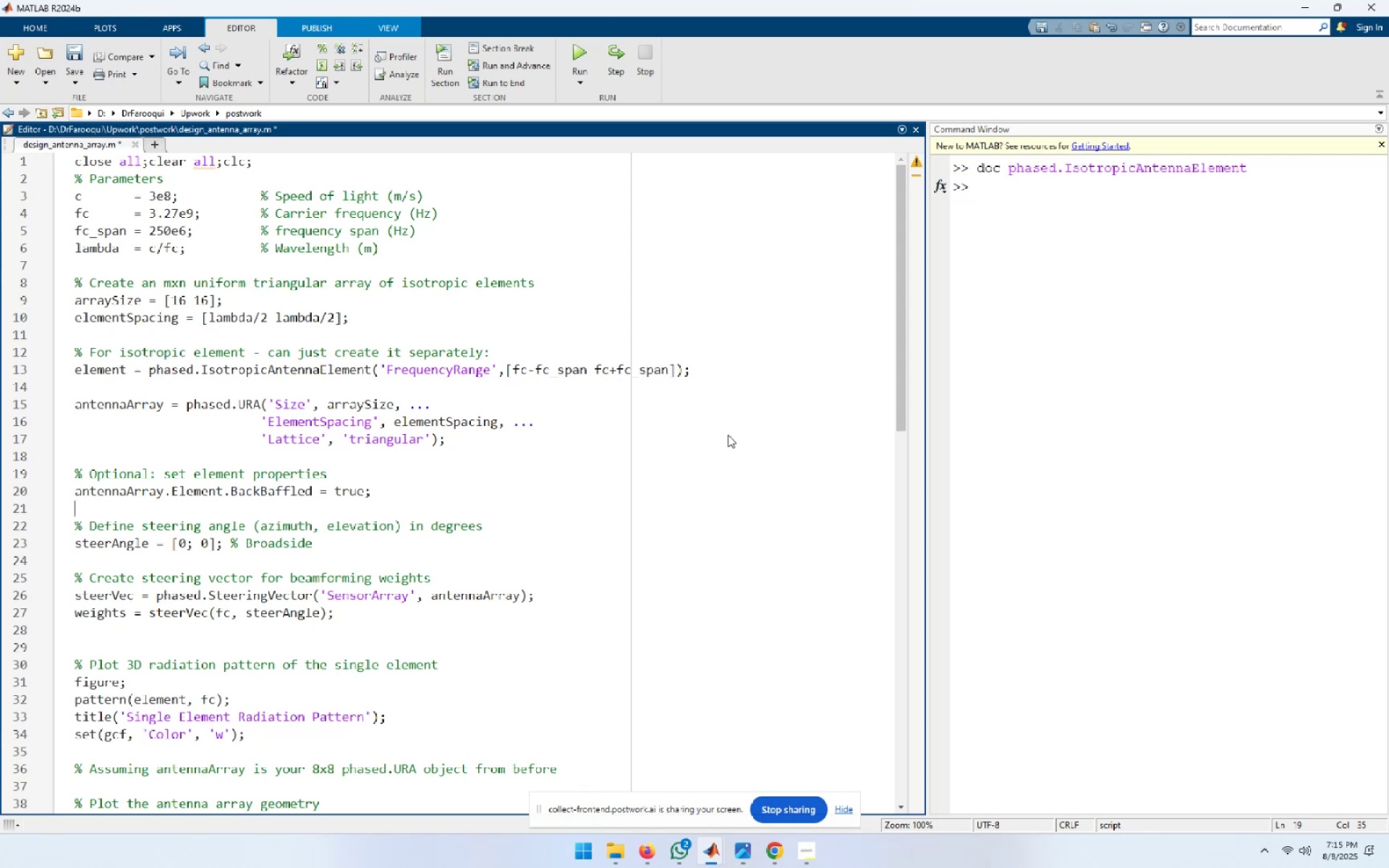 
key(ArrowDown)
 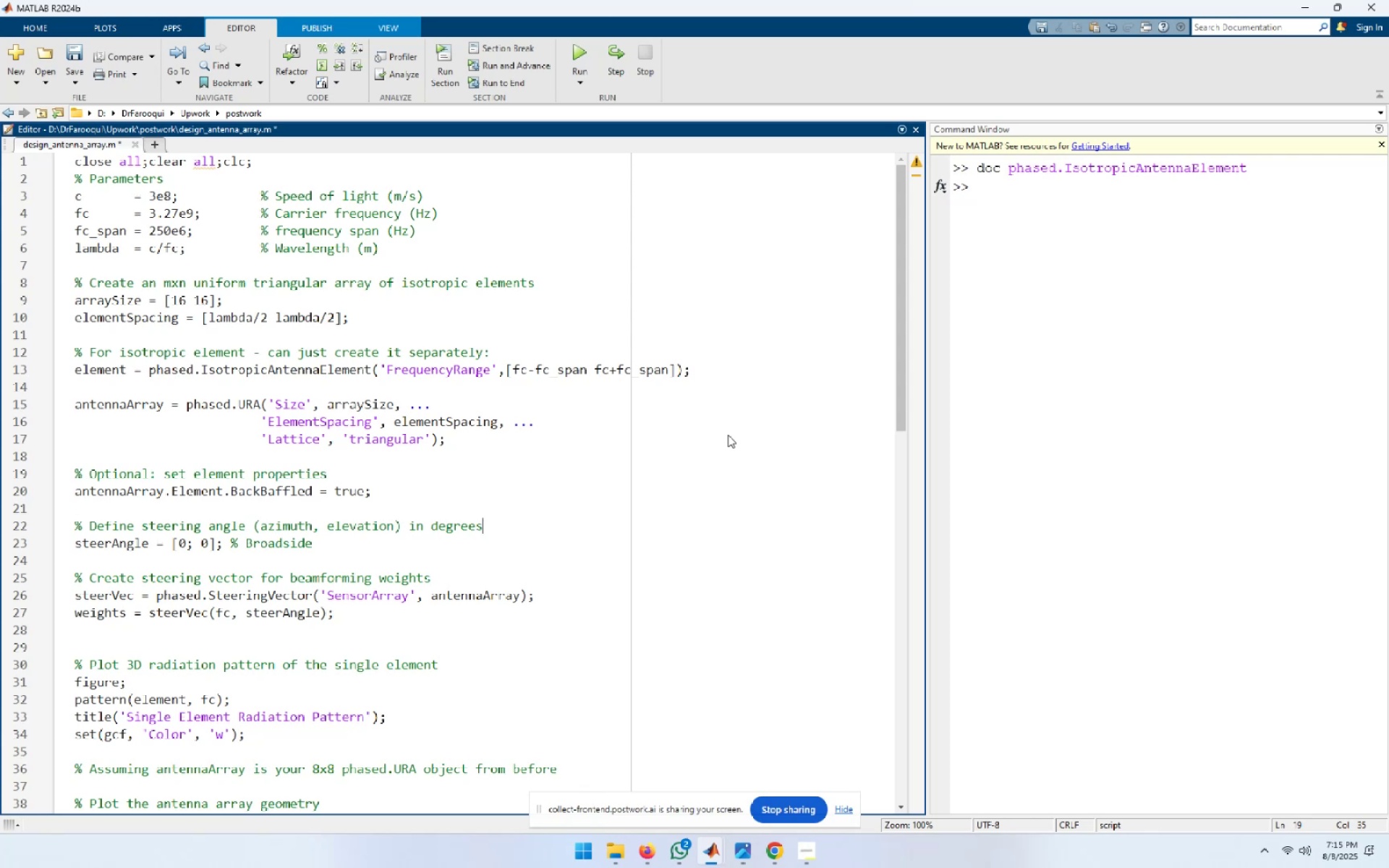 
key(ArrowDown)
 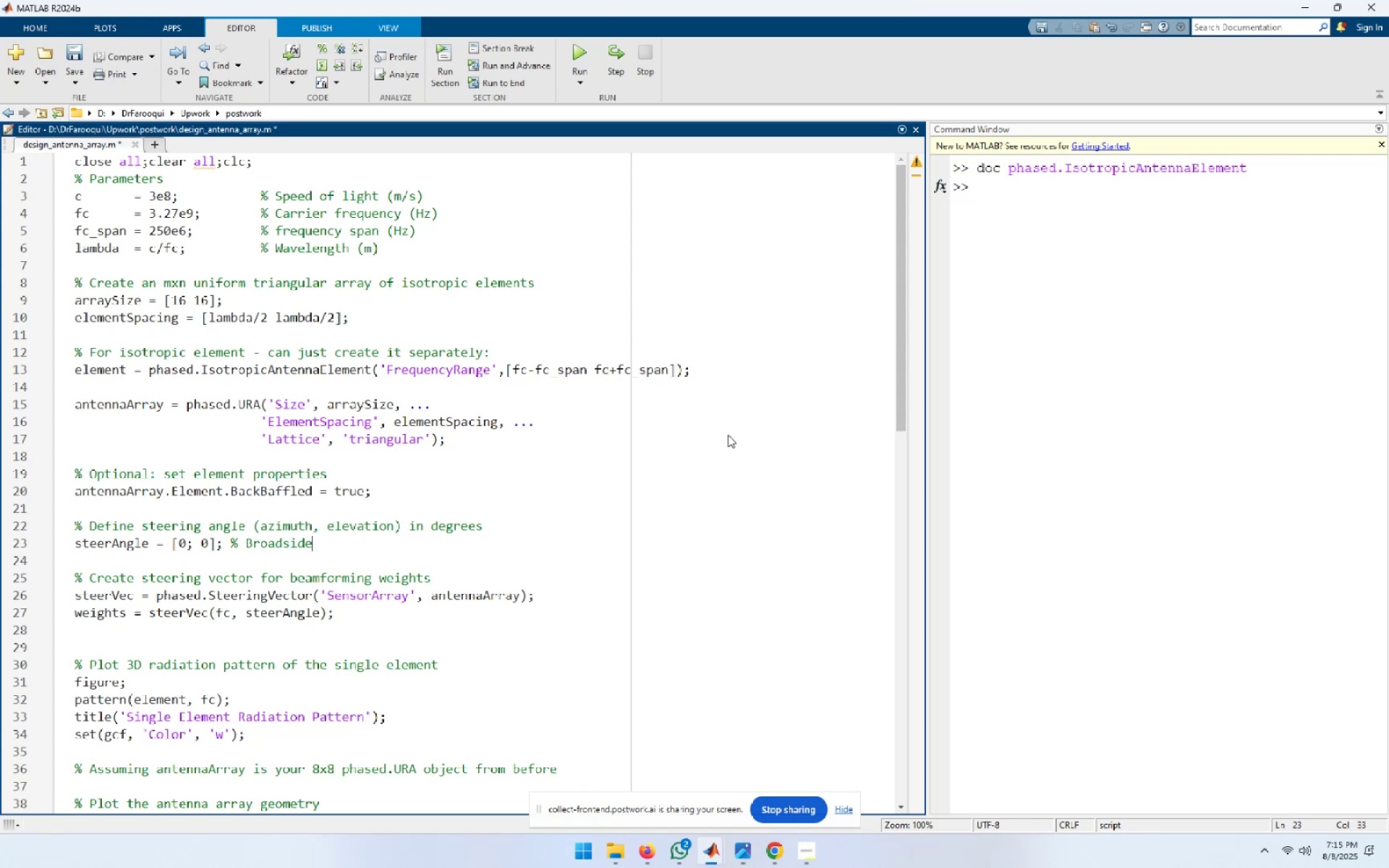 
key(ArrowDown)
 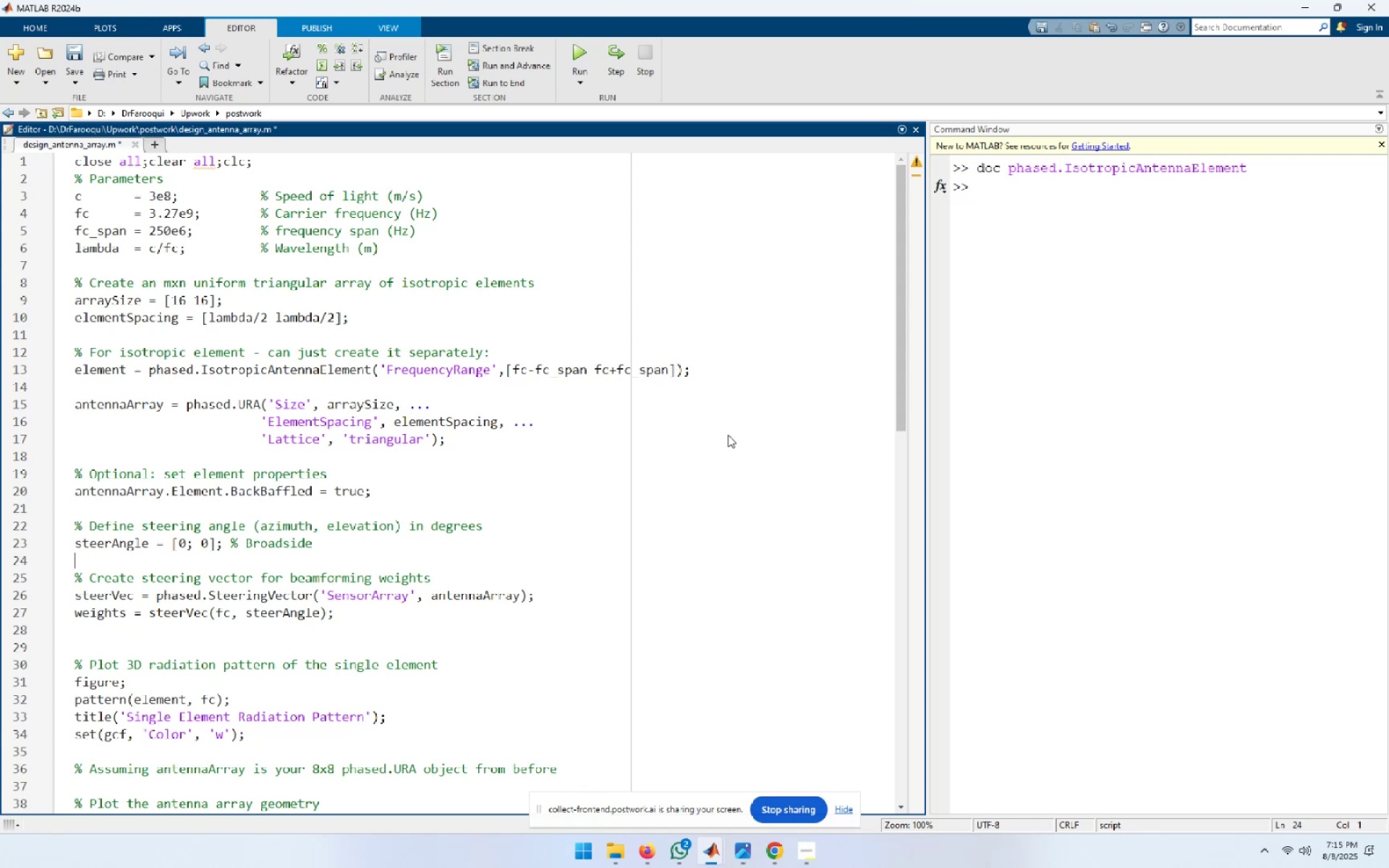 
key(ArrowDown)
 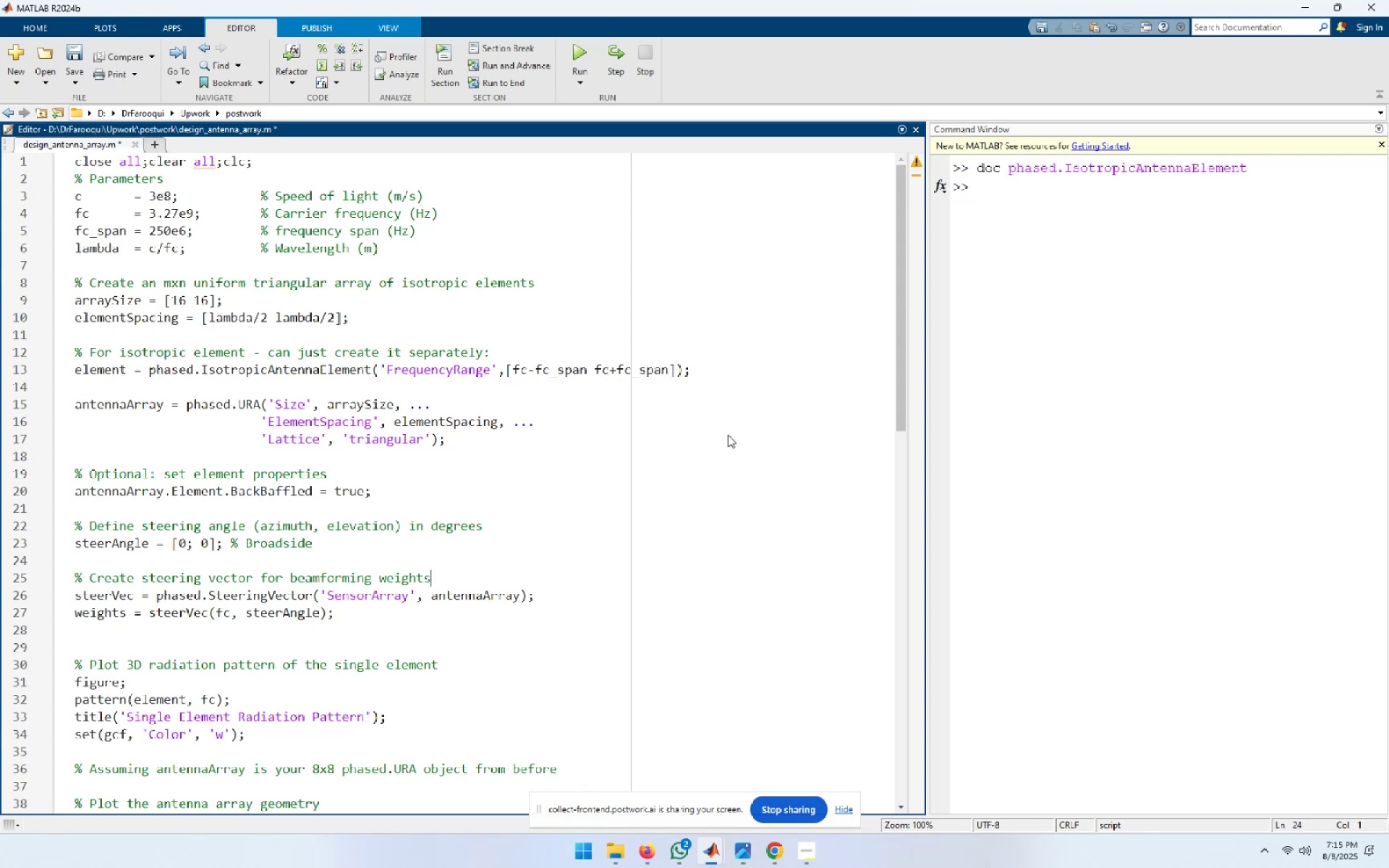 
key(ArrowDown)
 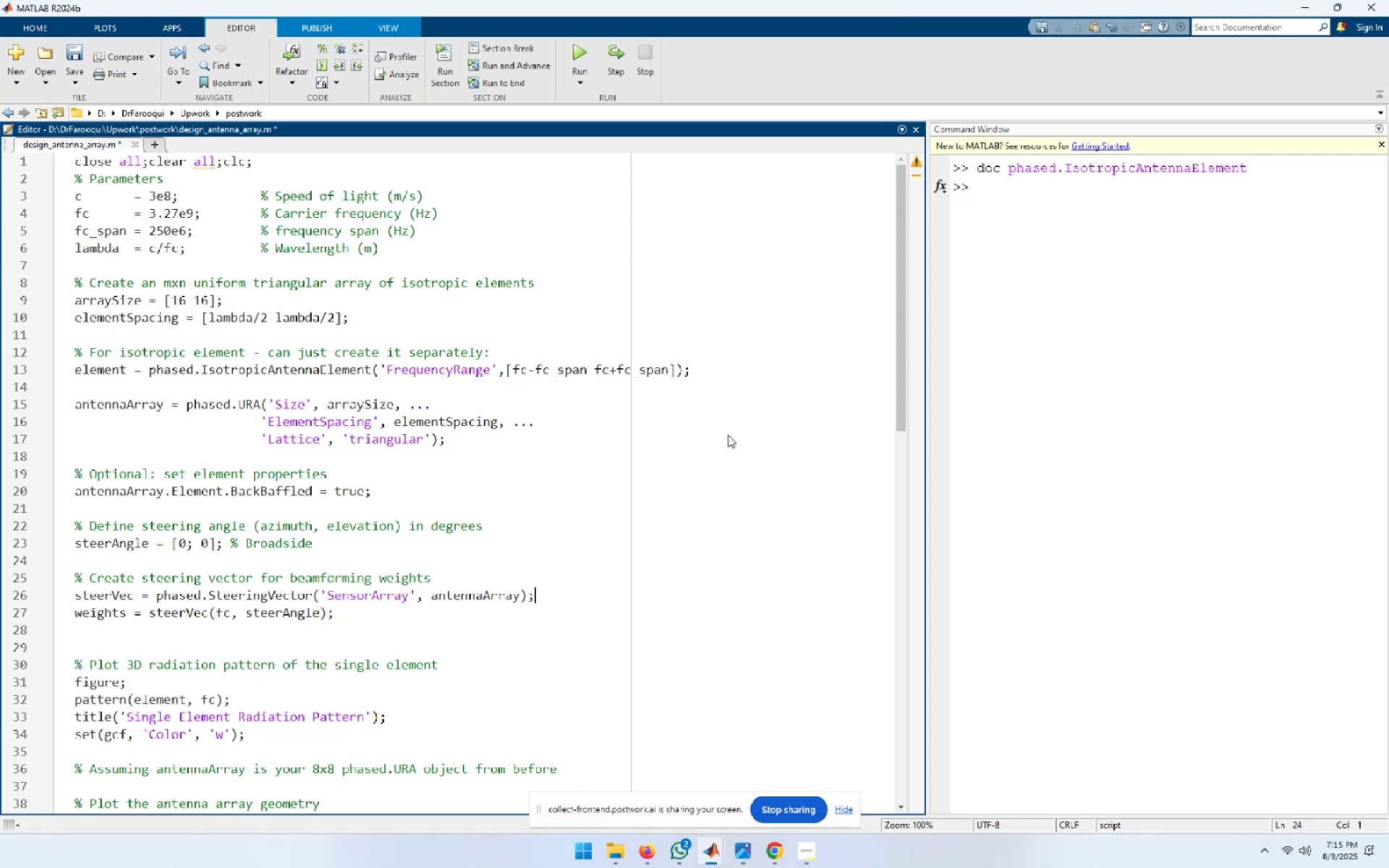 
key(ArrowDown)
 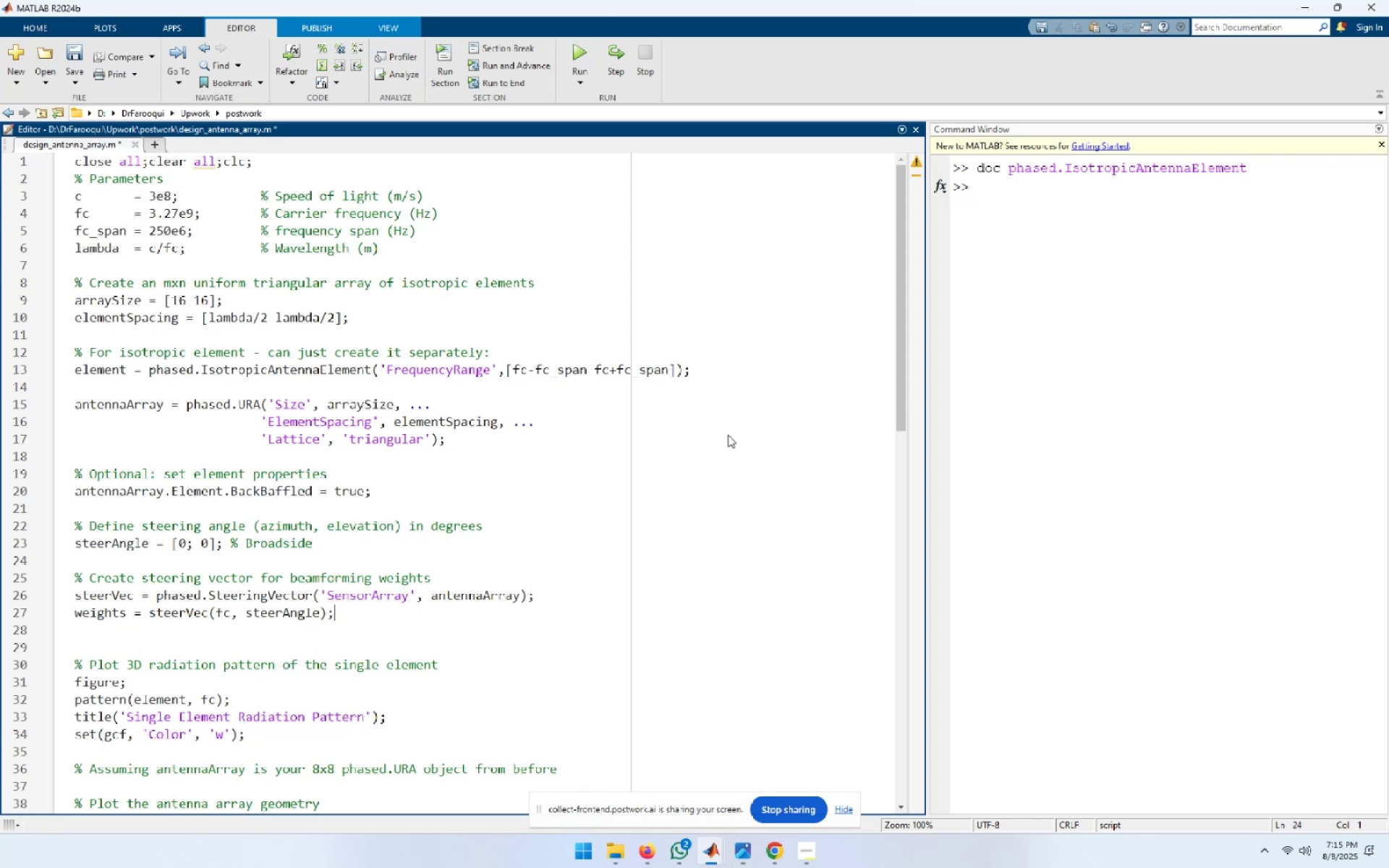 
key(ArrowDown)
 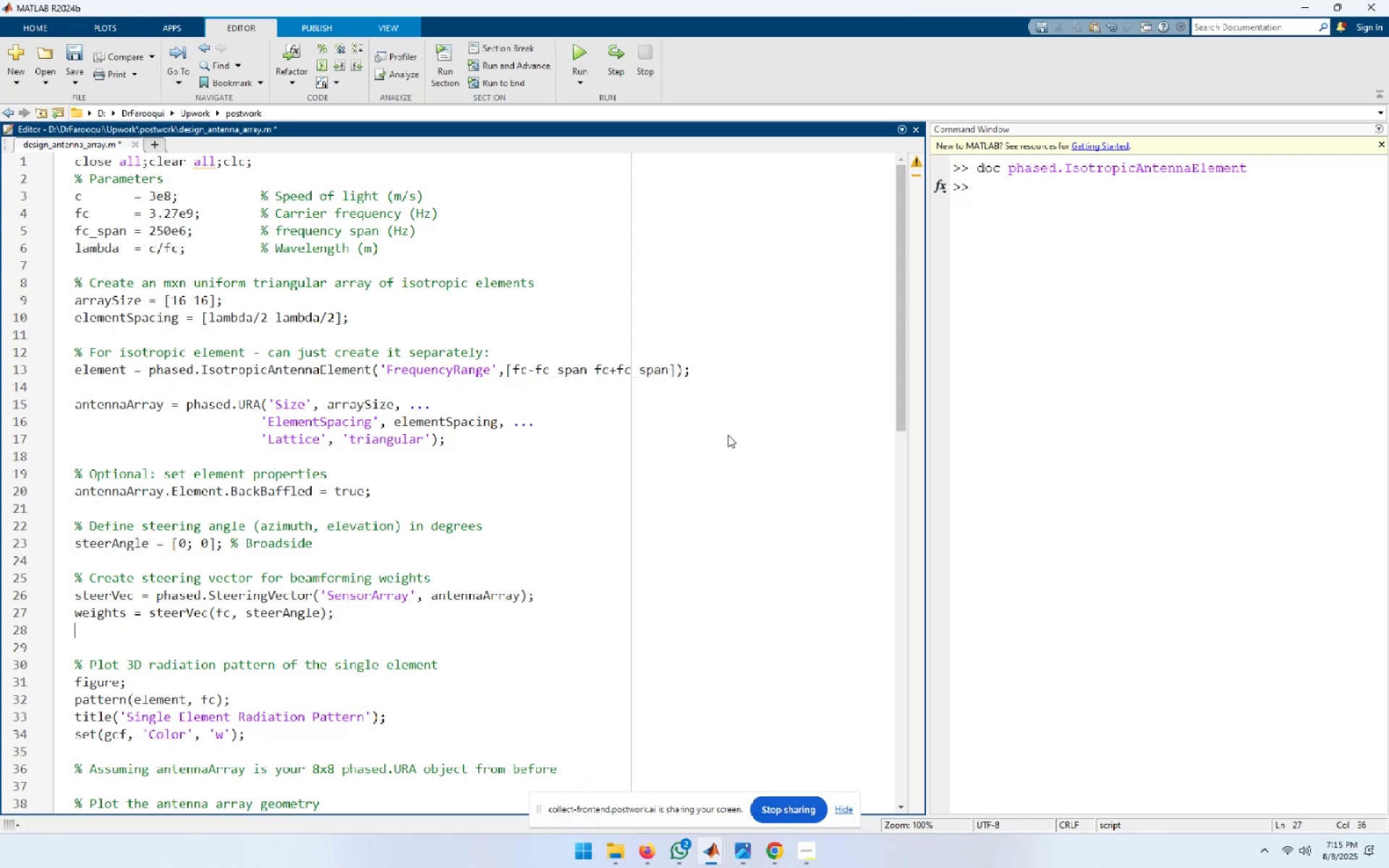 
key(ArrowDown)
 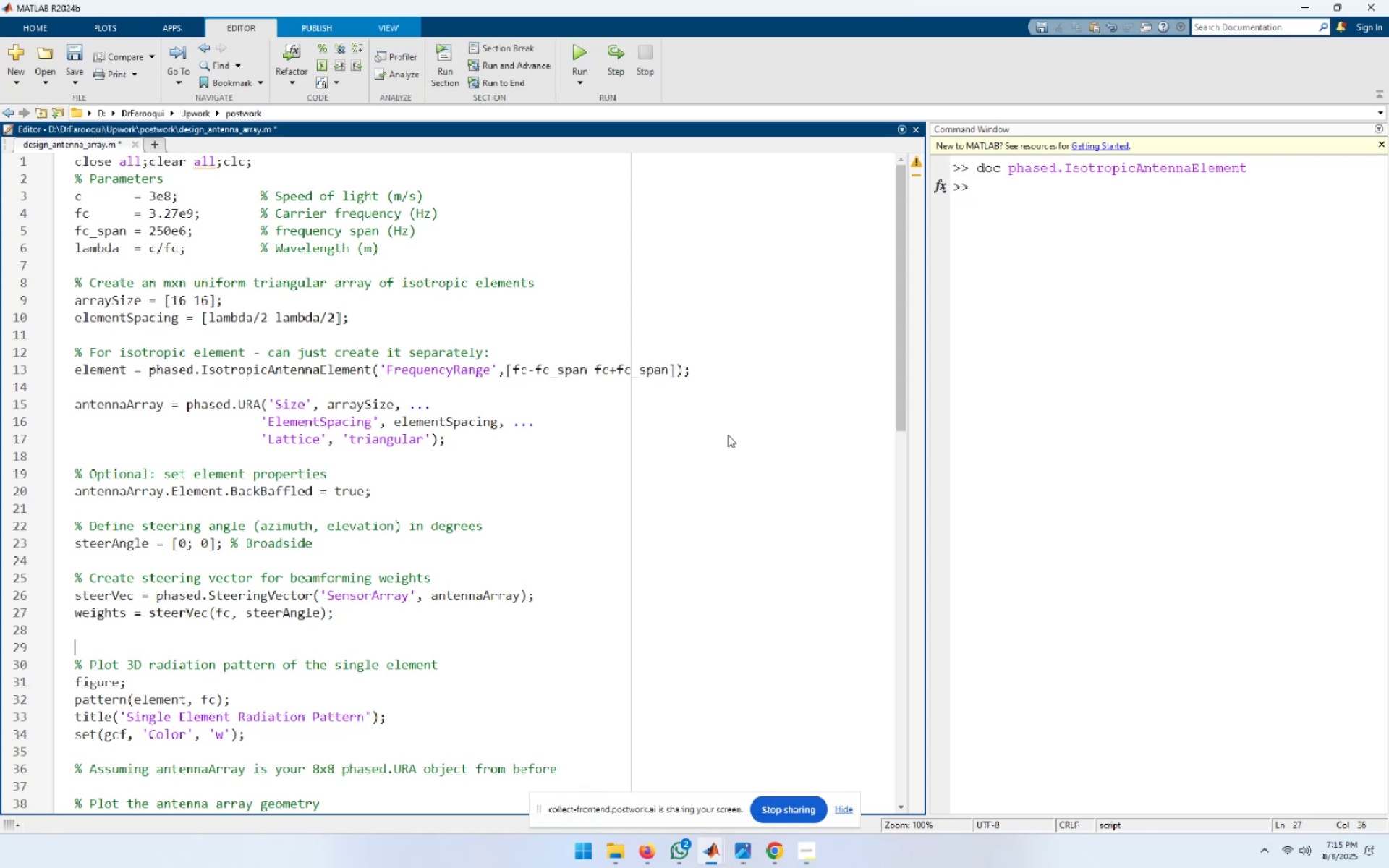 
key(ArrowDown)
 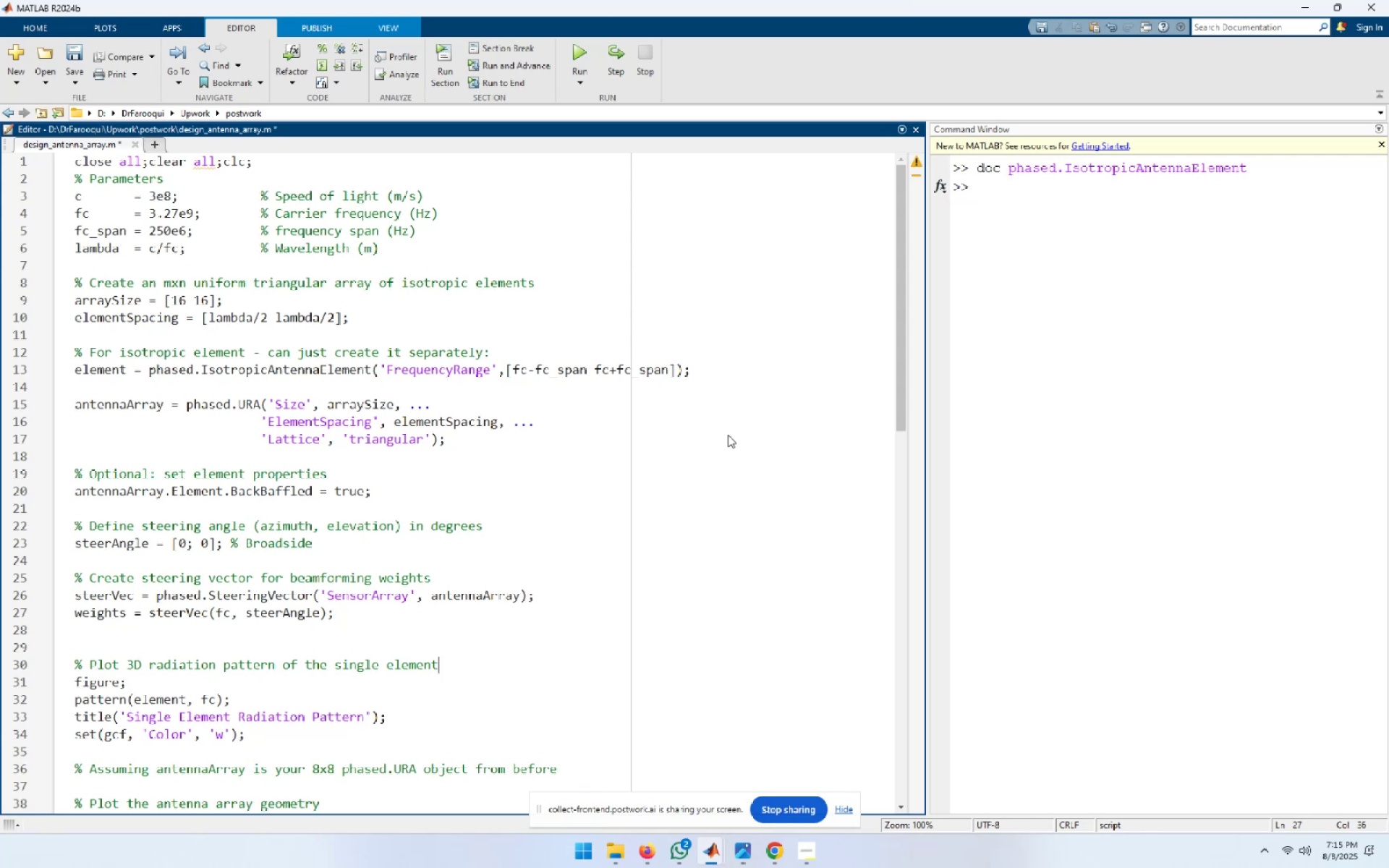 
key(ArrowDown)
 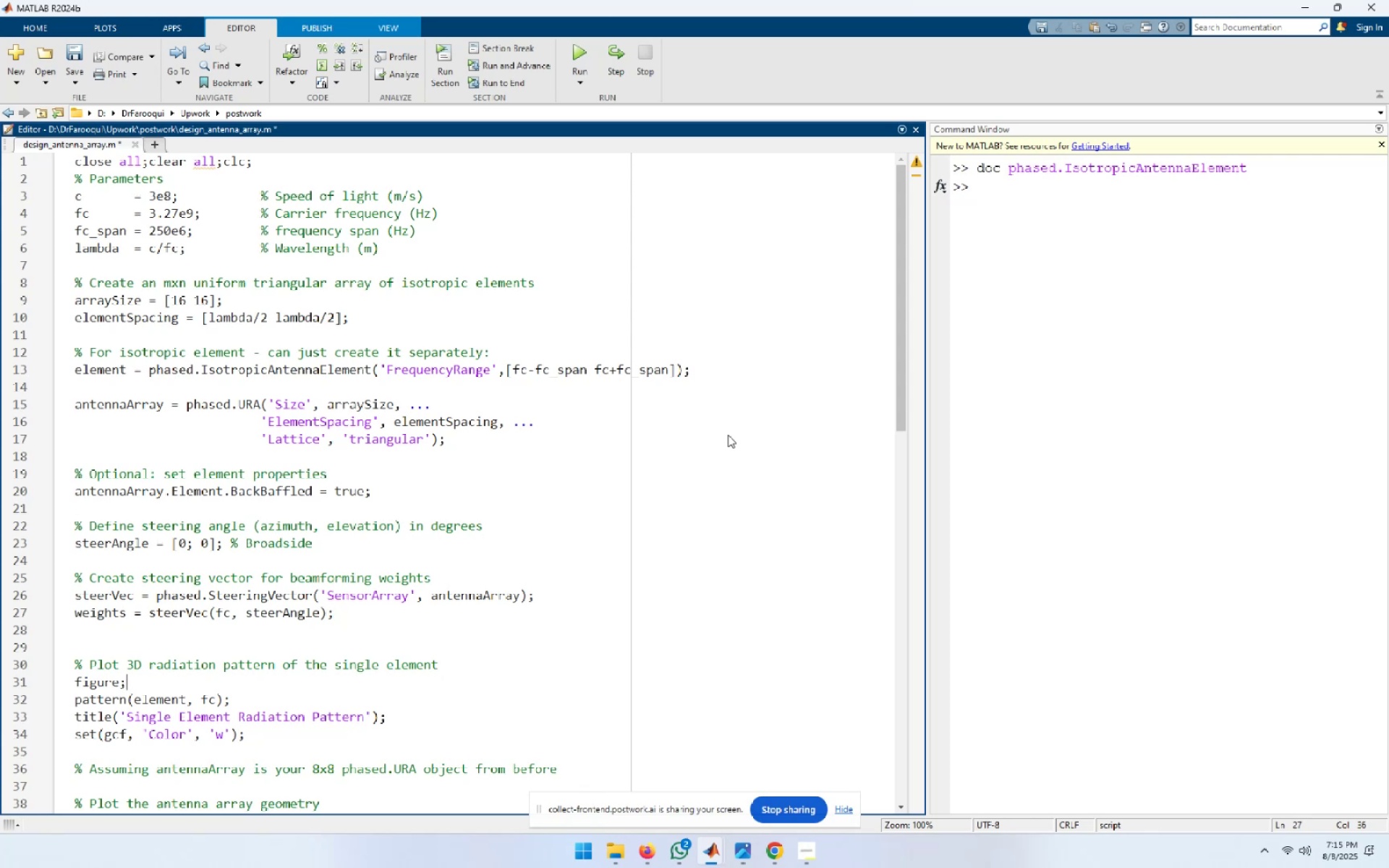 
key(ArrowDown)
 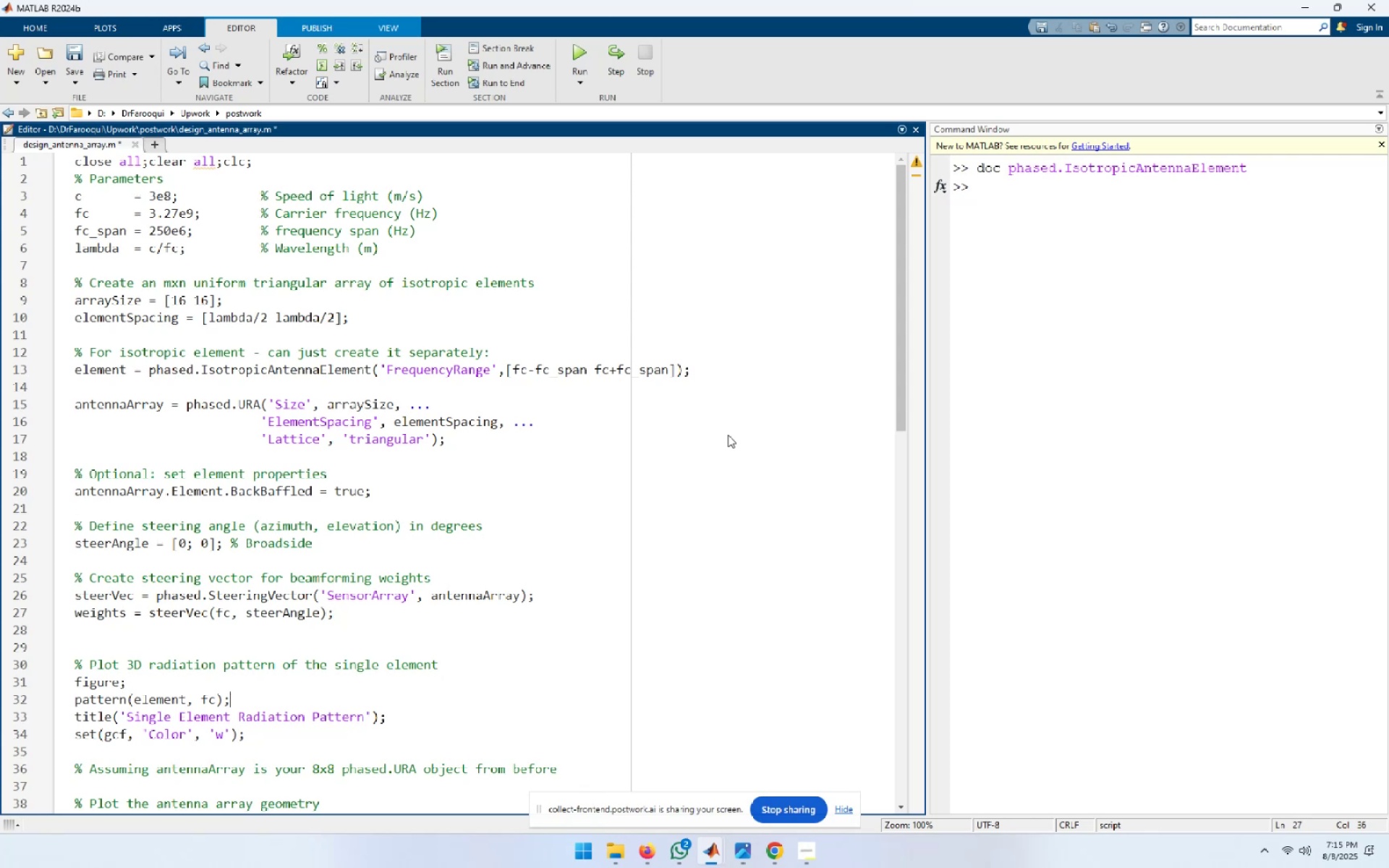 
key(ArrowDown)
 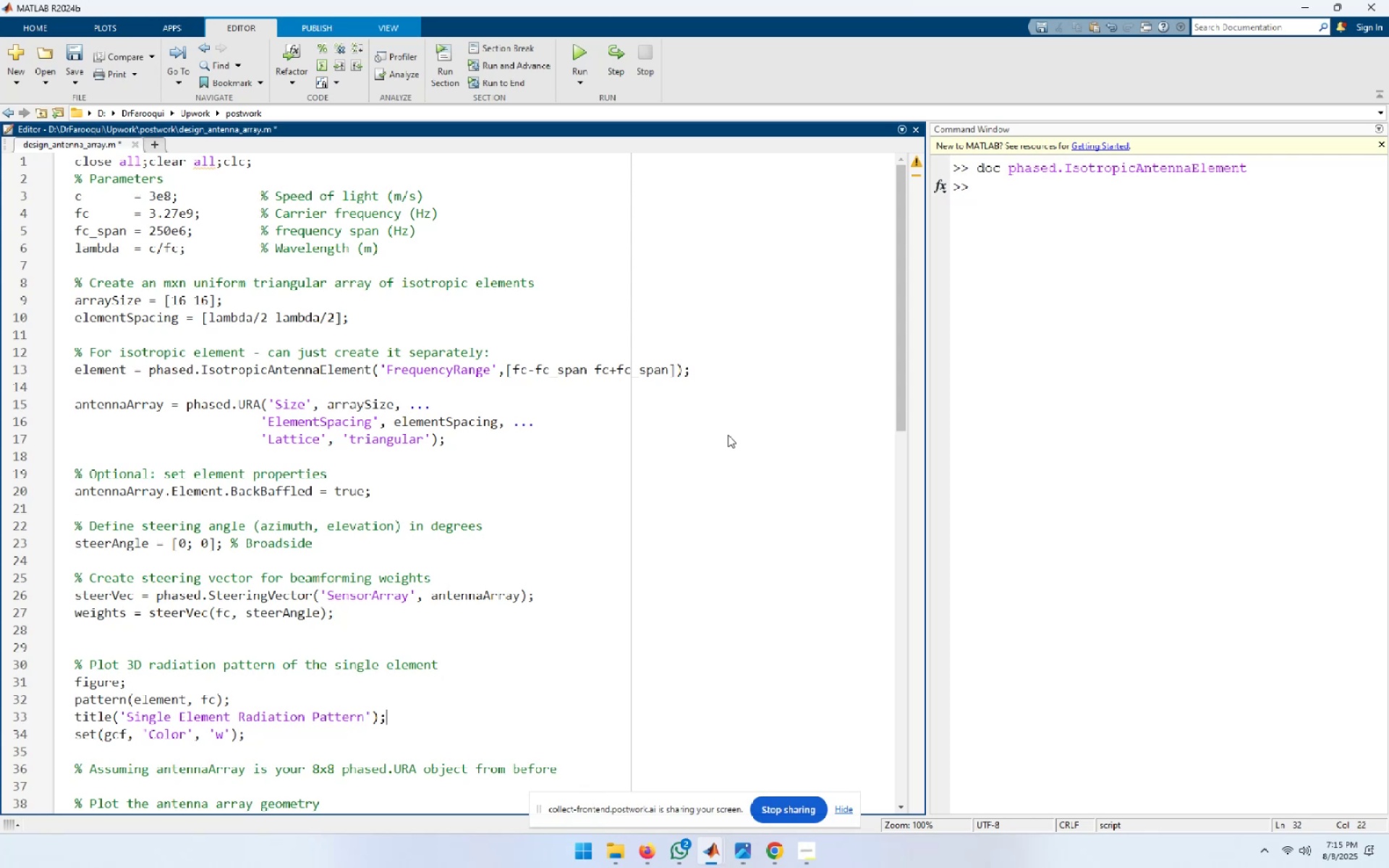 
key(ArrowDown)
 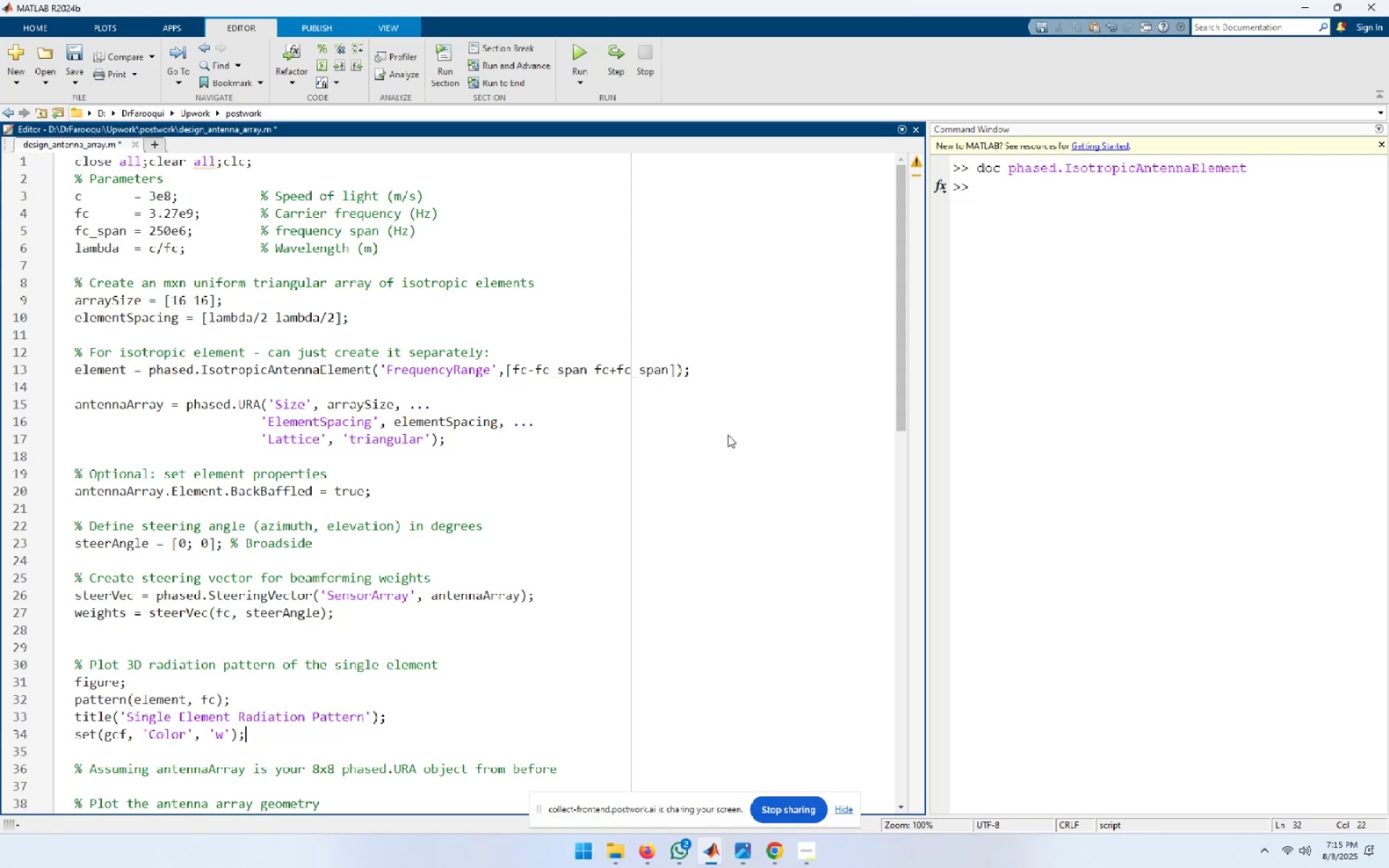 
key(ArrowDown)
 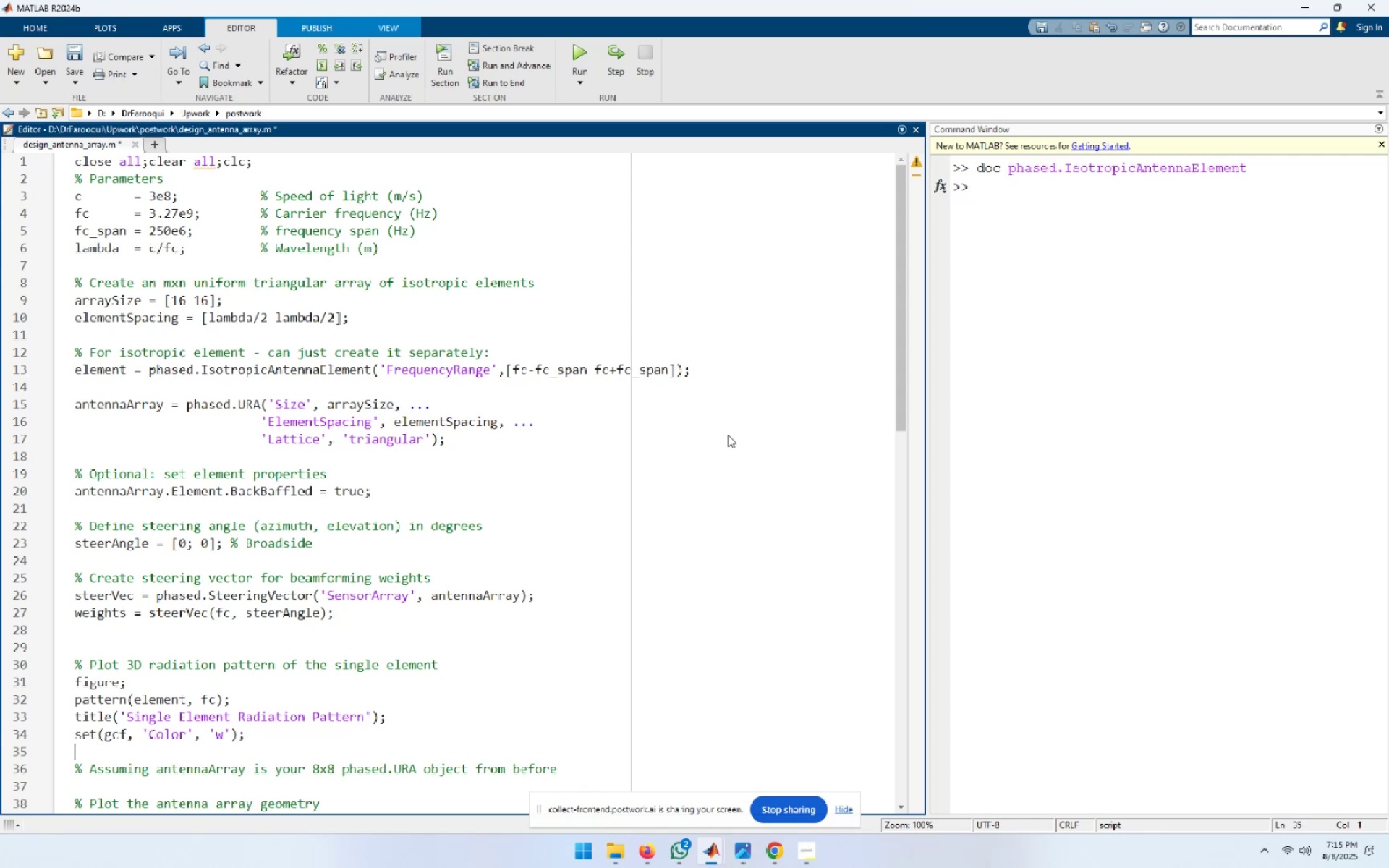 
key(ArrowDown)
 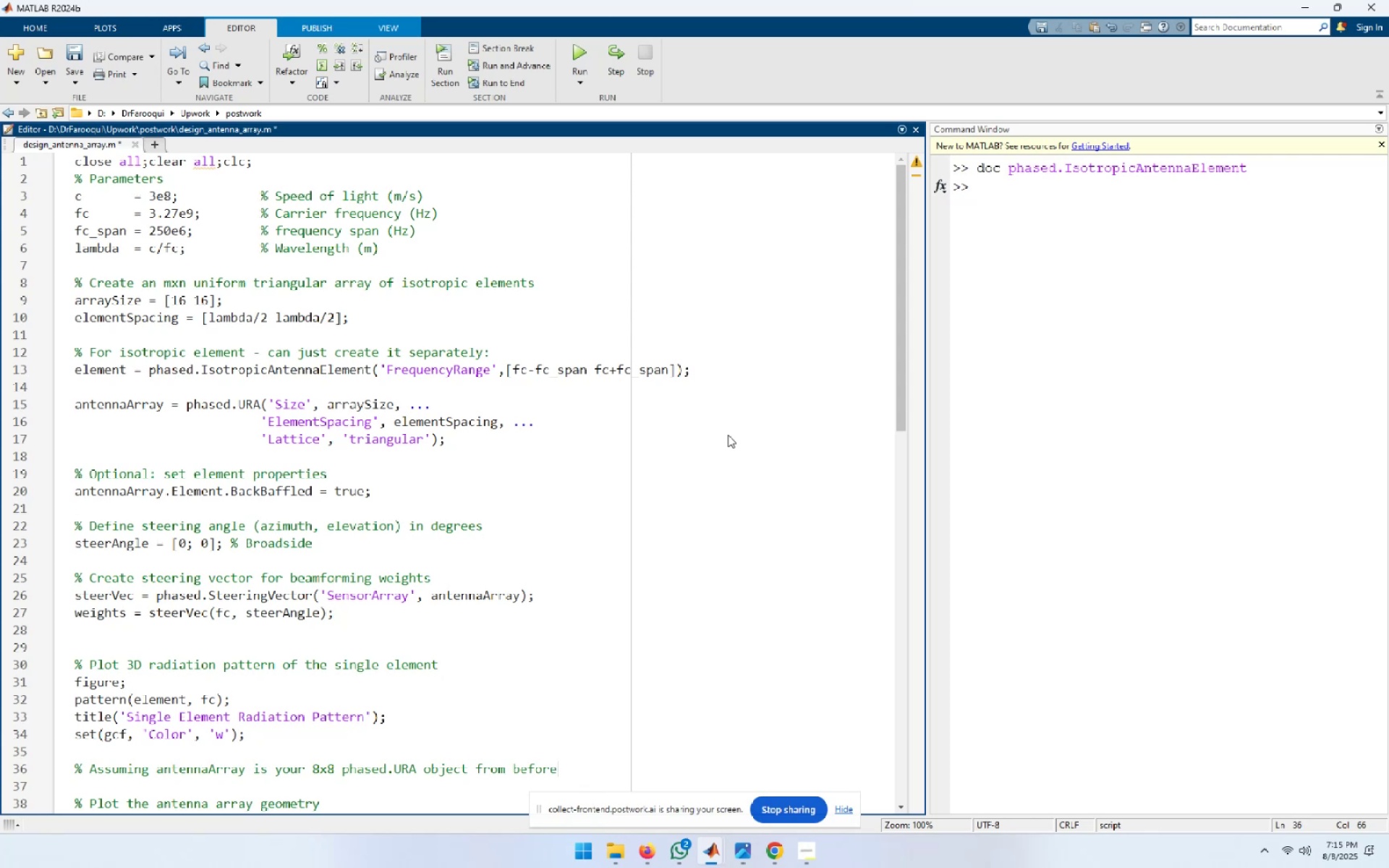 
key(Home)
 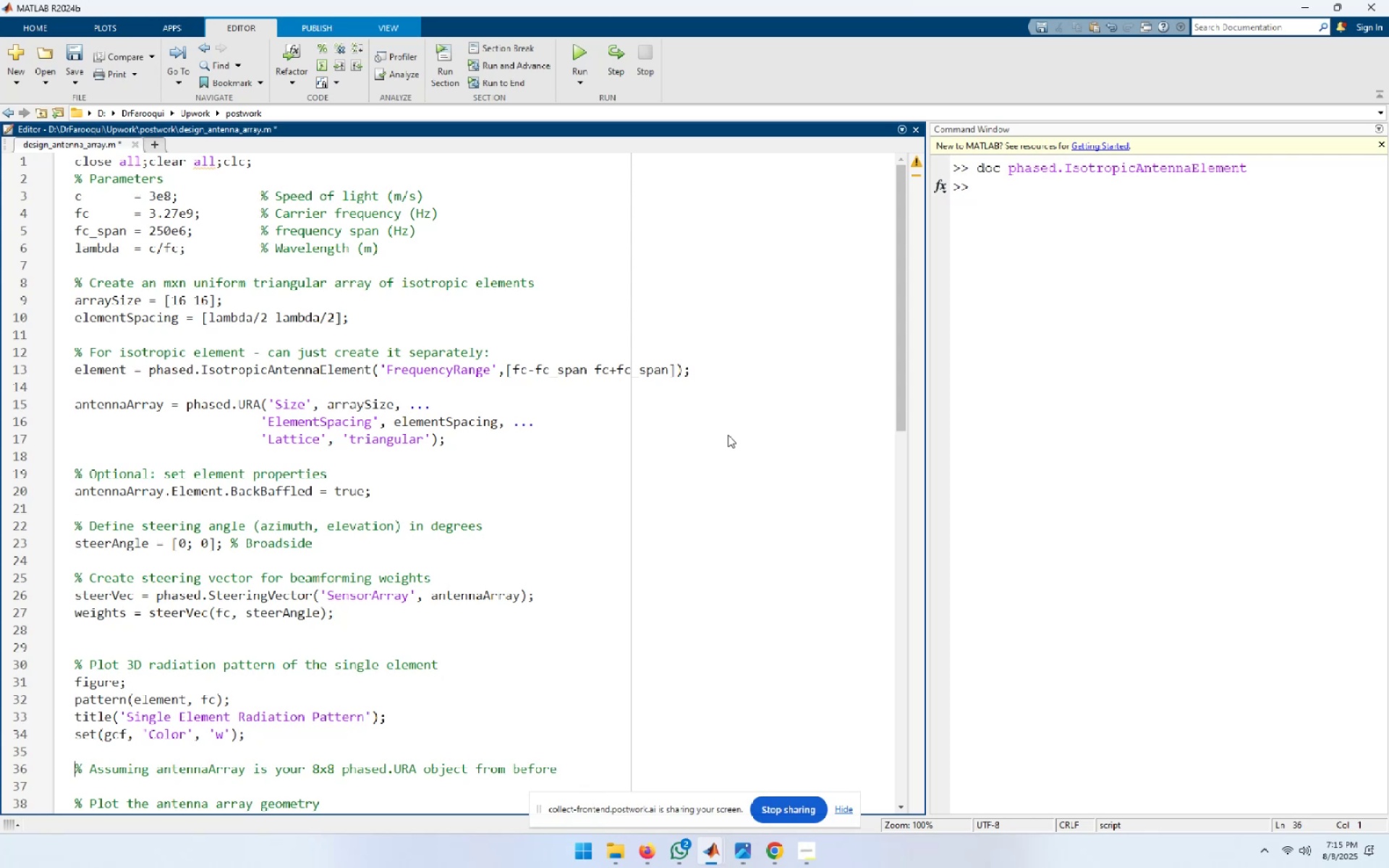 
key(Shift+End)
 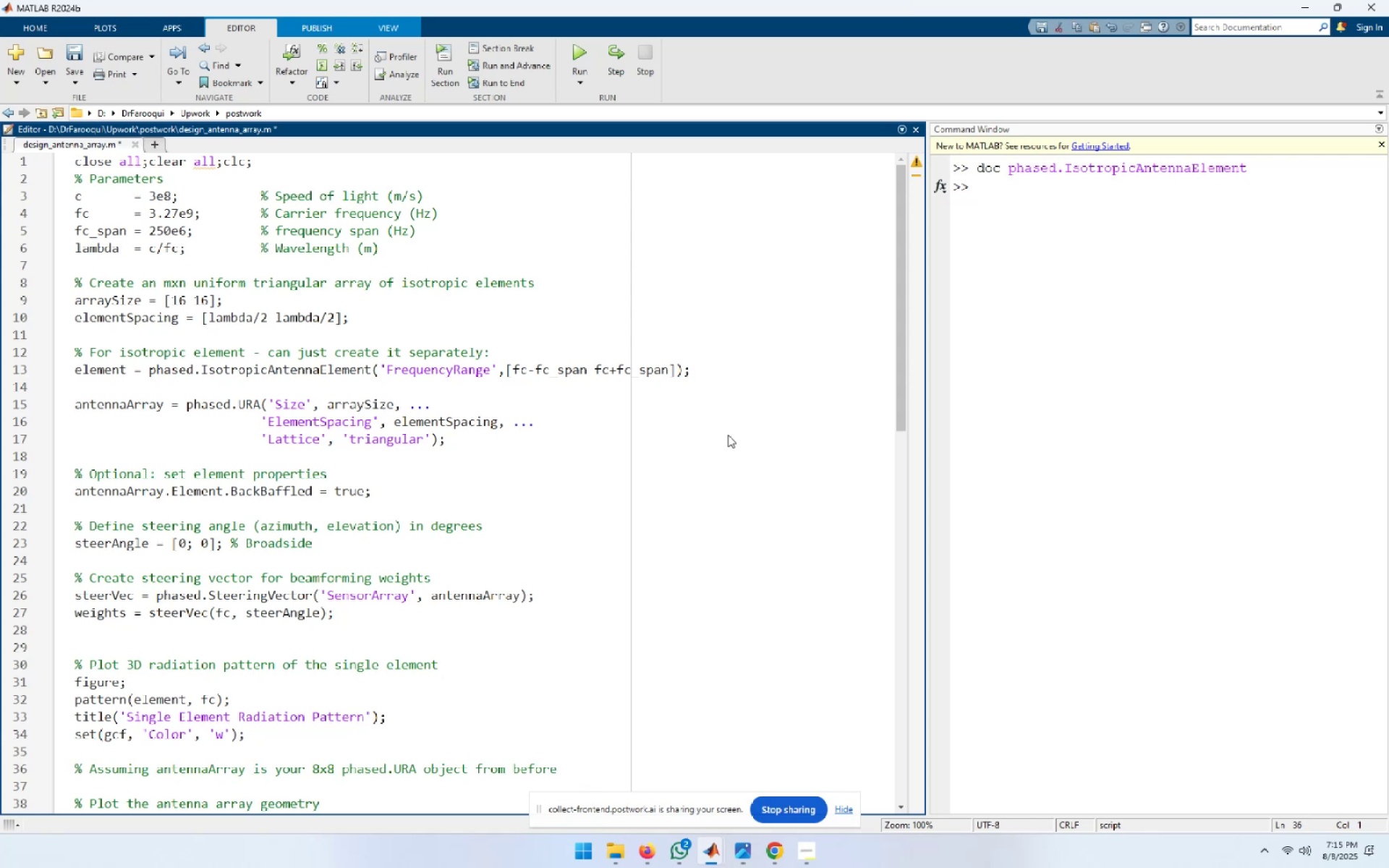 
key(Delete)
 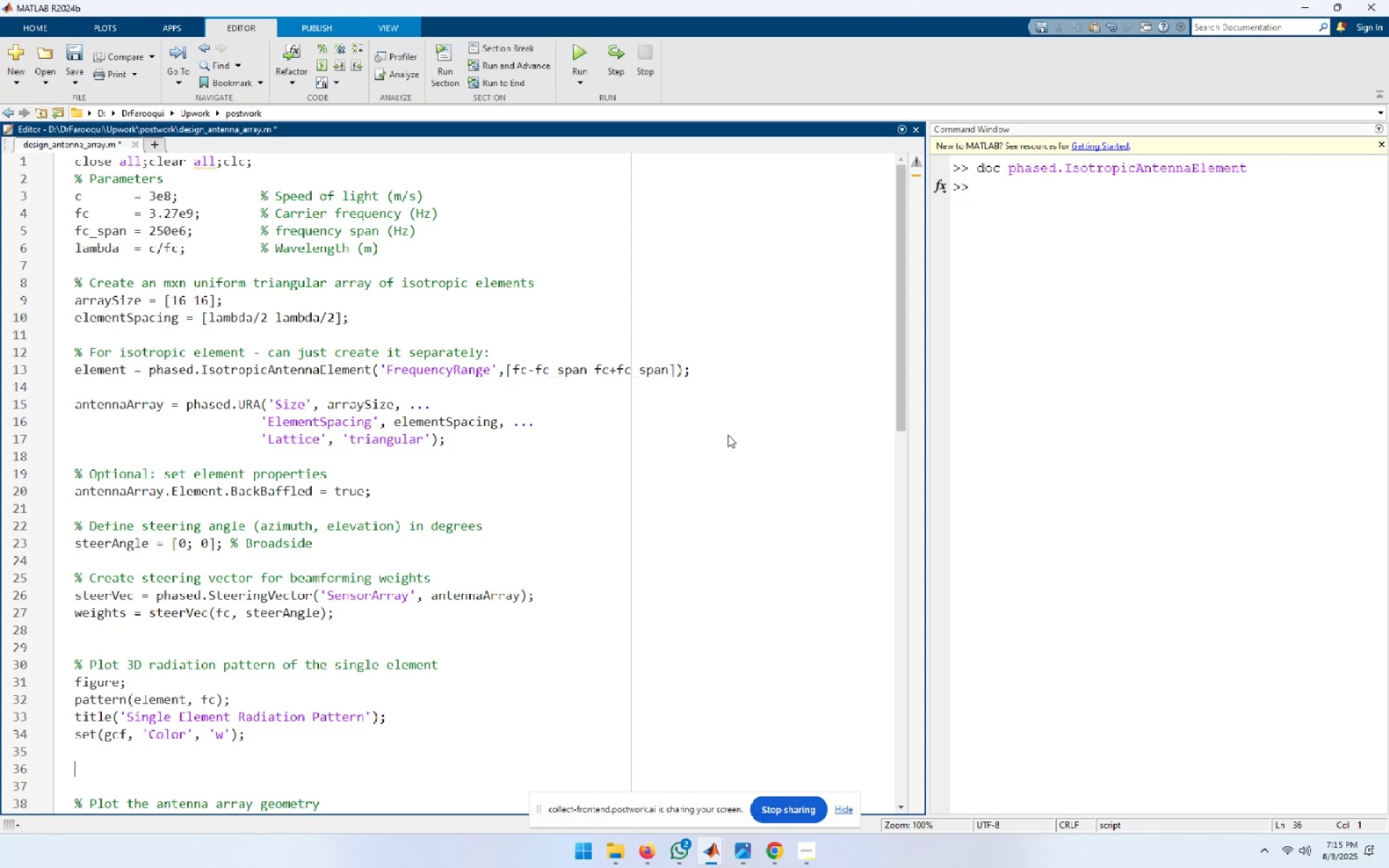 
key(ArrowUp)
 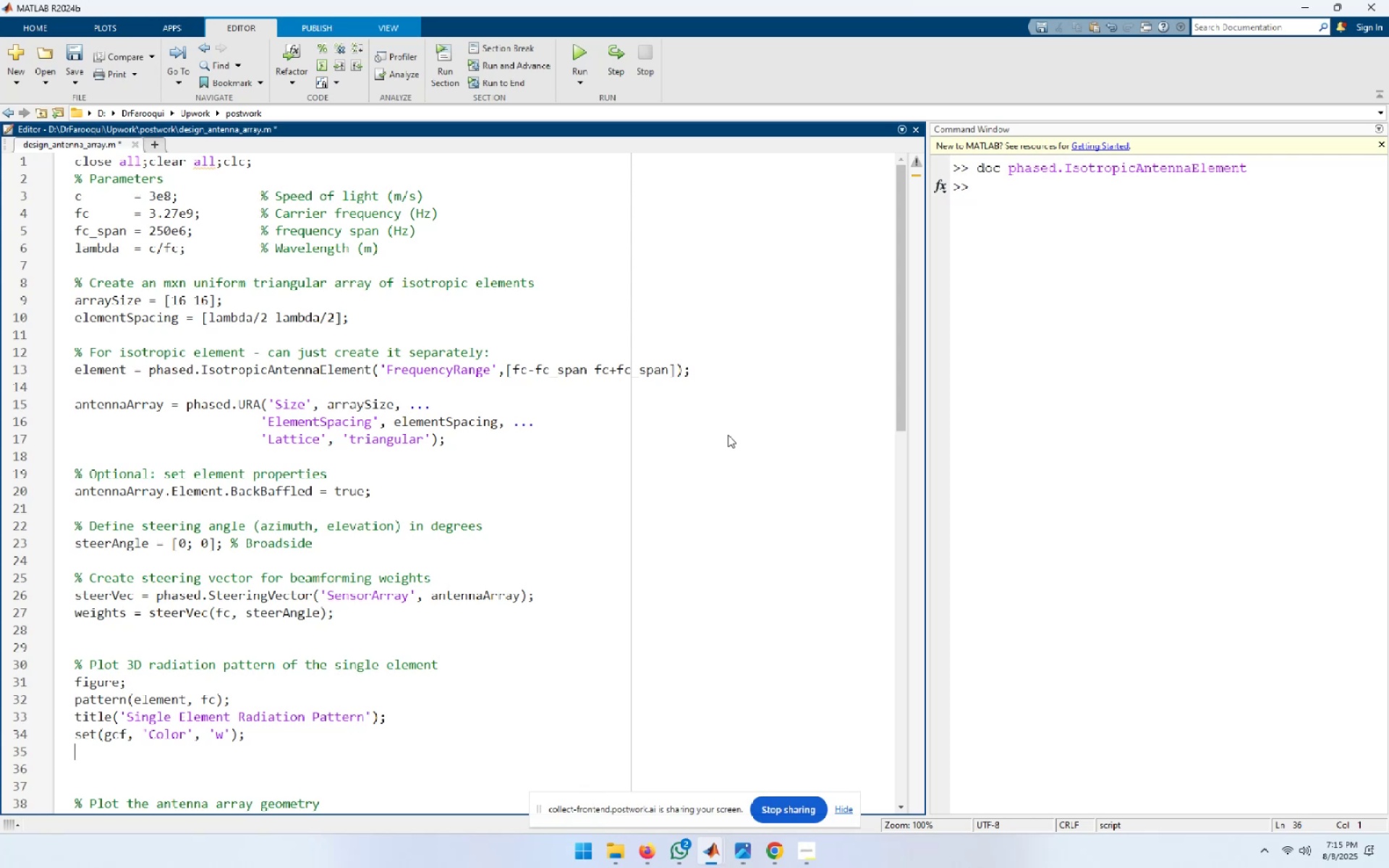 
key(ArrowUp)
 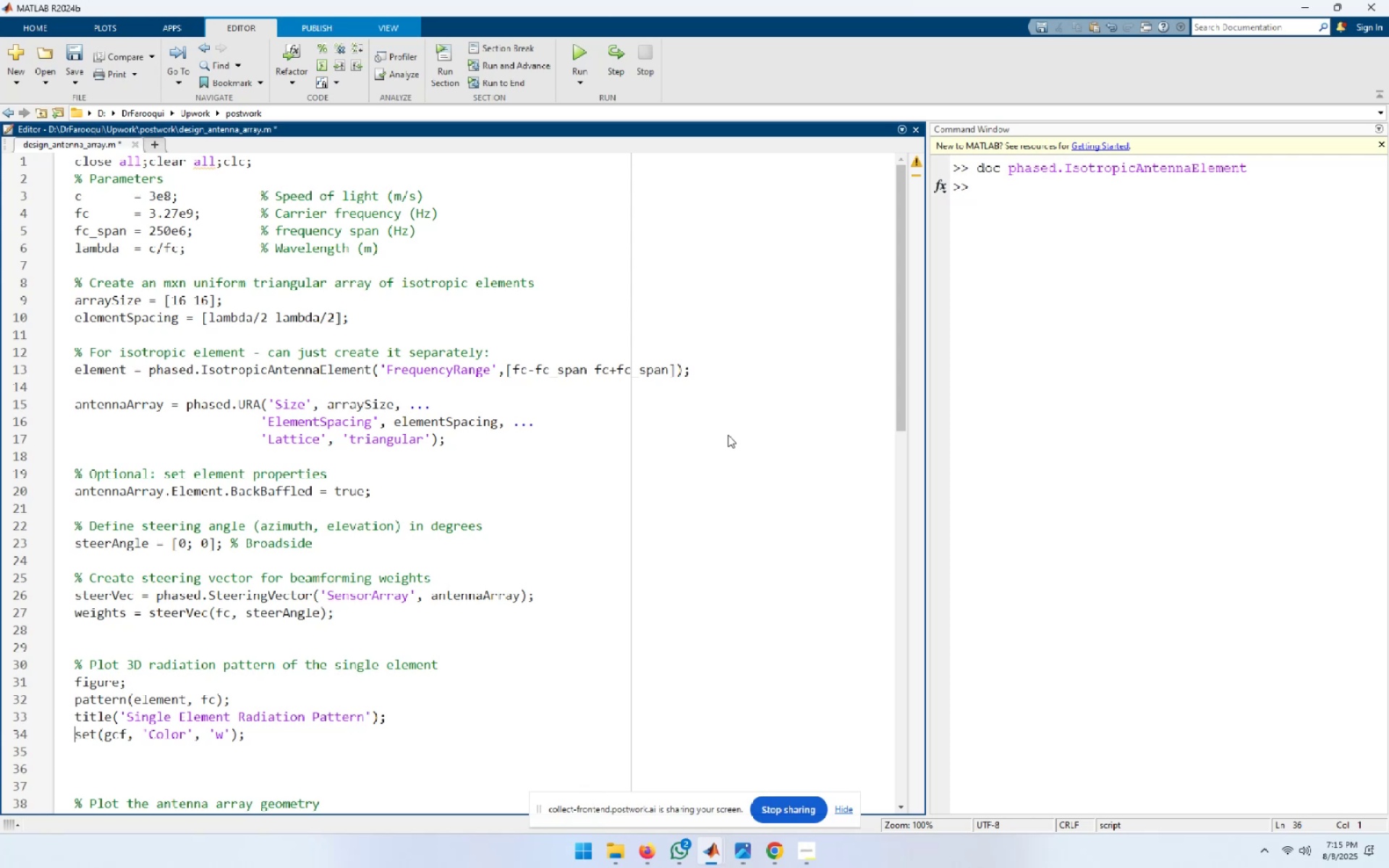 
key(End)
 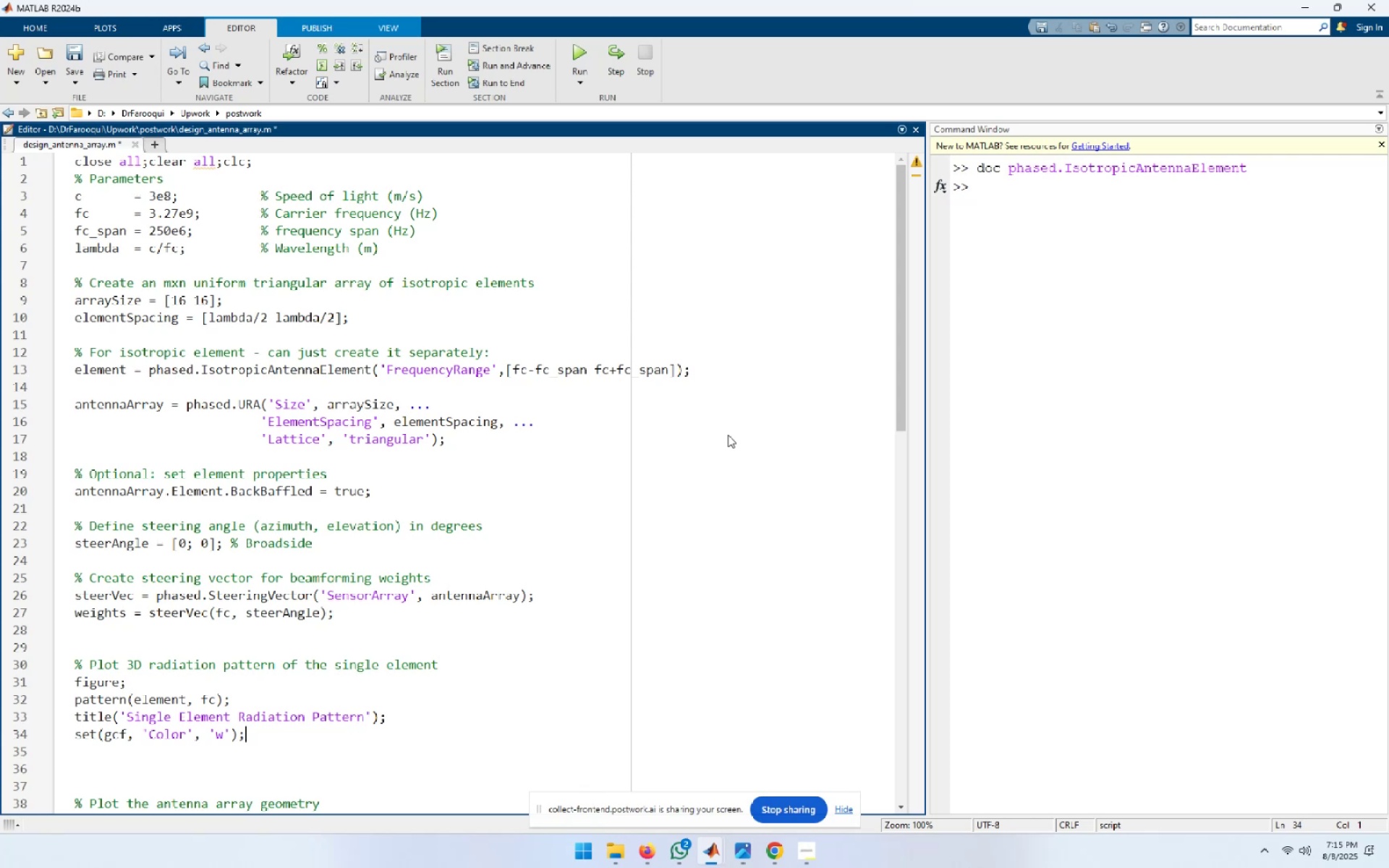 
key(Delete)
 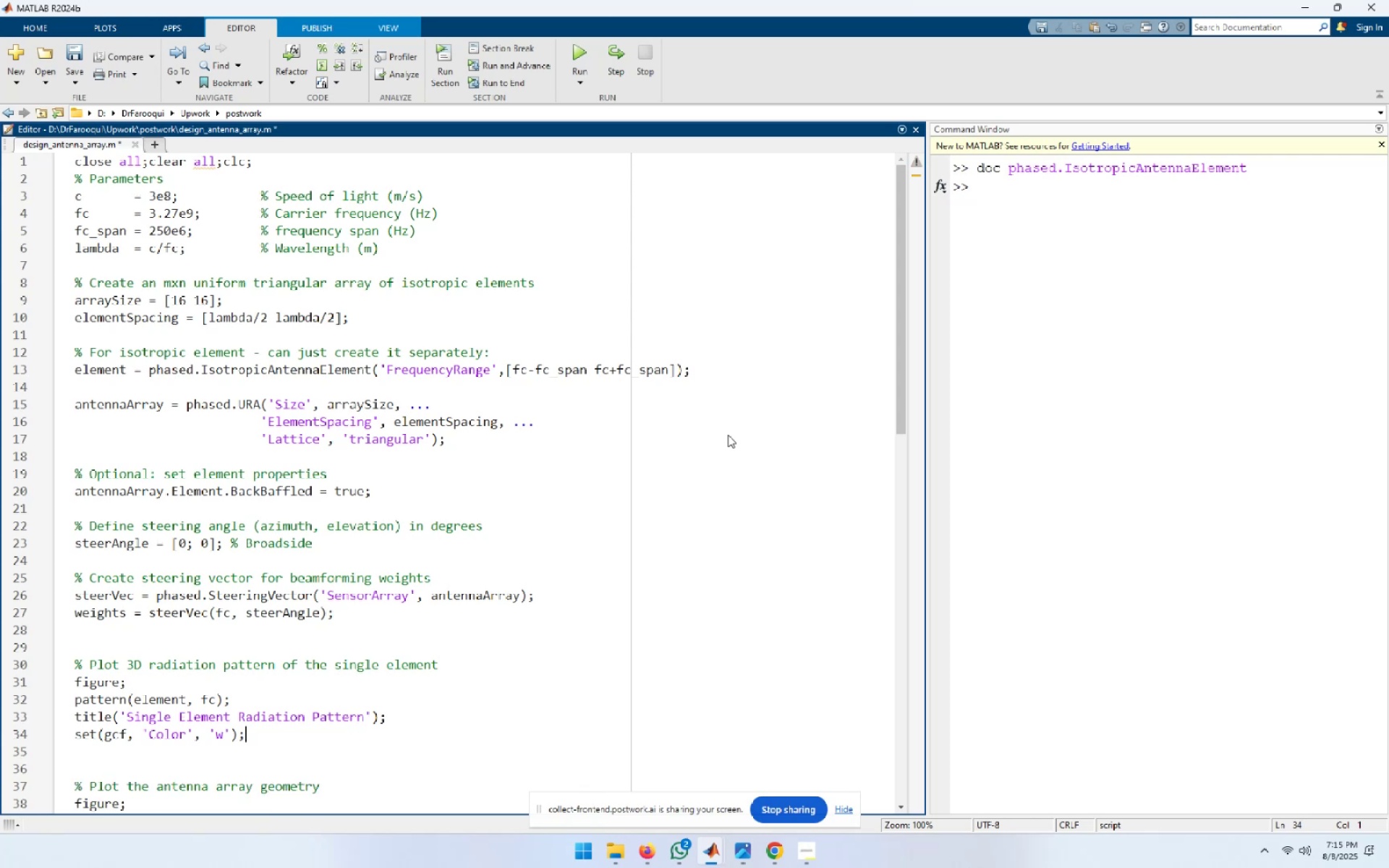 
key(End)
 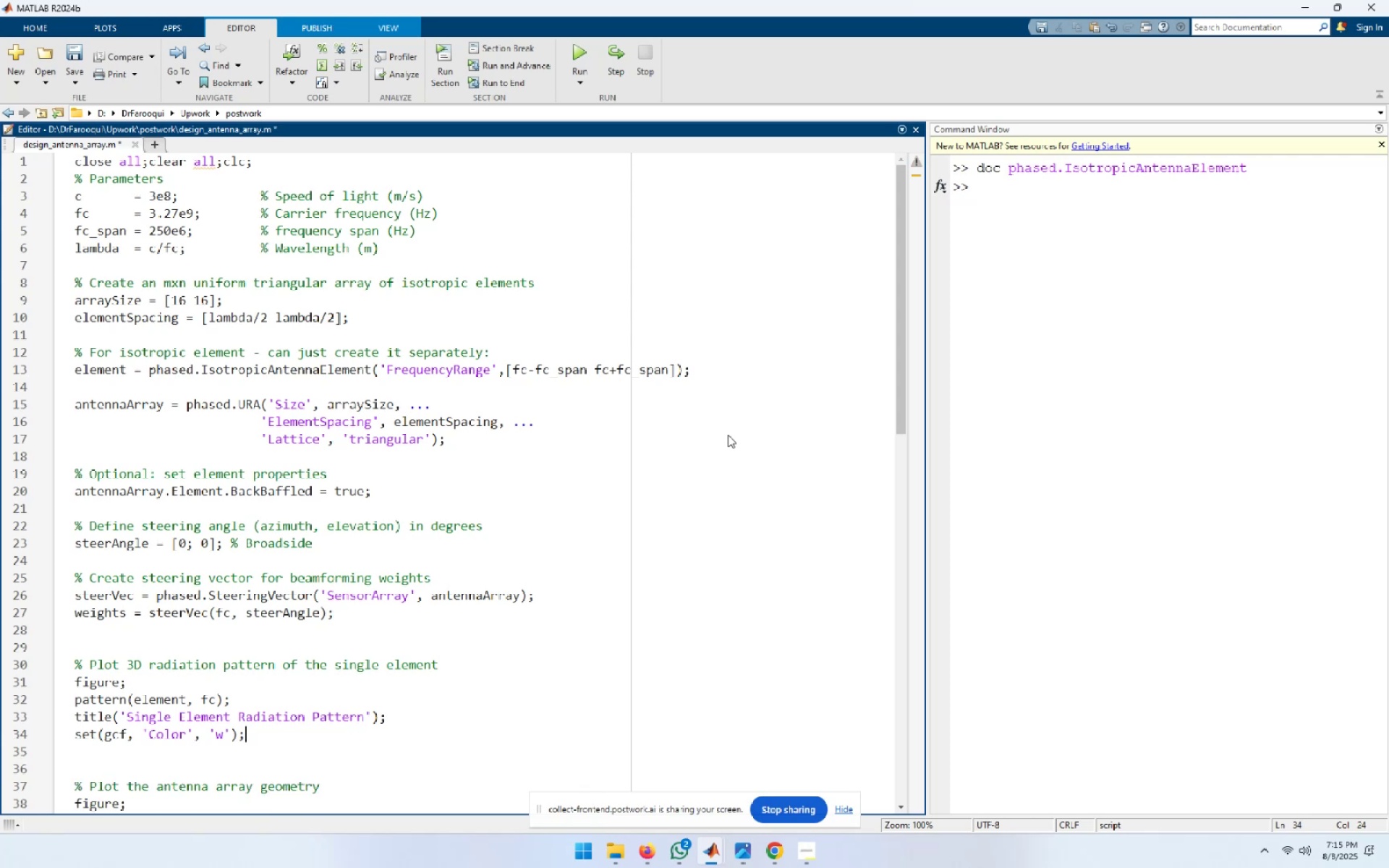 
key(Delete)
 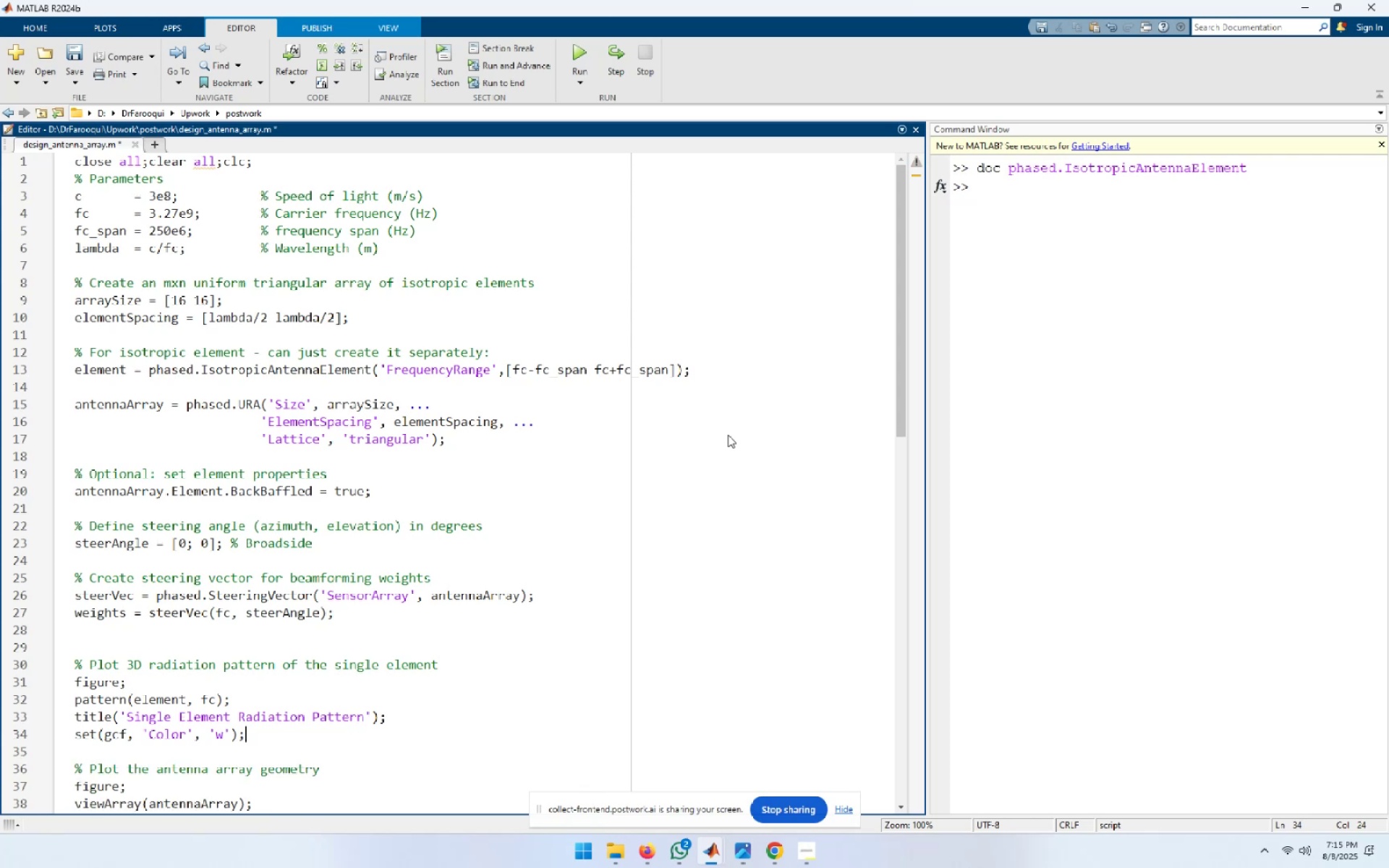 
hold_key(key=ArrowDown, duration=0.94)
 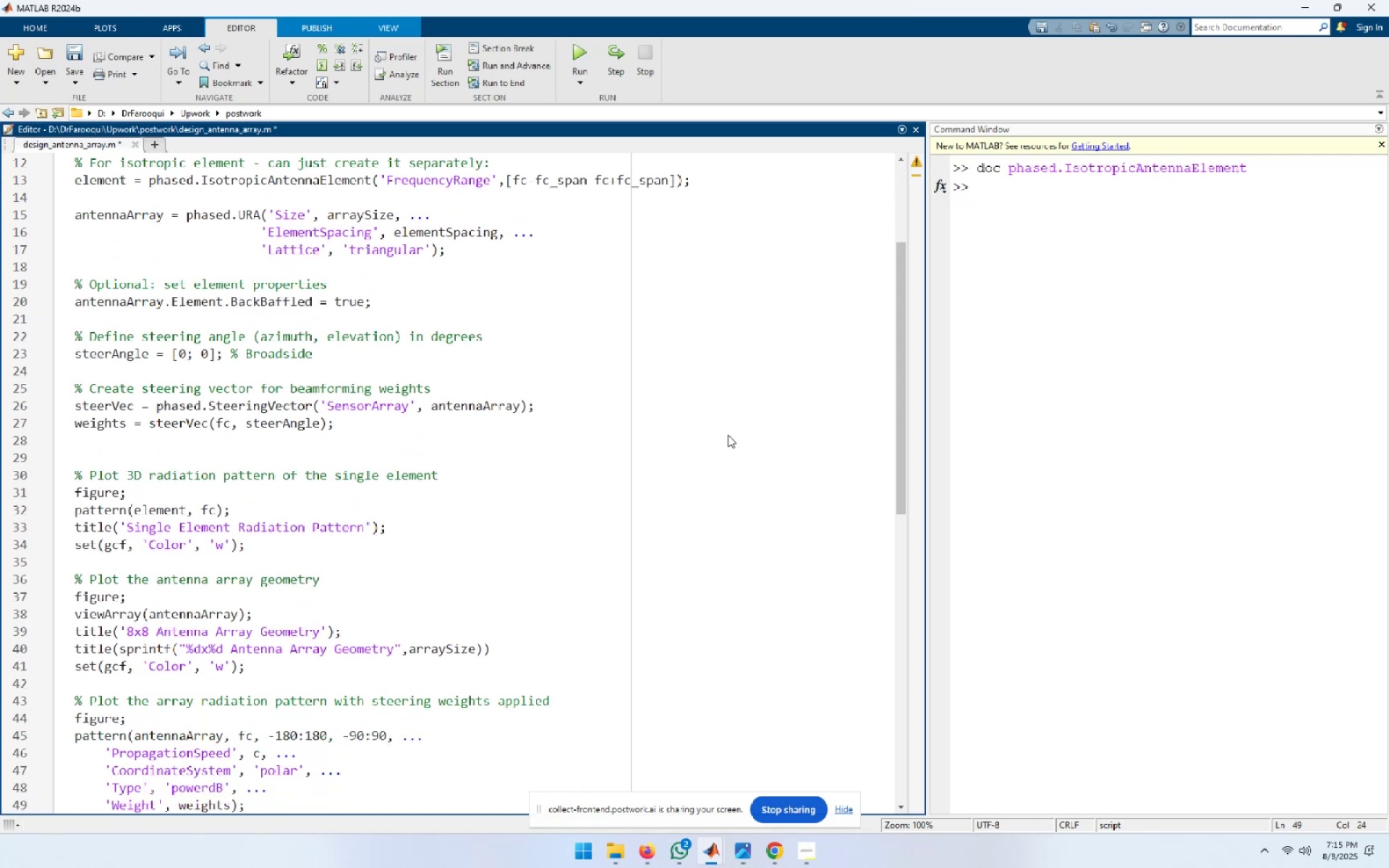 
hold_key(key=ArrowDown, duration=1.02)
 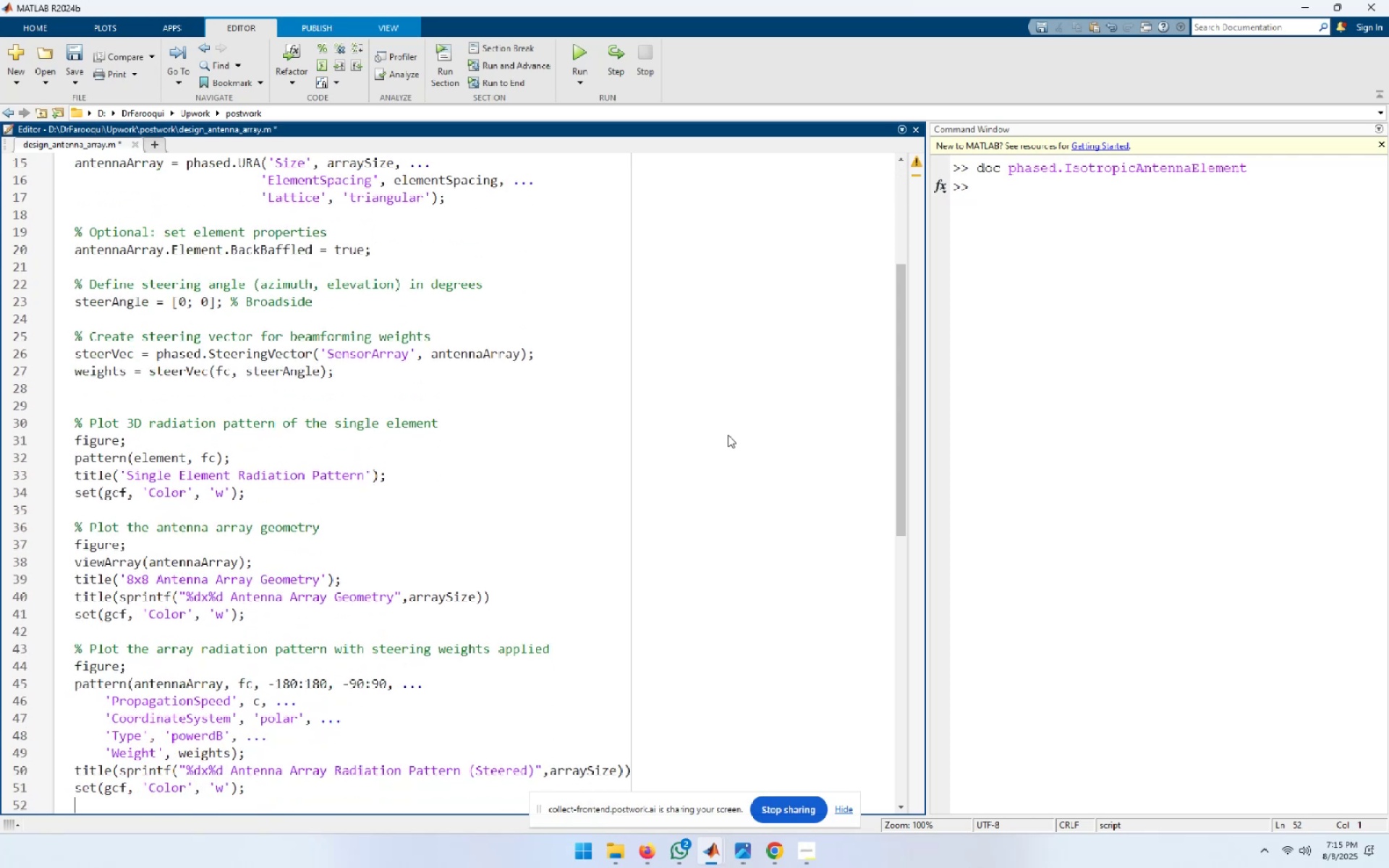 
key(F5)
 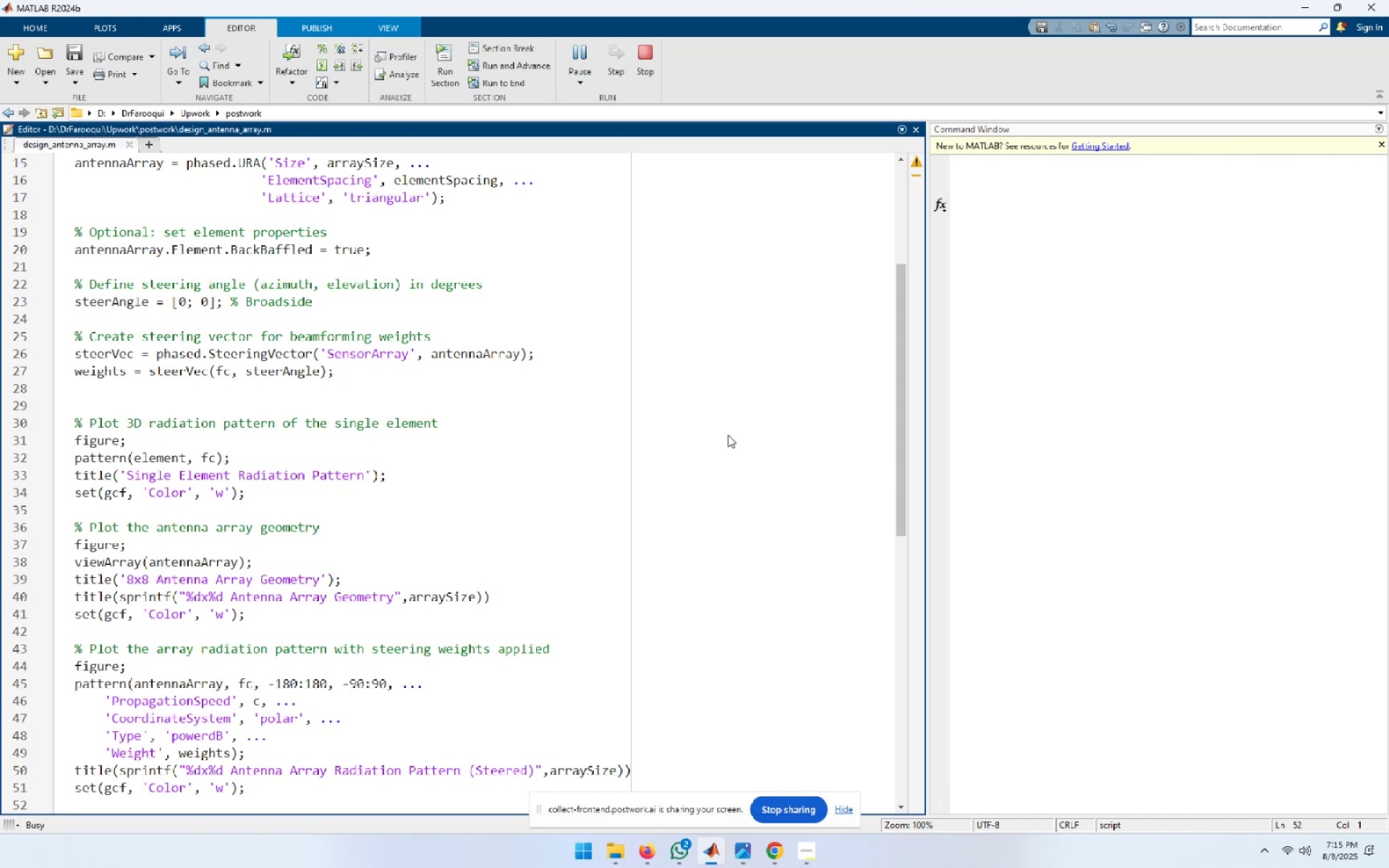 
wait(12.74)
 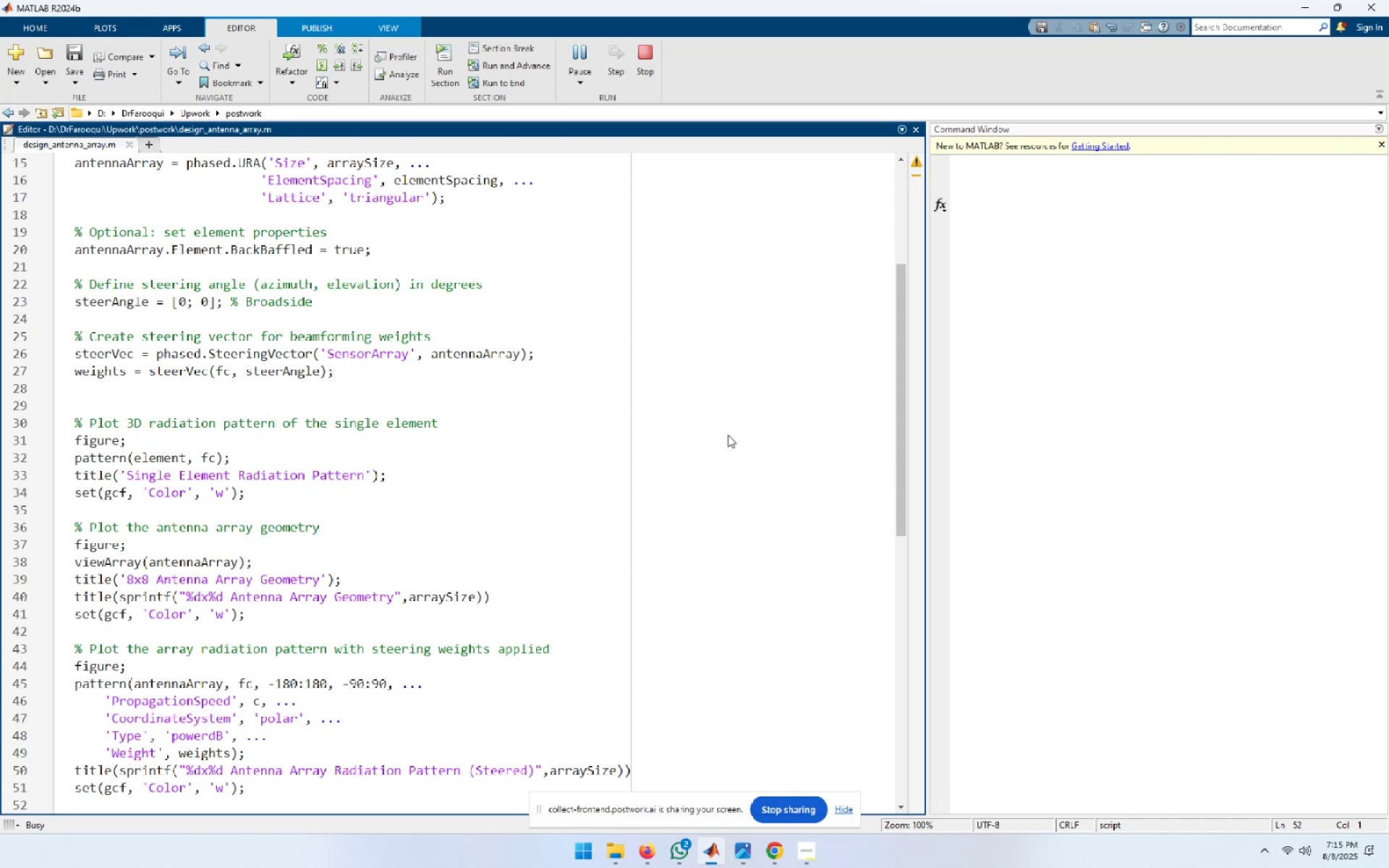 
left_click_drag(start_coordinate=[690, 98], to_coordinate=[1103, 105])
 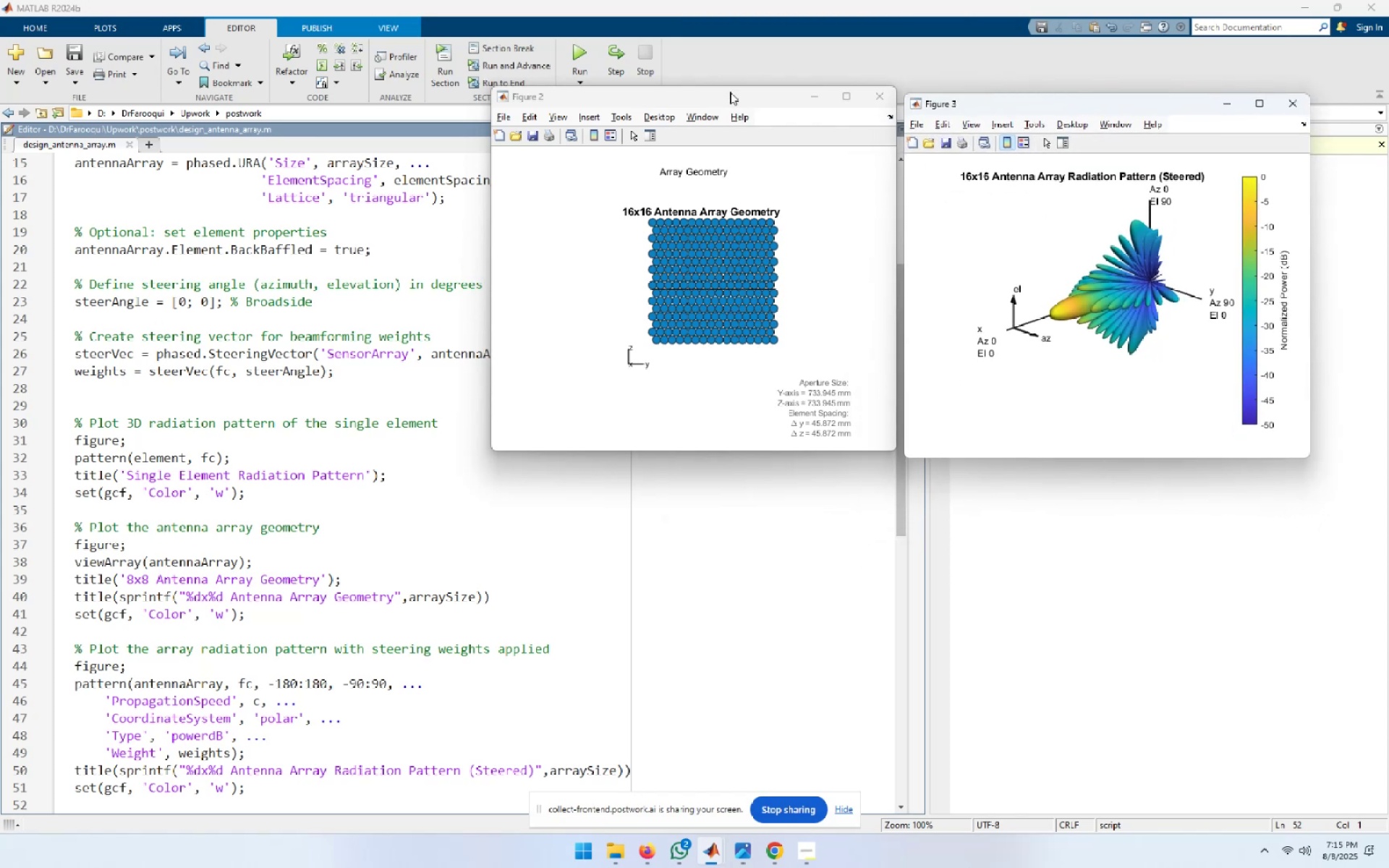 
left_click_drag(start_coordinate=[730, 94], to_coordinate=[719, 456])
 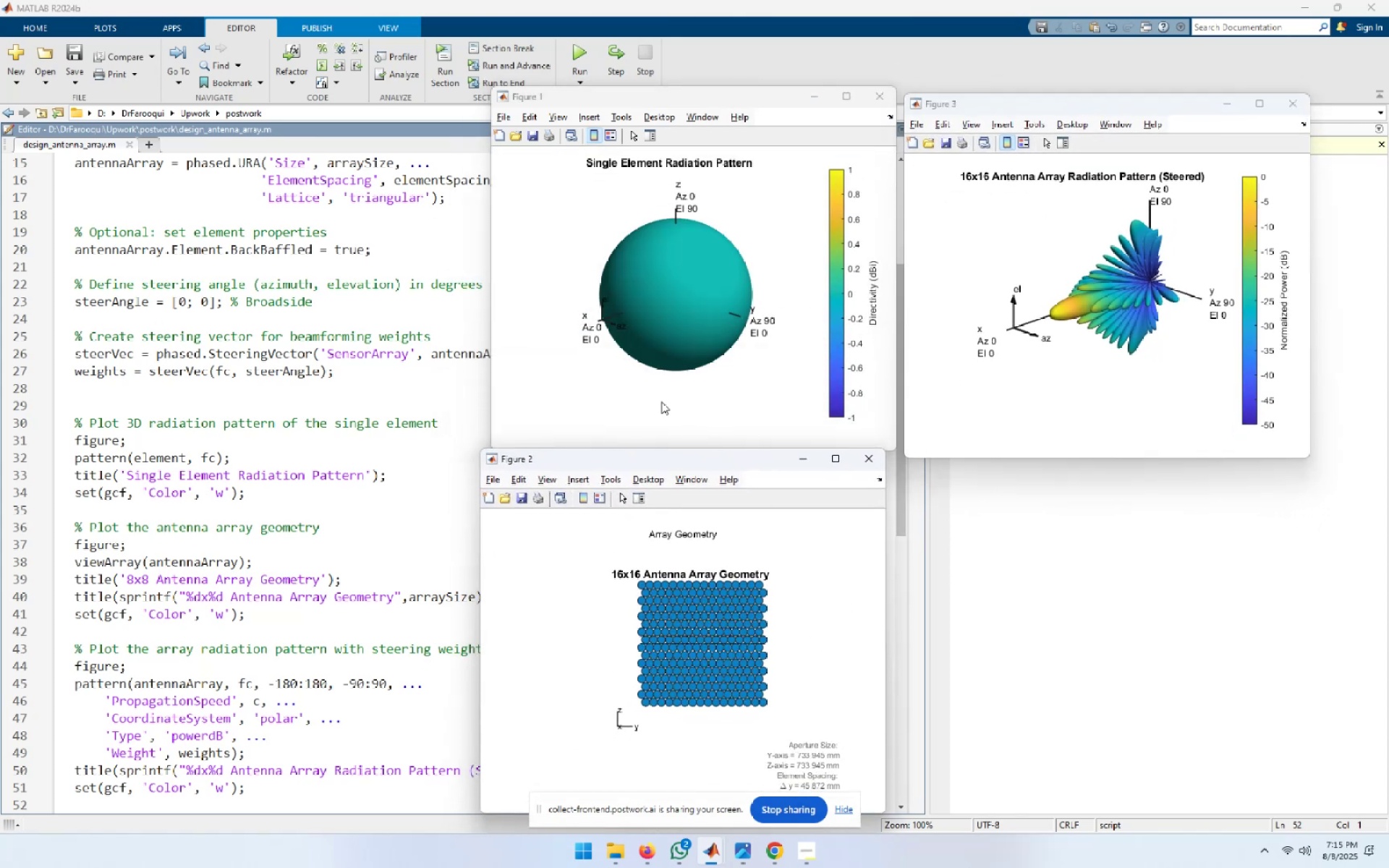 
mouse_move([612, 302])
 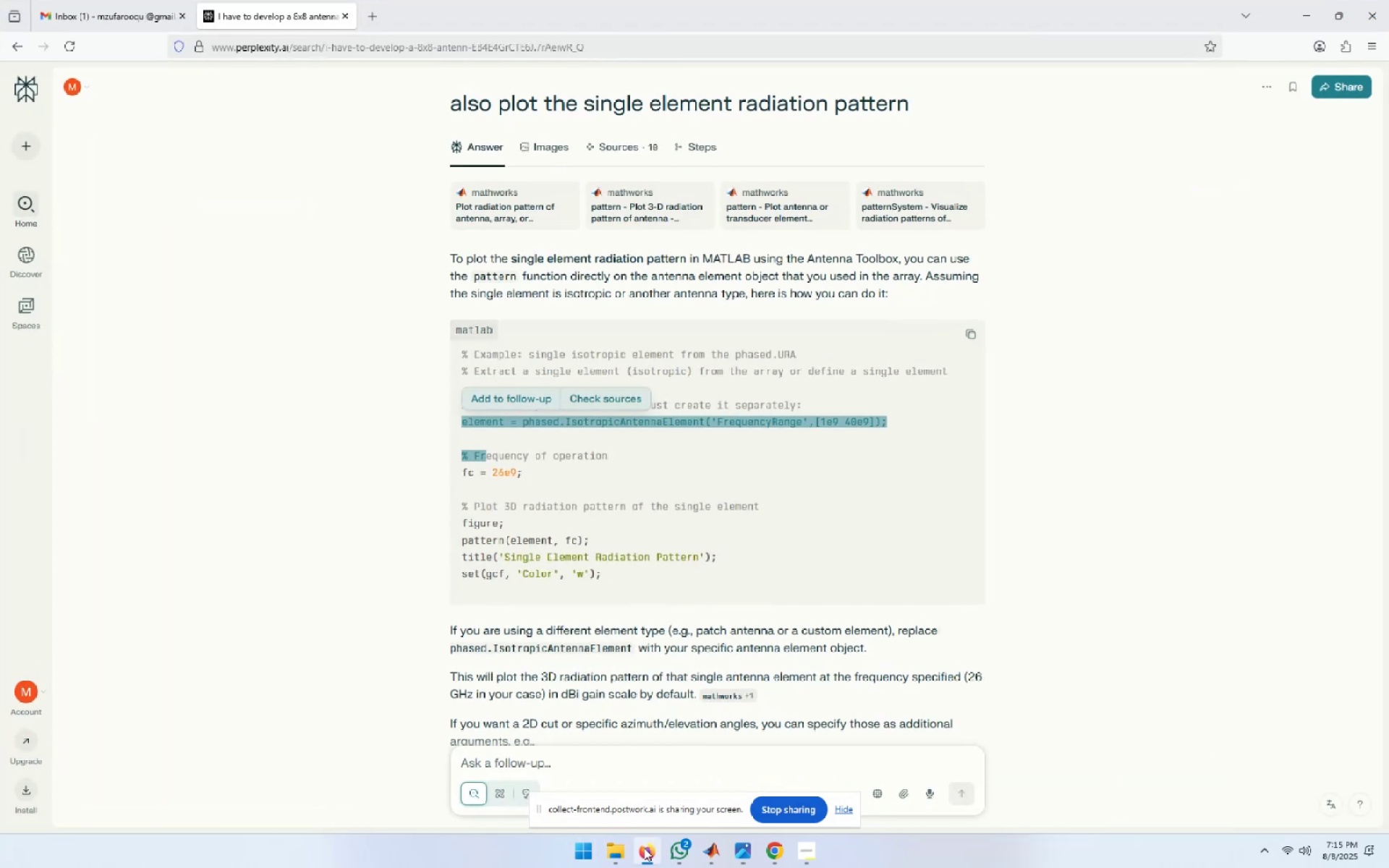 
left_click([541, 764])
 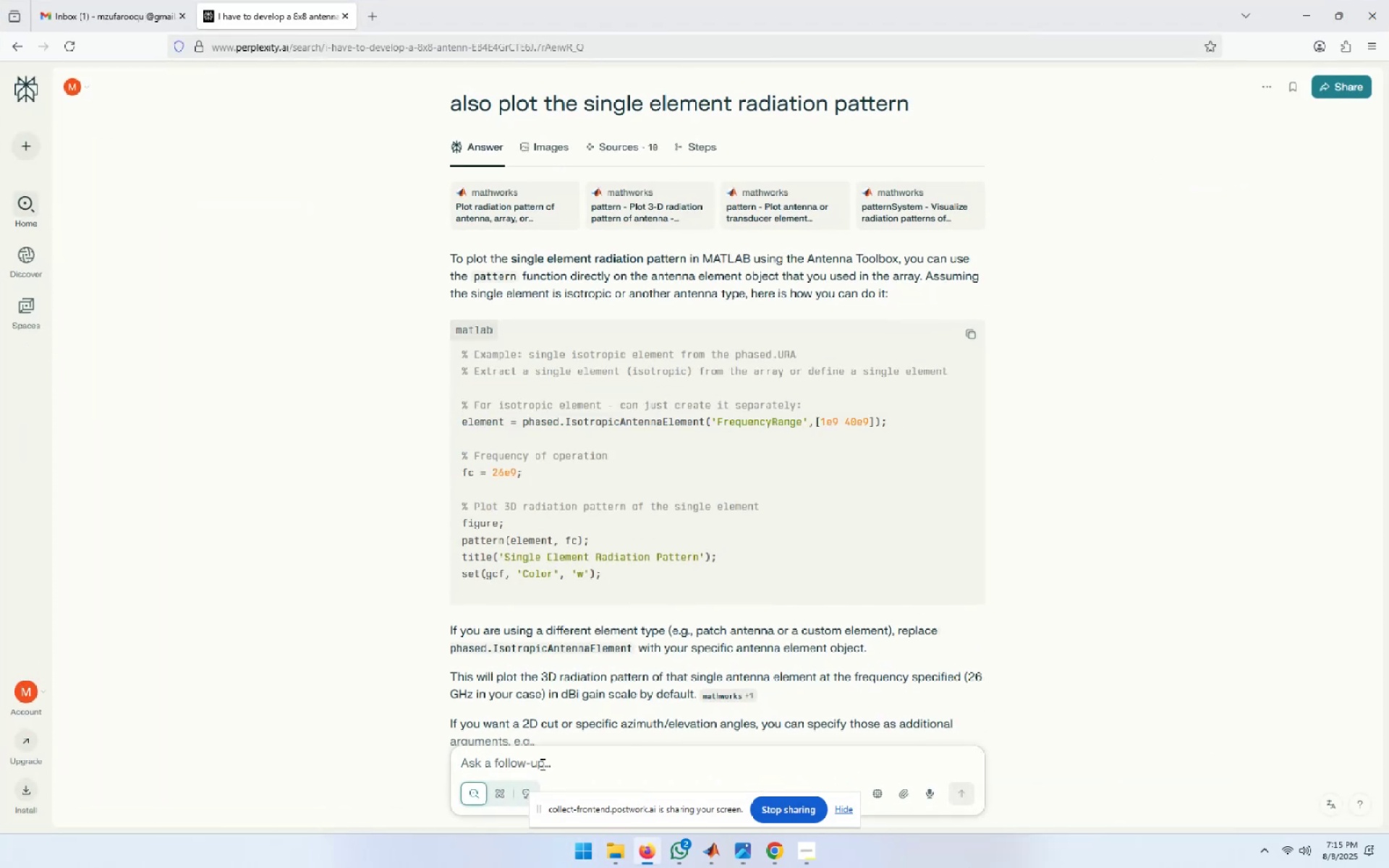 
type(use patch antenna)
 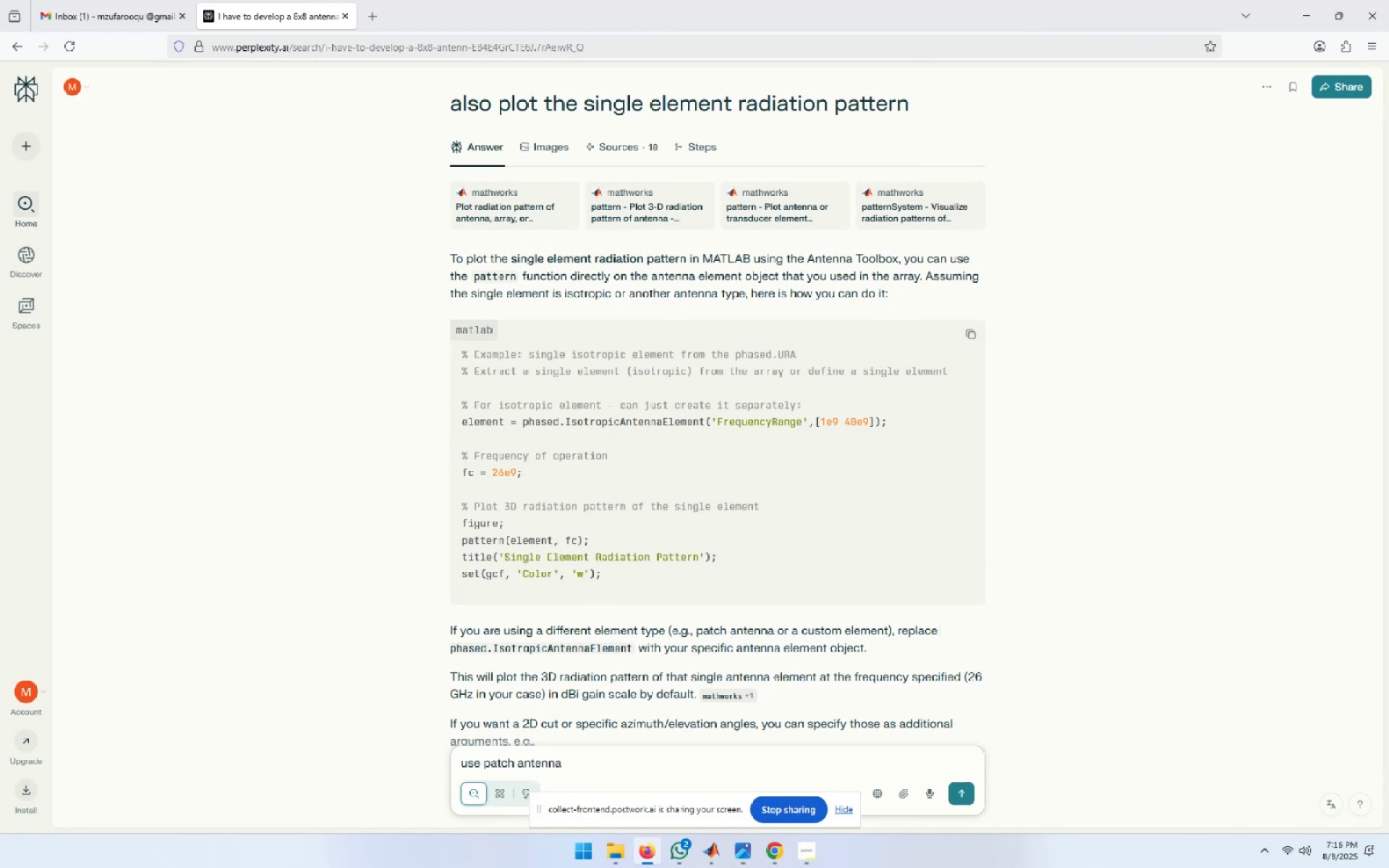 
key(Enter)
 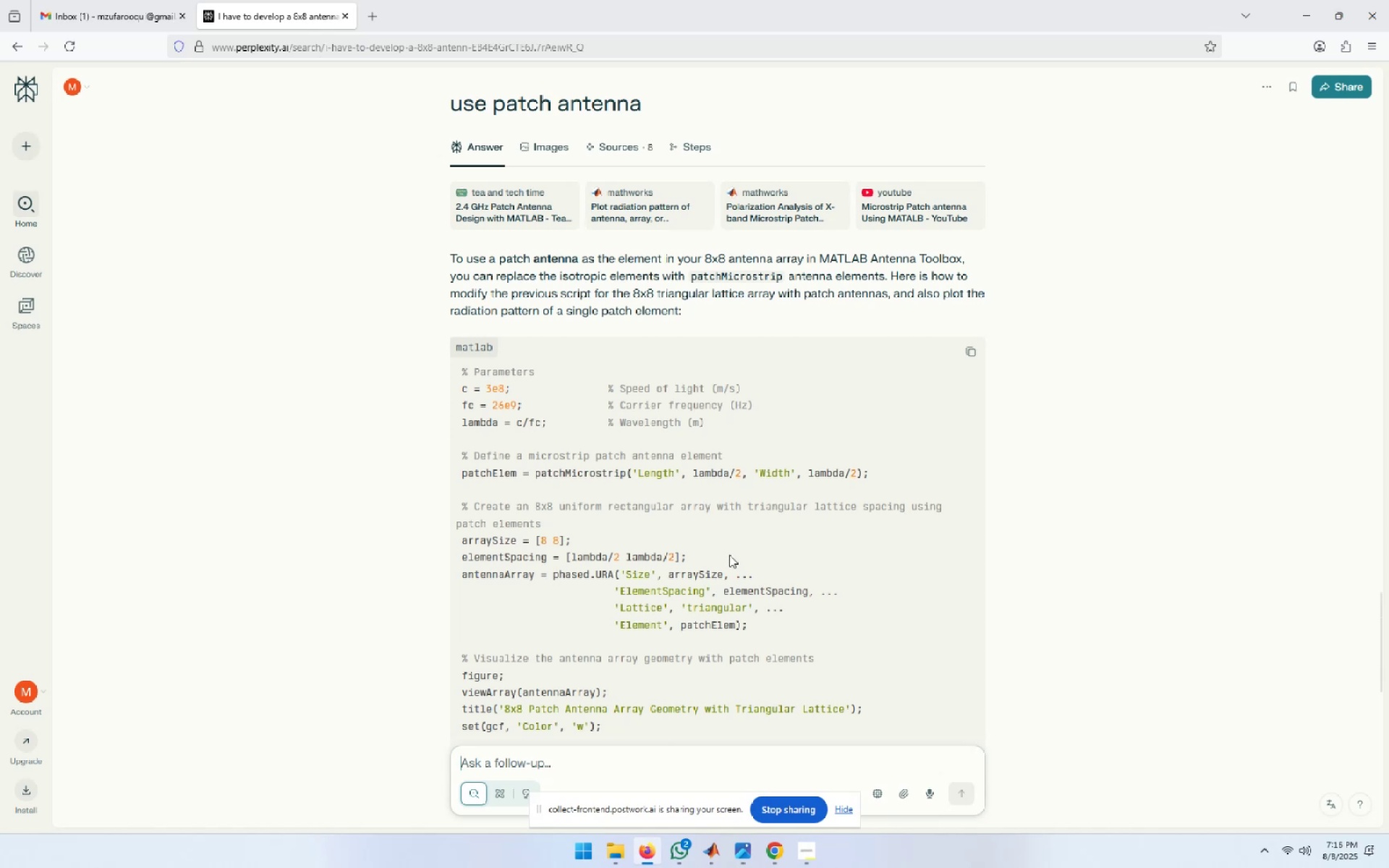 
wait(21.22)
 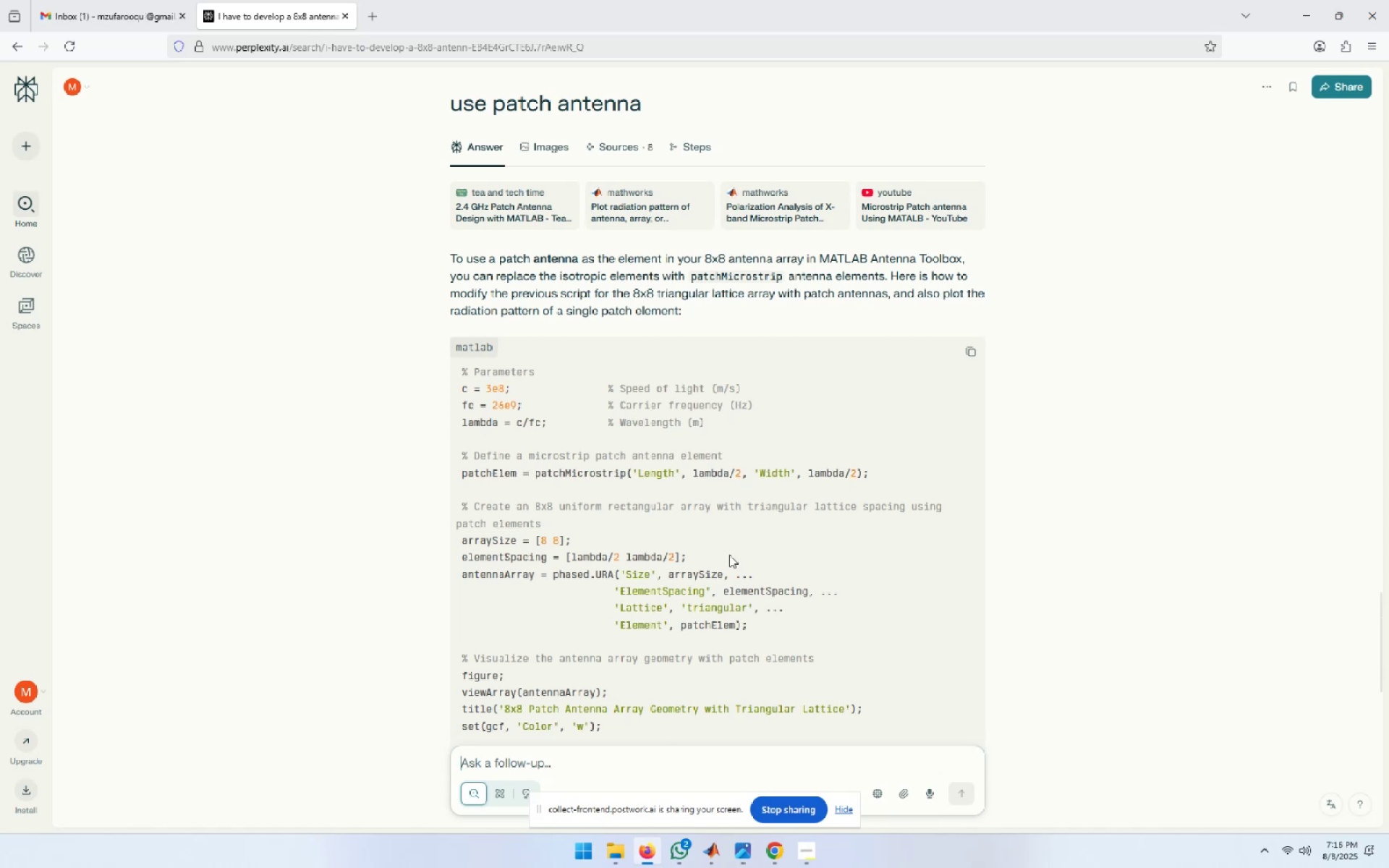 
left_click_drag(start_coordinate=[461, 458], to_coordinate=[755, 615])
 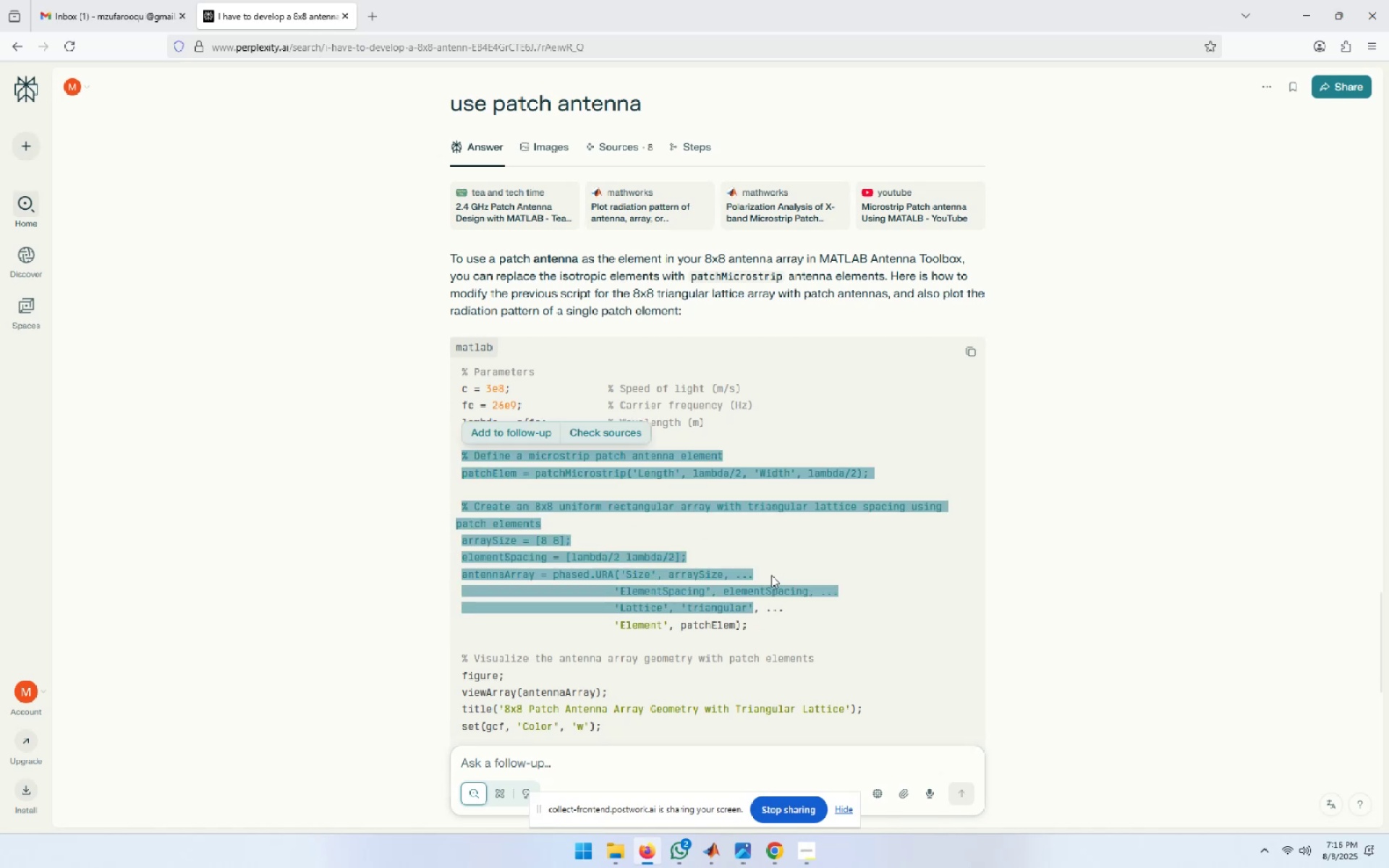 
left_click([901, 582])
 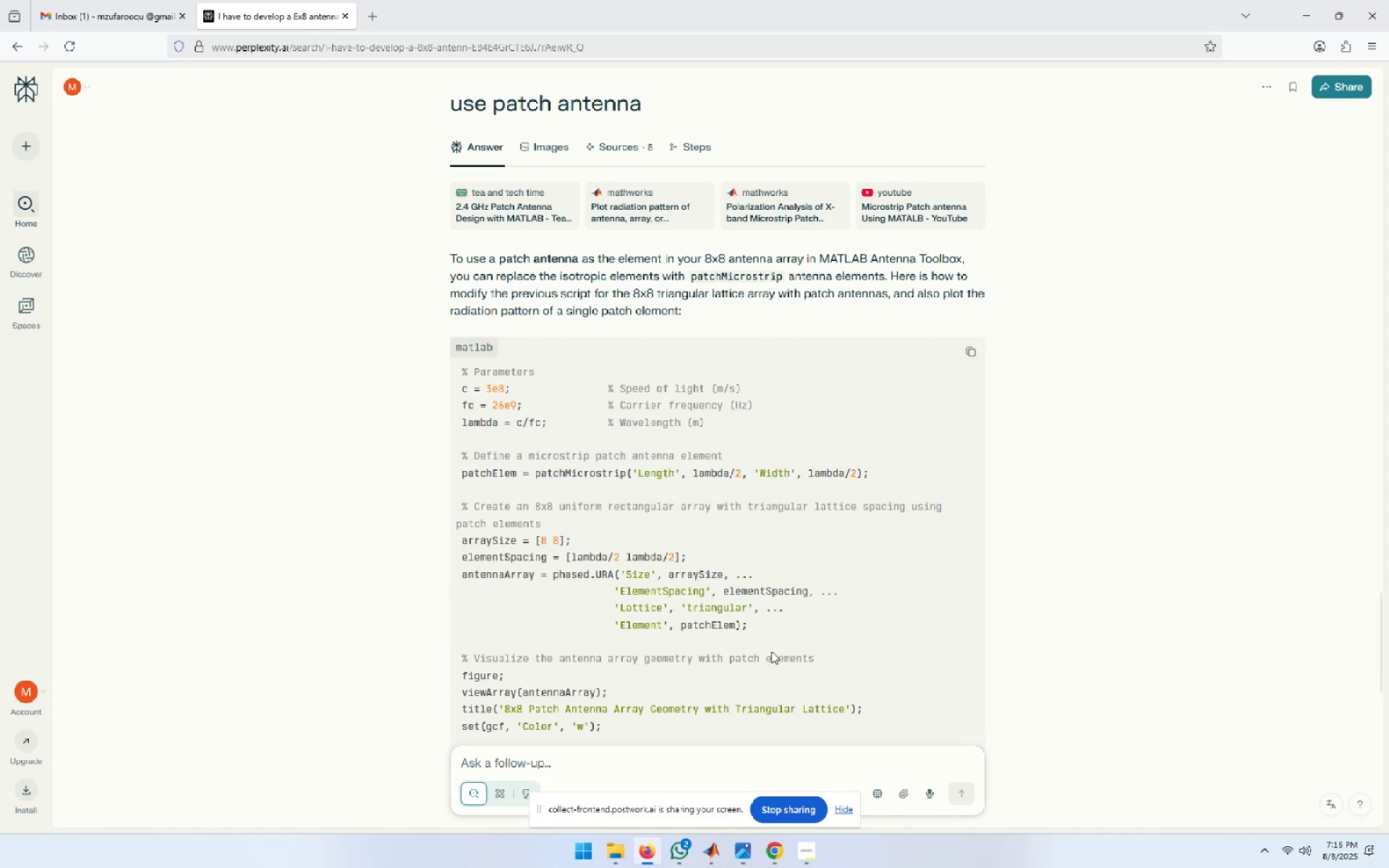 
scroll: coordinate [771, 650], scroll_direction: down, amount: 1.0
 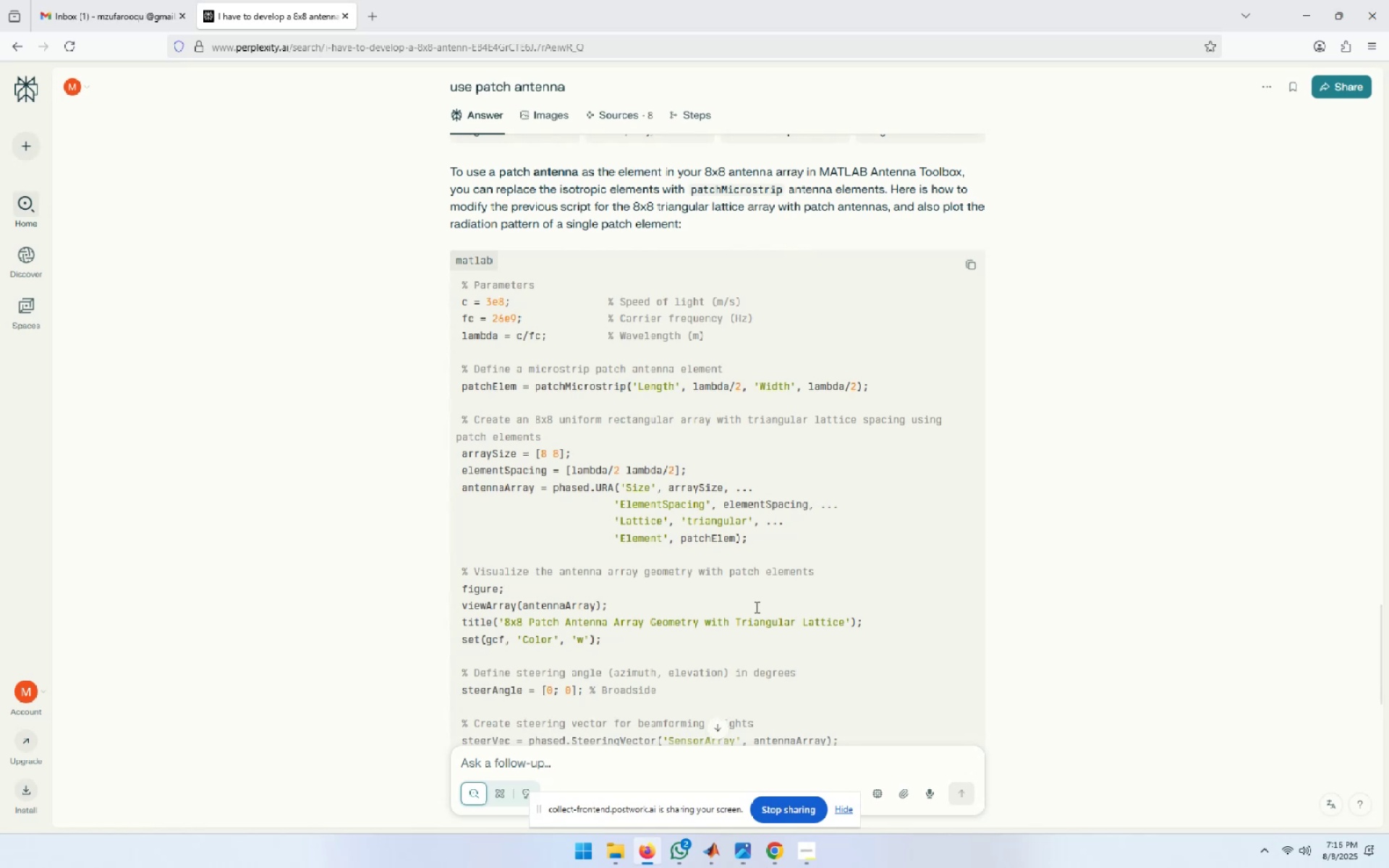 
left_click_drag(start_coordinate=[749, 540], to_coordinate=[461, 374])
 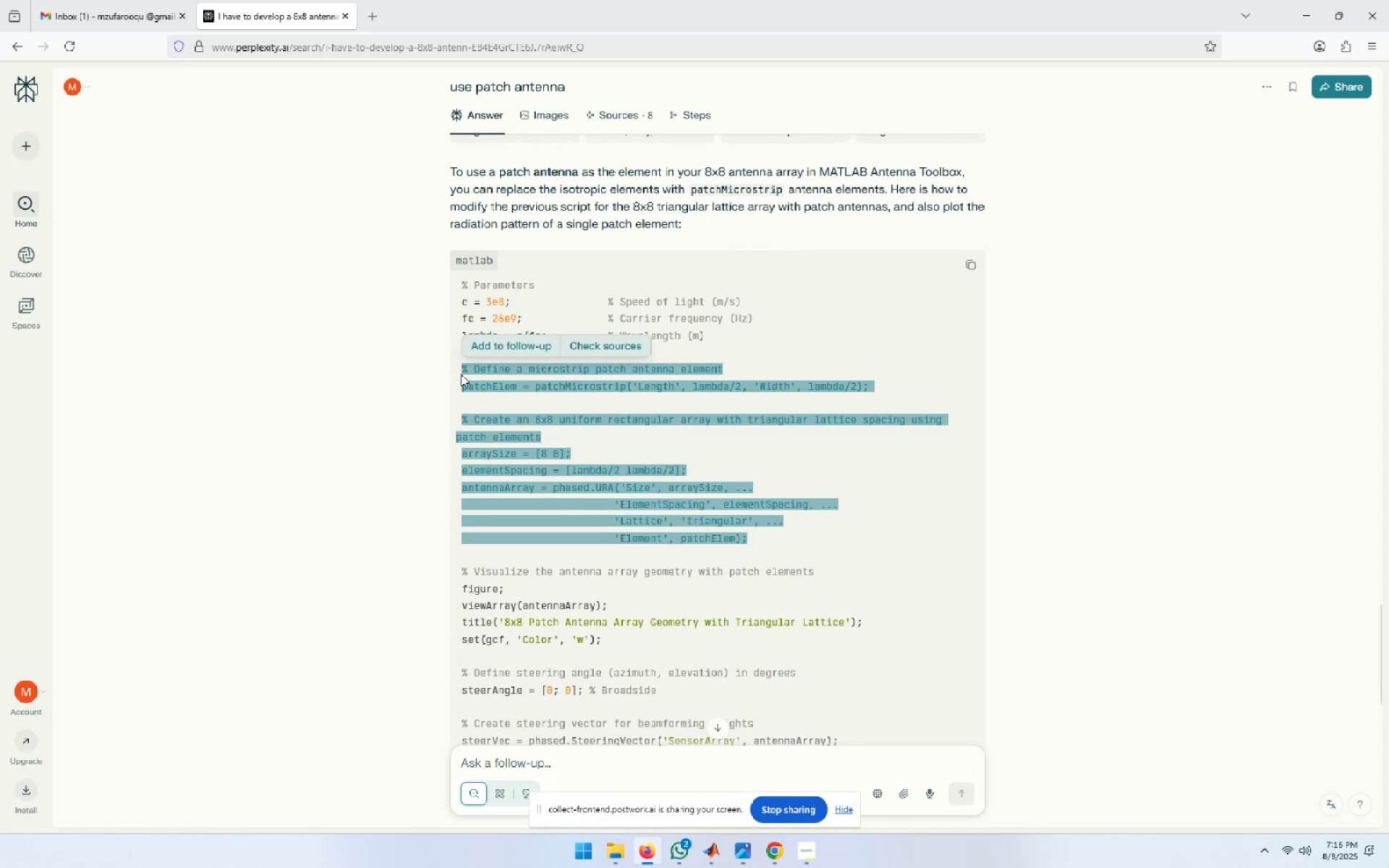 
key(Control+C)
 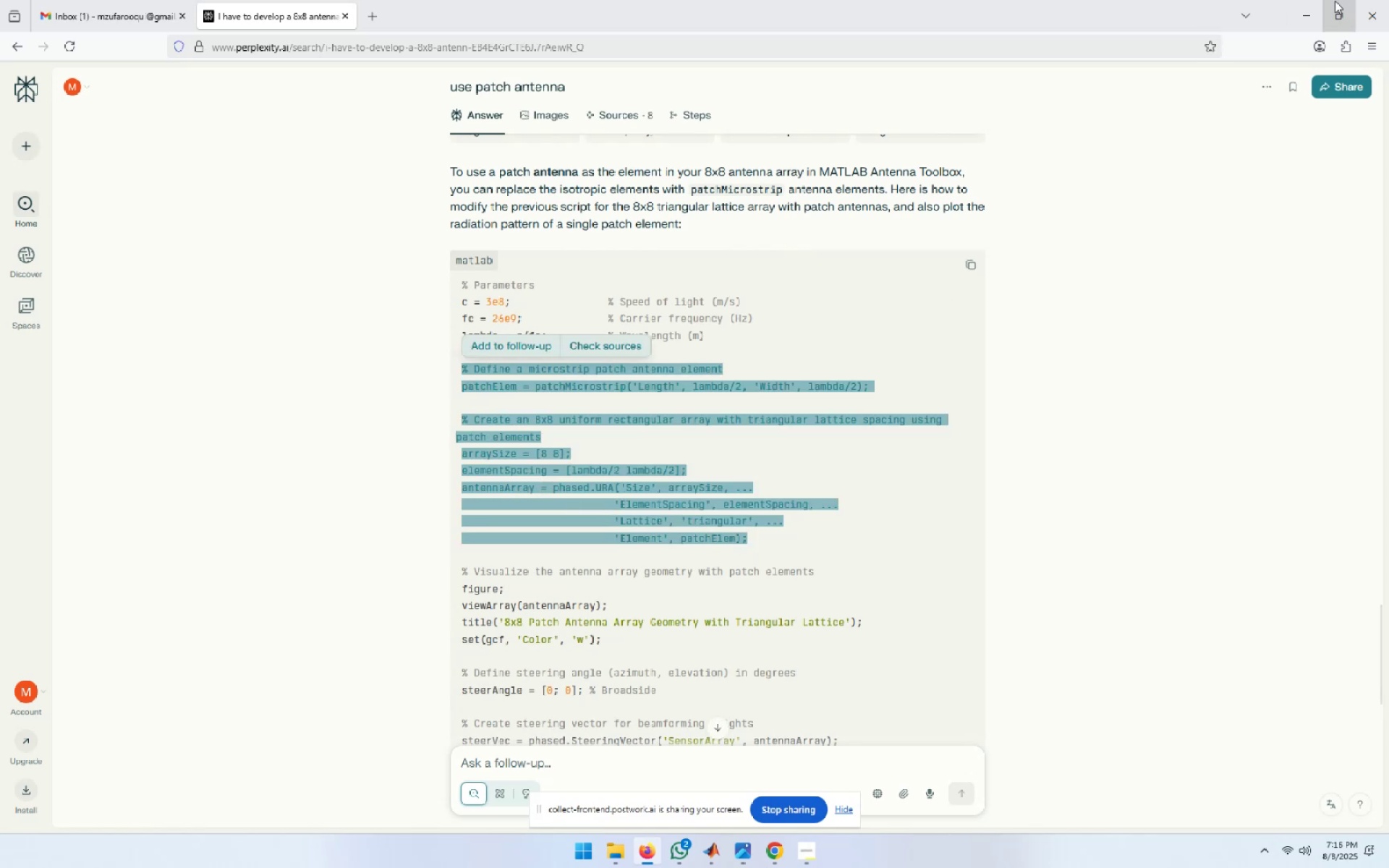 
left_click([1306, 7])
 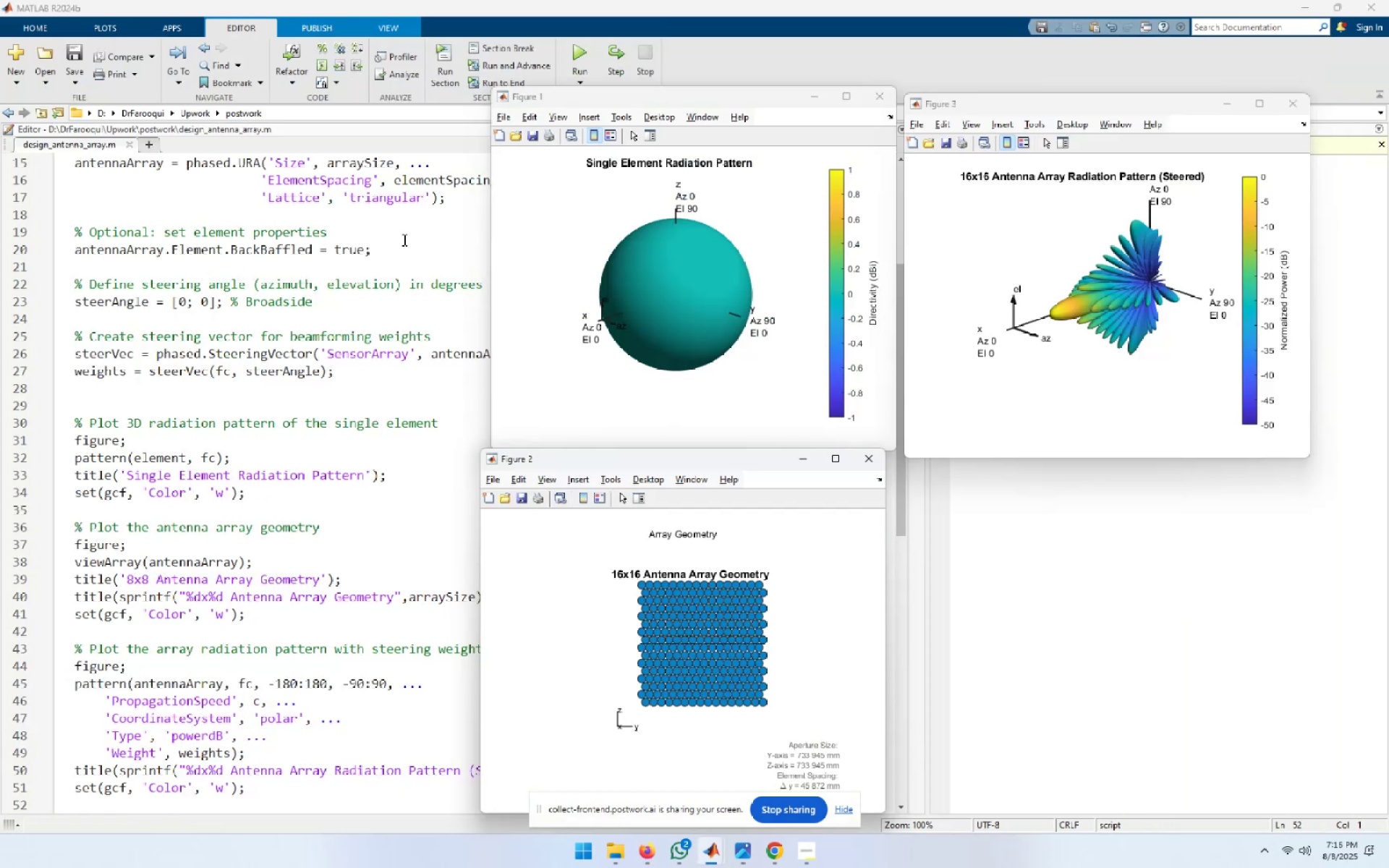 
left_click([403, 239])
 